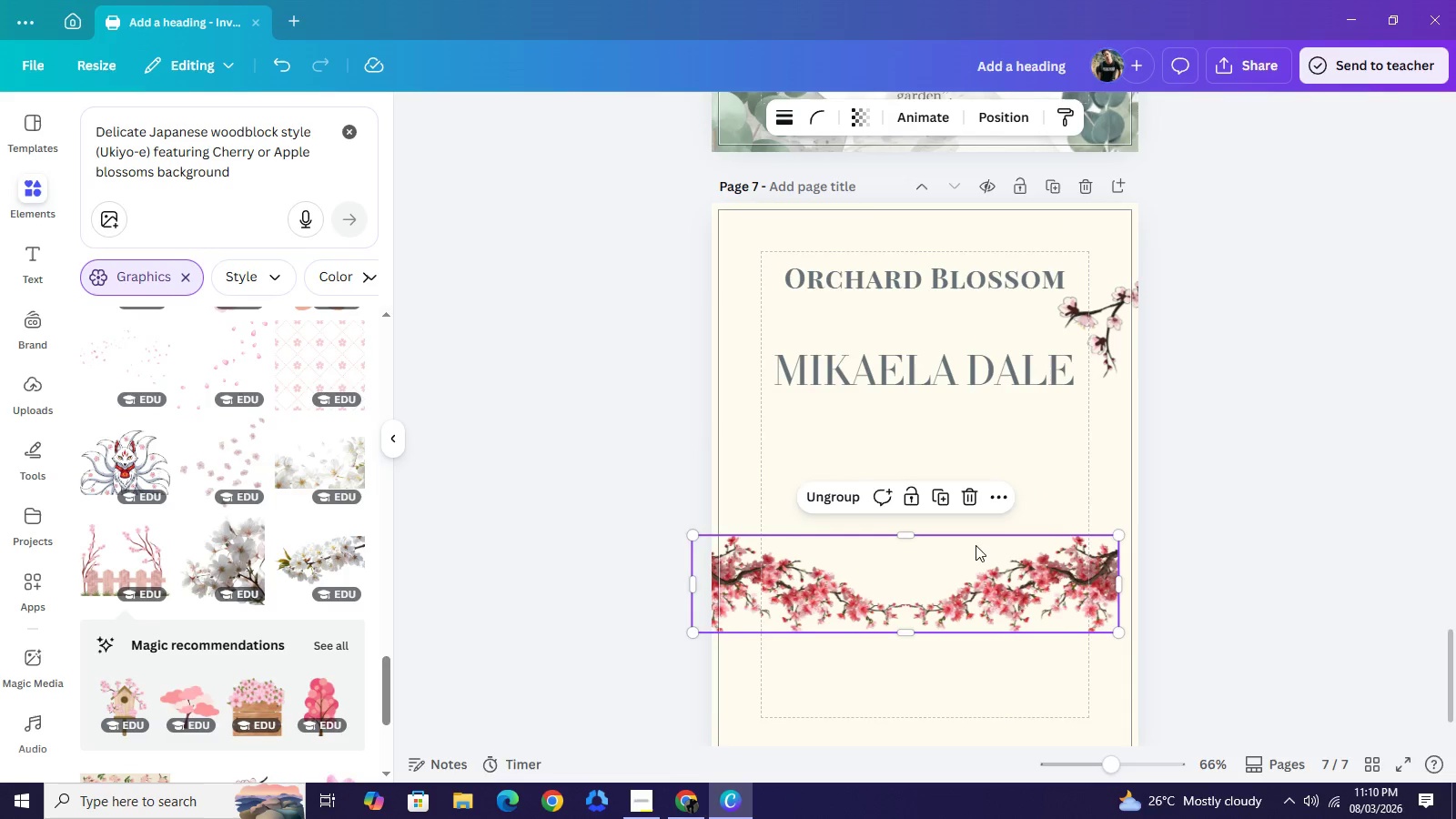 
left_click_drag(start_coordinate=[970, 612], to_coordinate=[990, 237])
 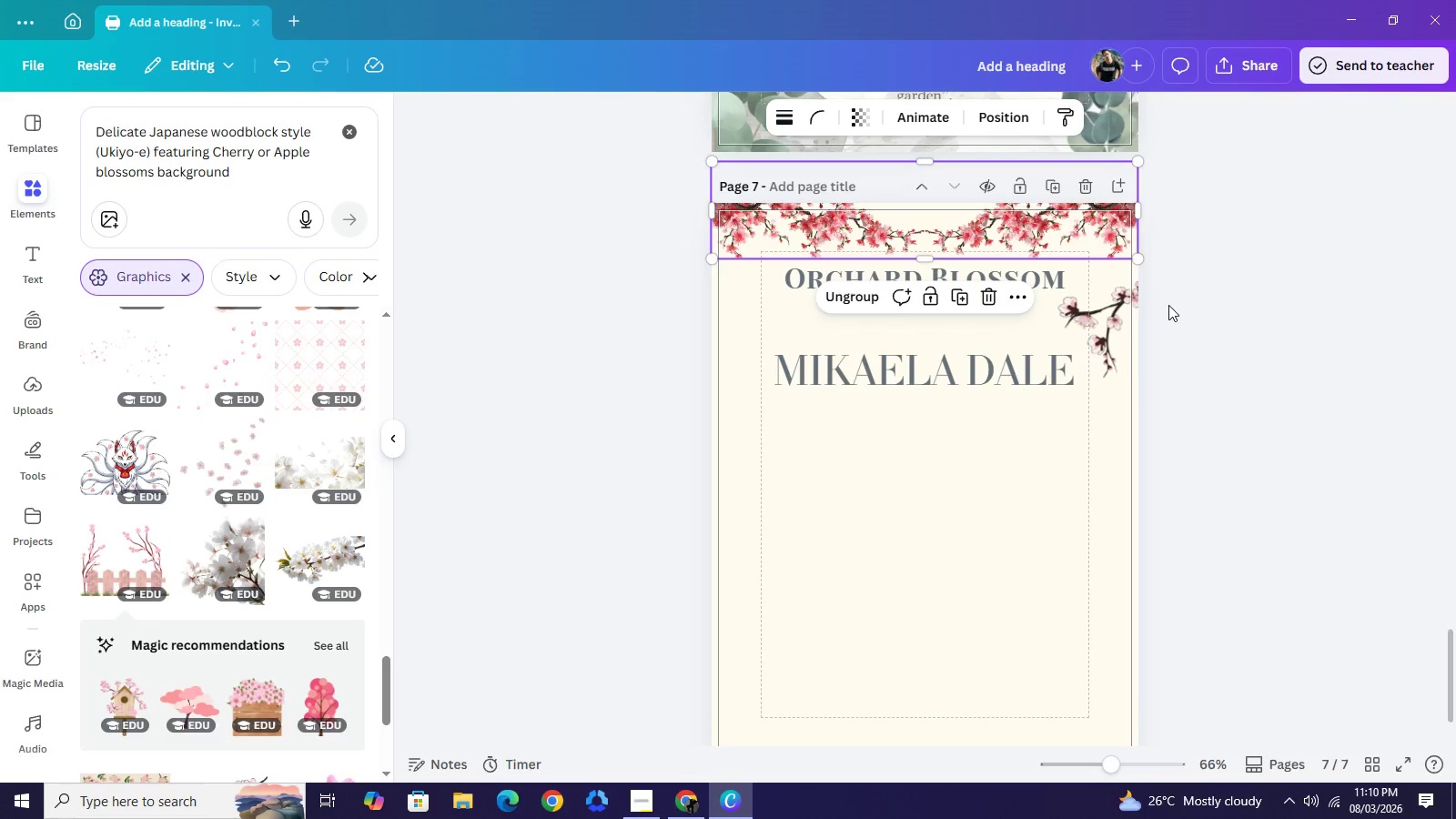 
left_click_drag(start_coordinate=[1157, 304], to_coordinate=[1166, 305])
 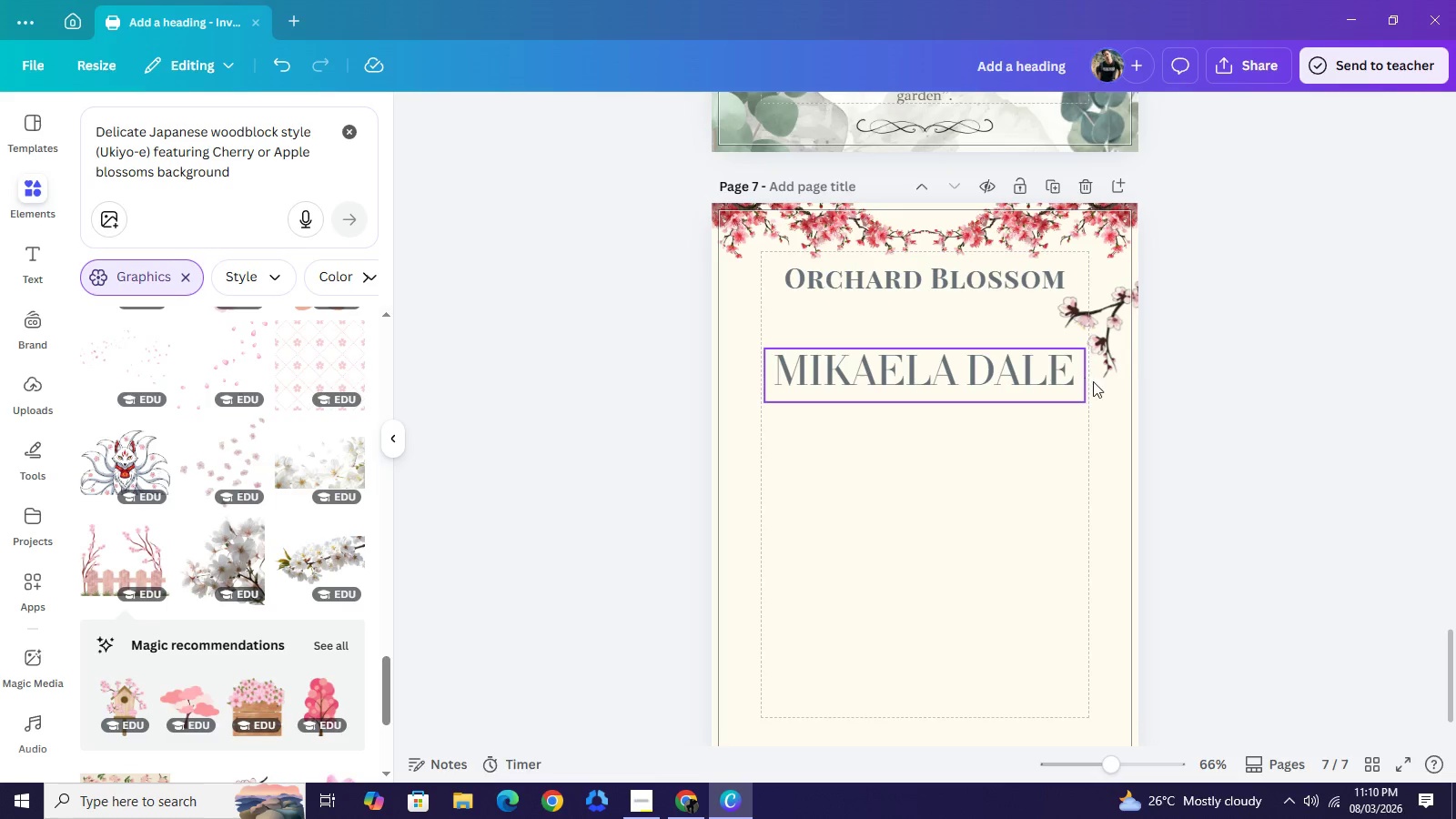 
left_click([1107, 327])
 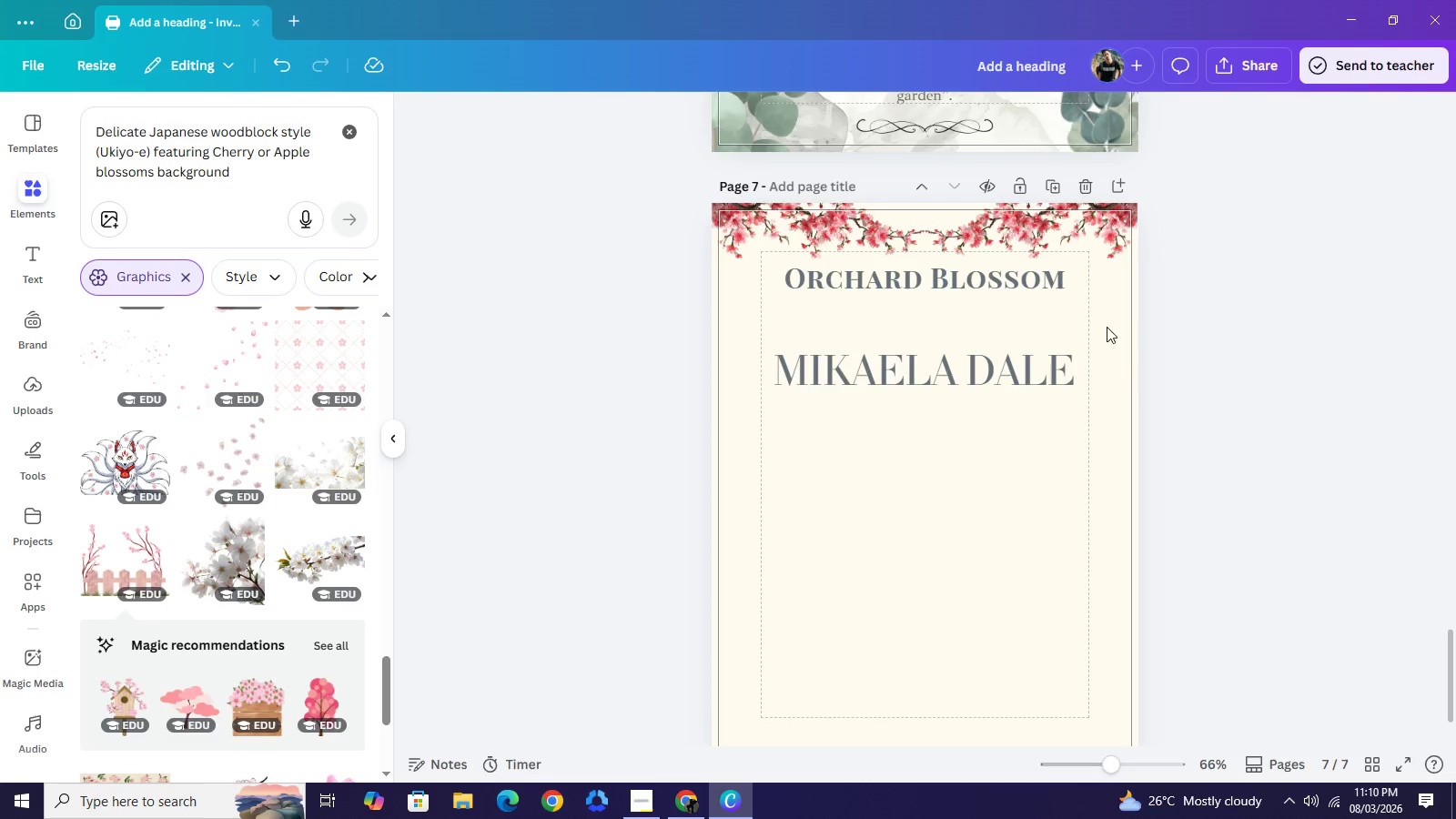 
key(Backspace)
 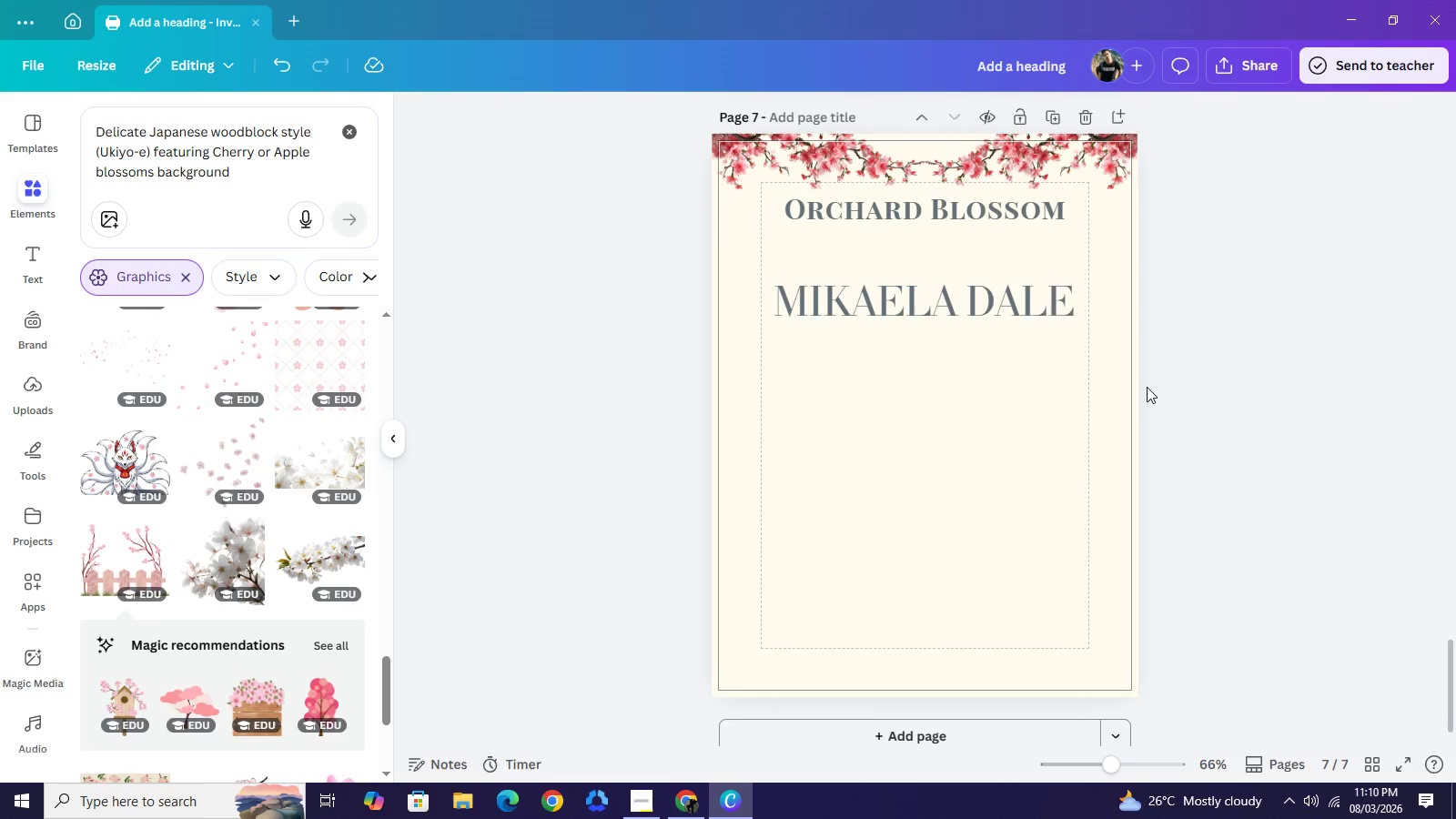 
scroll: coordinate [209, 603], scroll_direction: down, amount: 3.0
 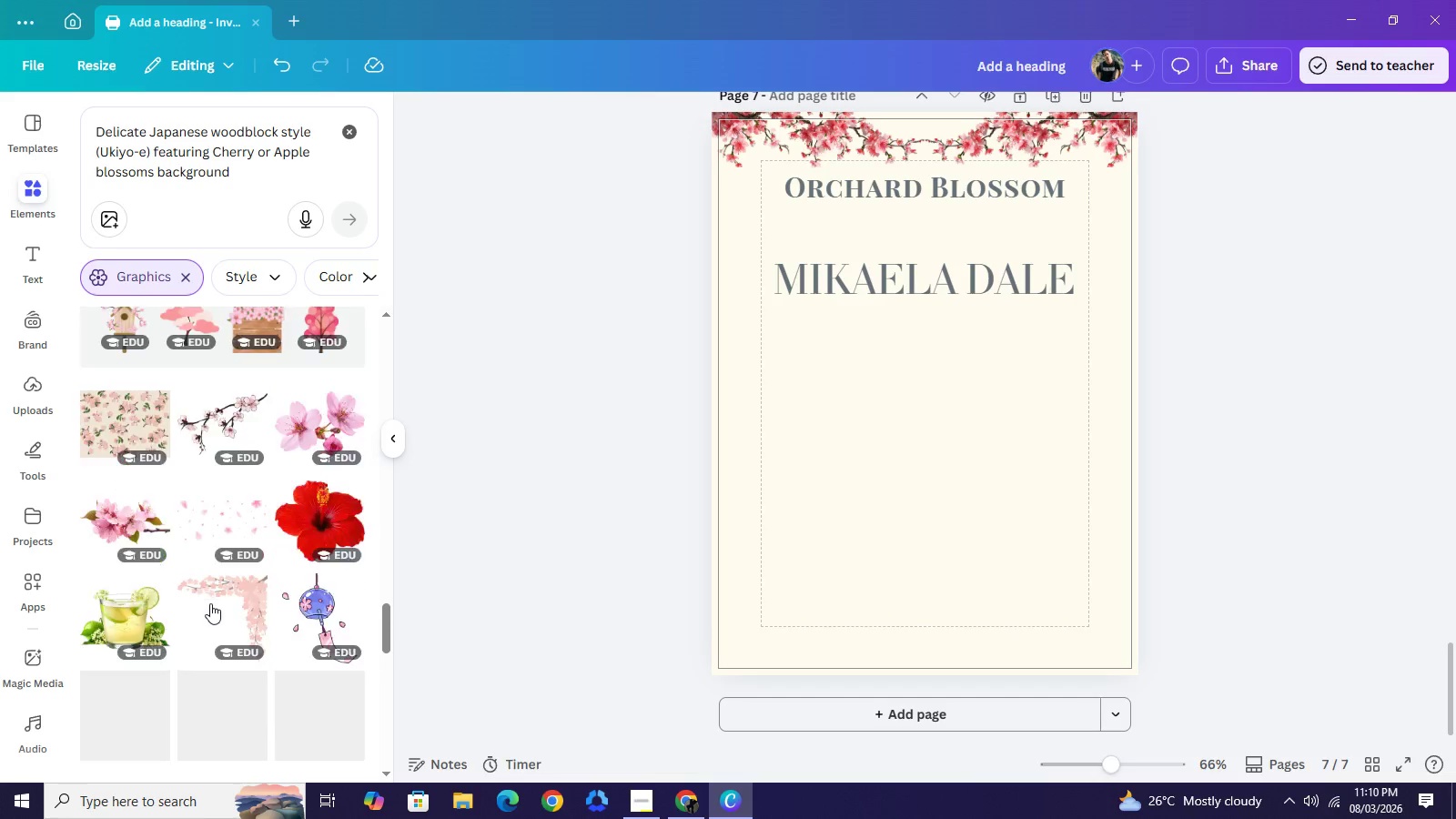 
scroll: coordinate [210, 603], scroll_direction: up, amount: 7.0
 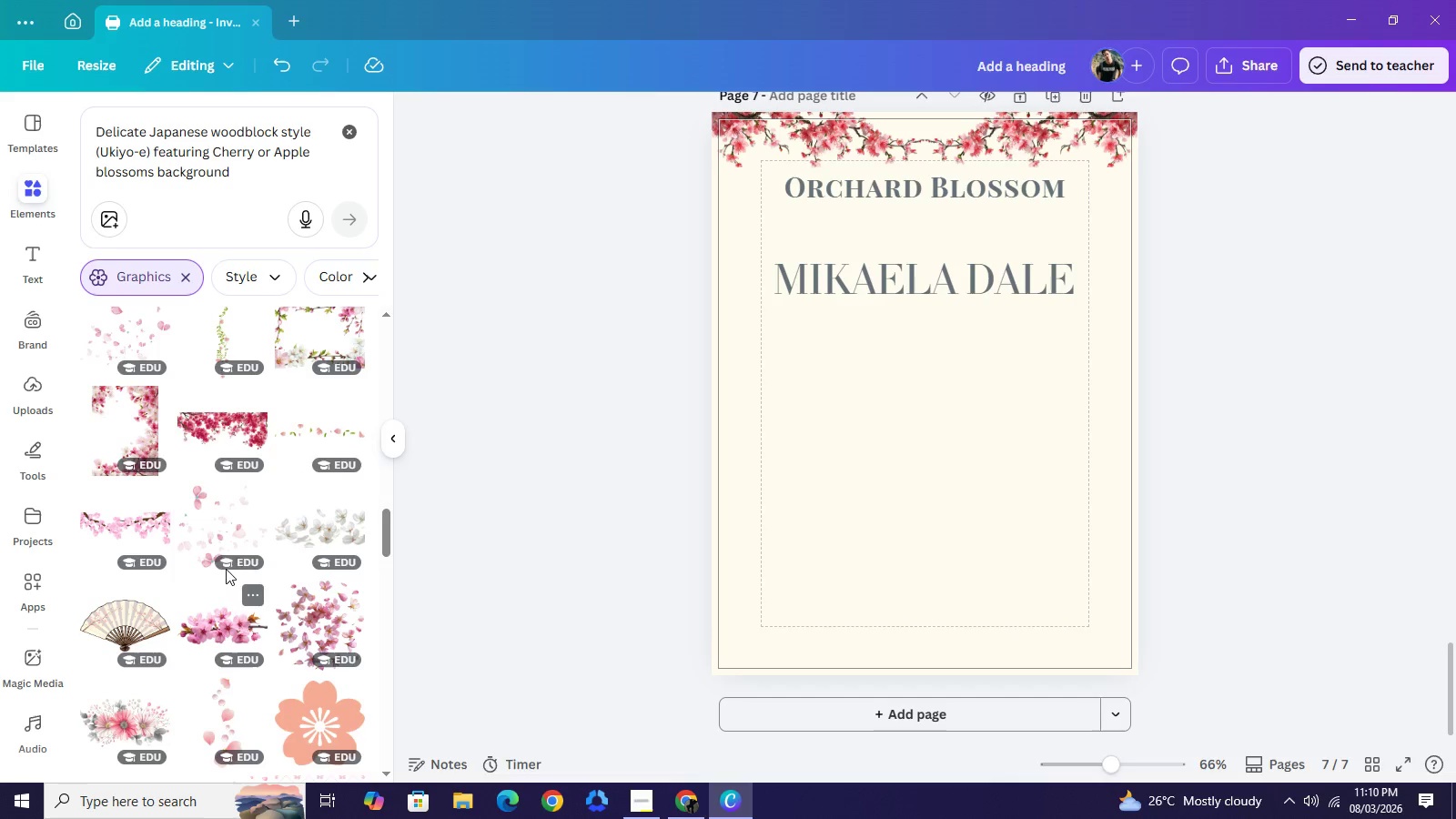 
wait(5.05)
 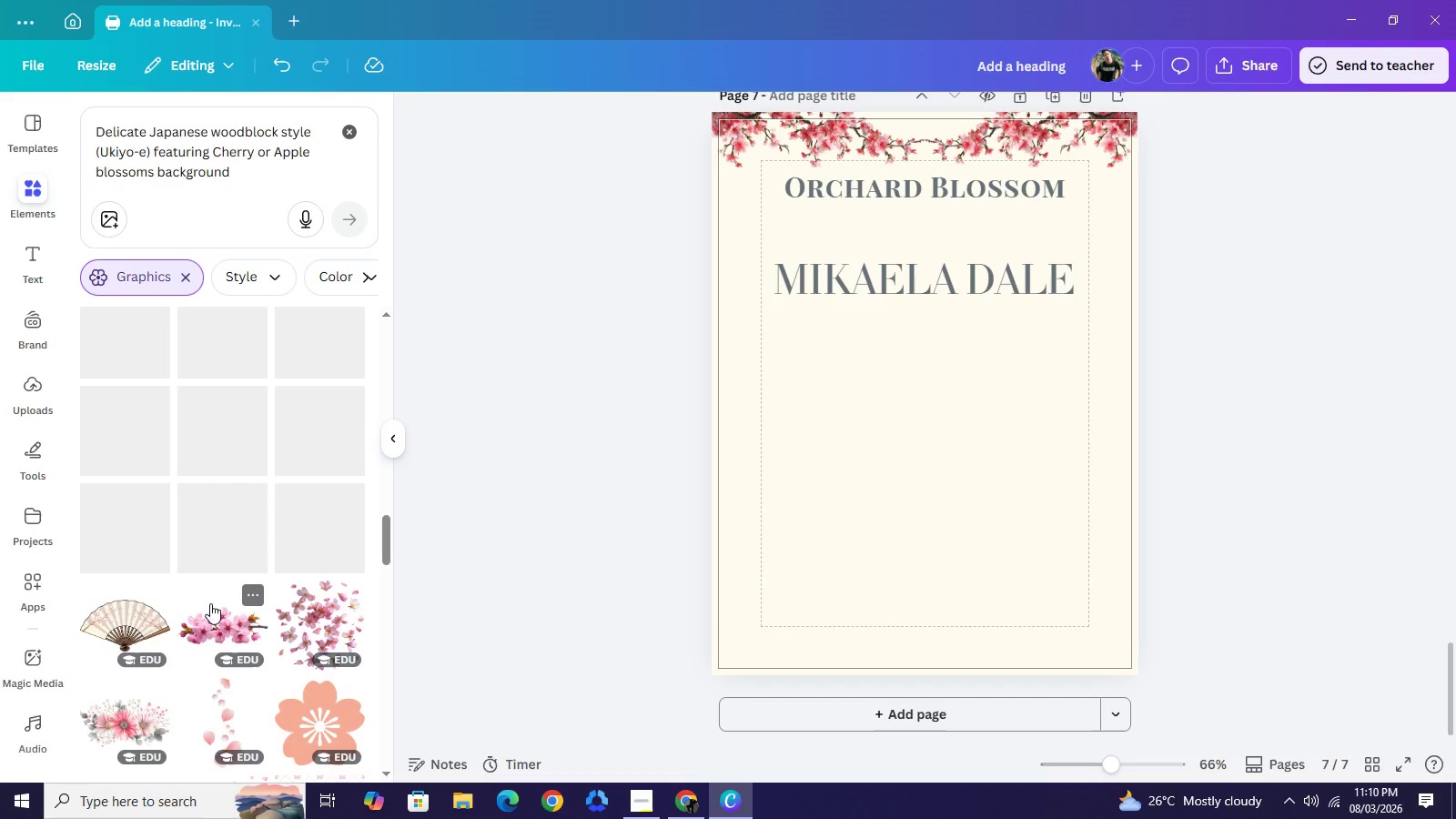 
scroll: coordinate [250, 479], scroll_direction: up, amount: 1.0
 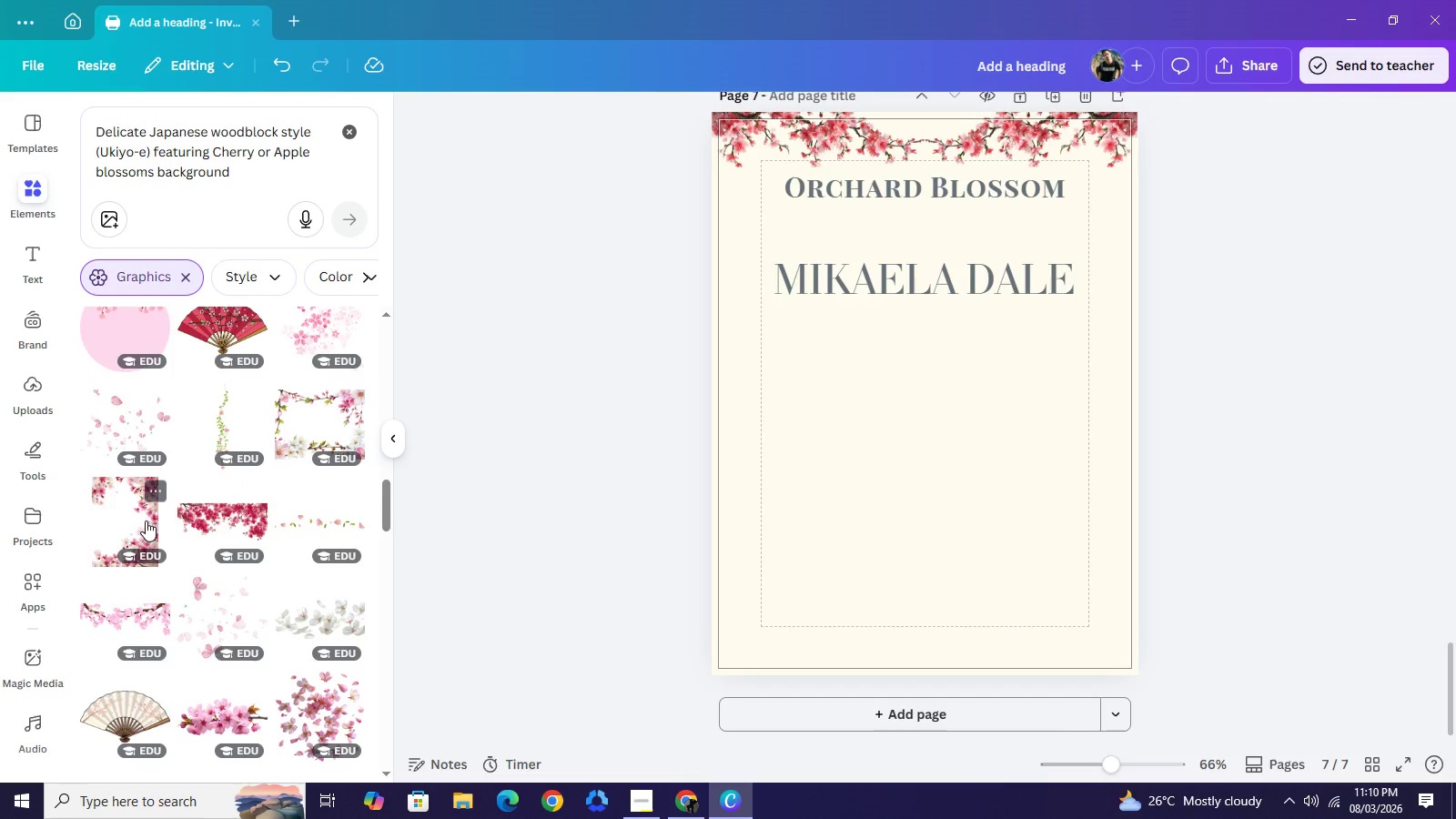 
left_click([146, 521])
 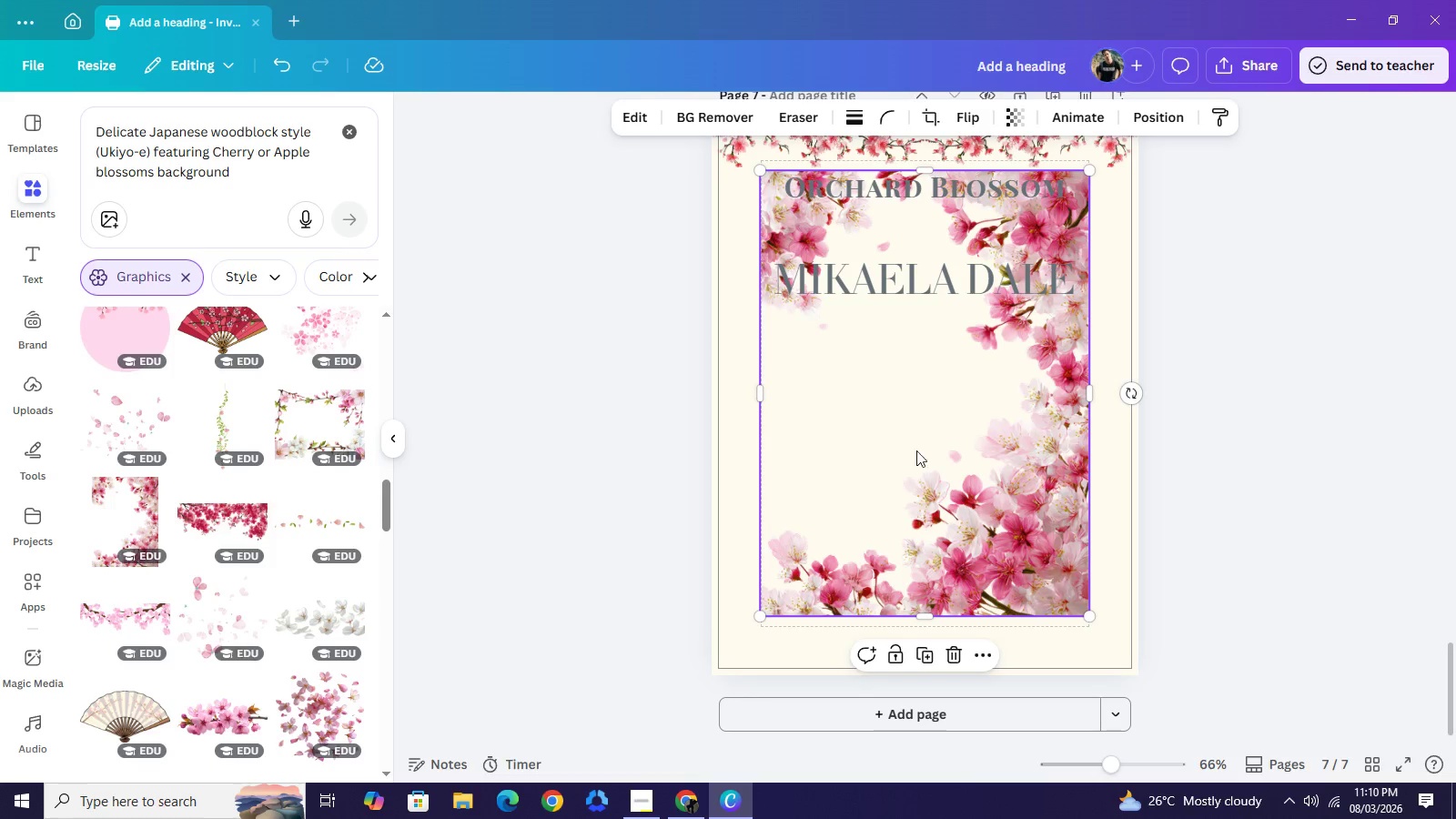 
left_click_drag(start_coordinate=[945, 455], to_coordinate=[905, 510])
 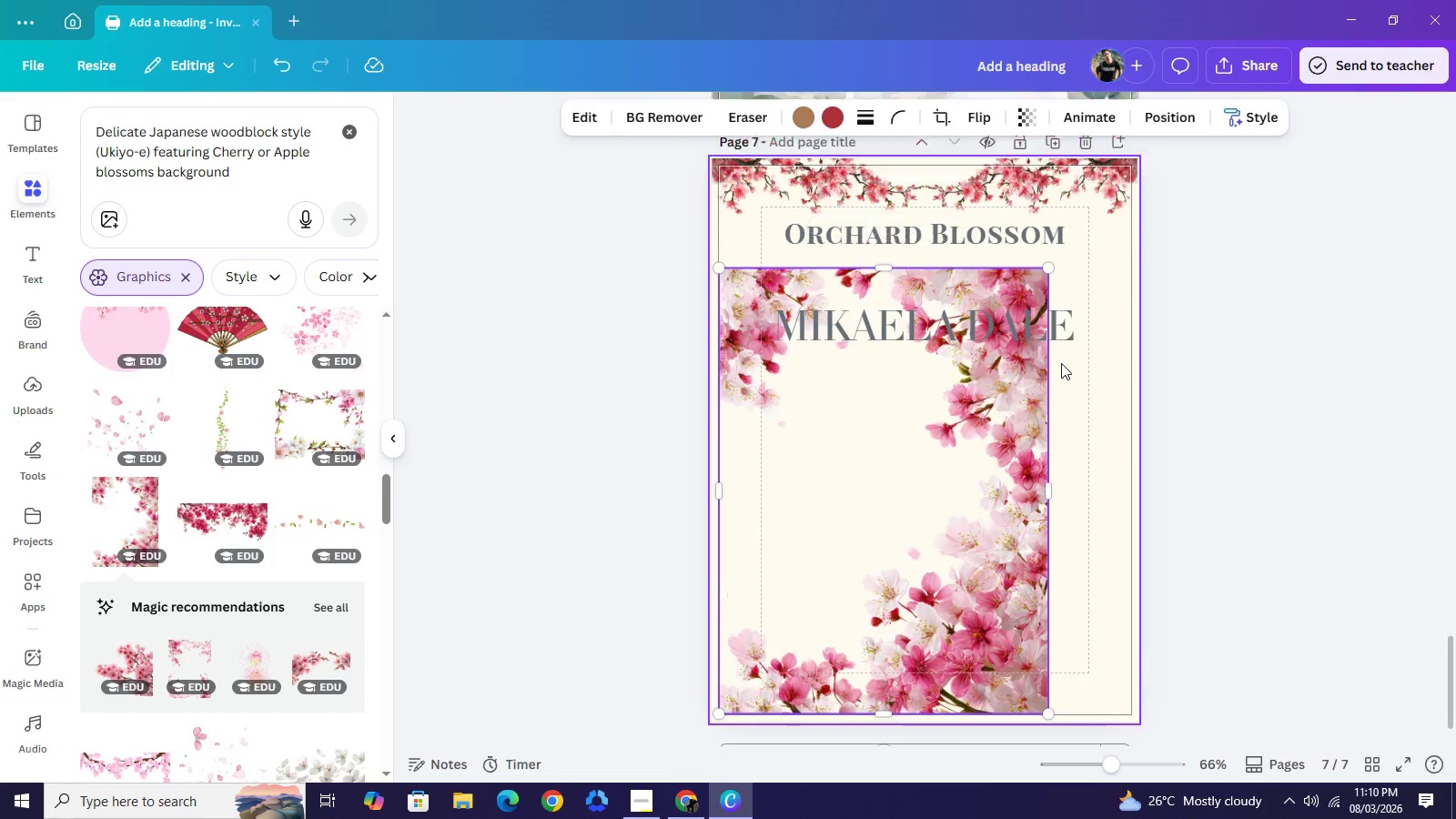 
scroll: coordinate [1061, 363], scroll_direction: up, amount: 1.0
 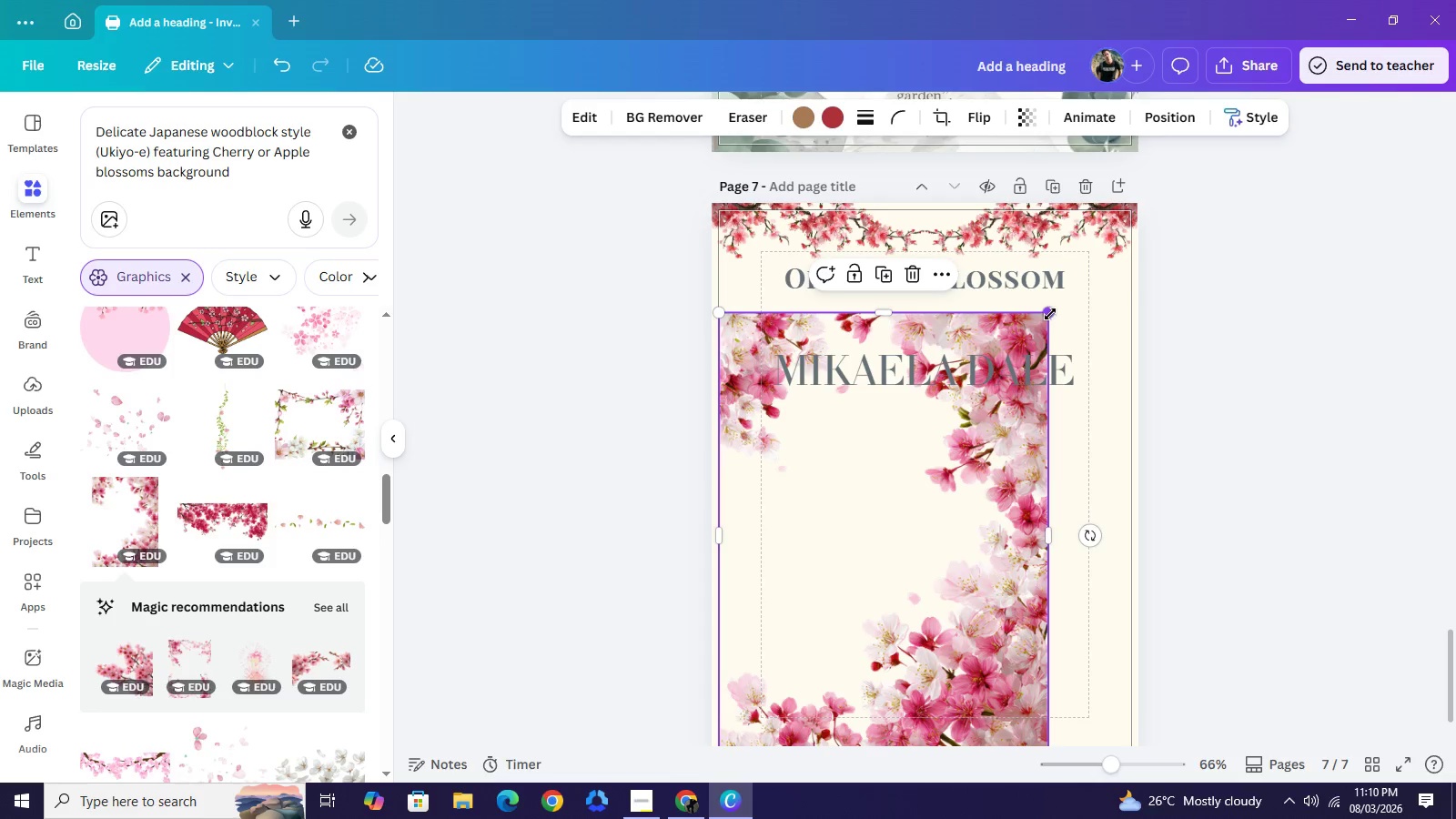 
left_click_drag(start_coordinate=[1048, 315], to_coordinate=[1317, 145])
 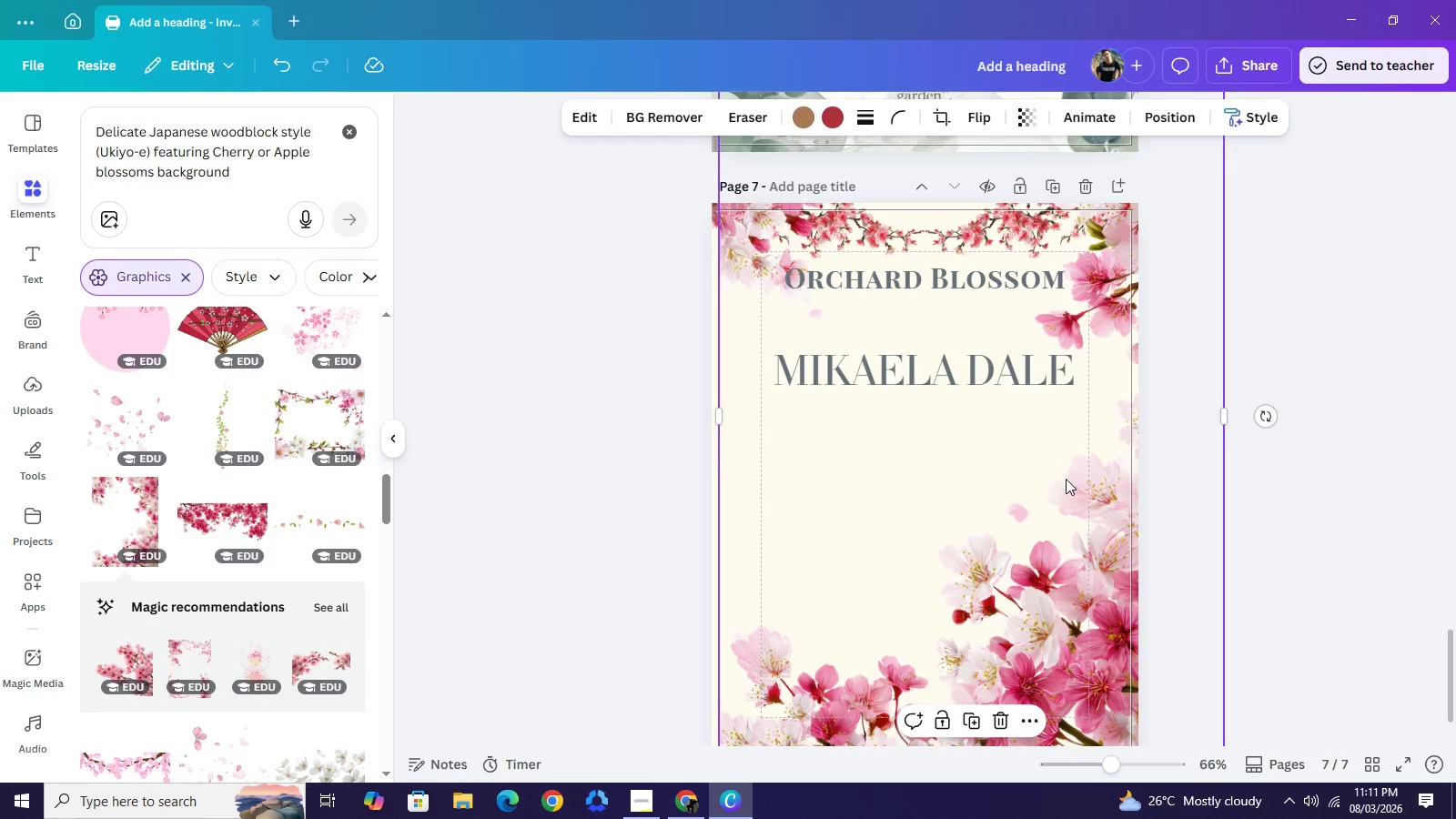 
left_click_drag(start_coordinate=[1056, 465], to_coordinate=[1057, 539])
 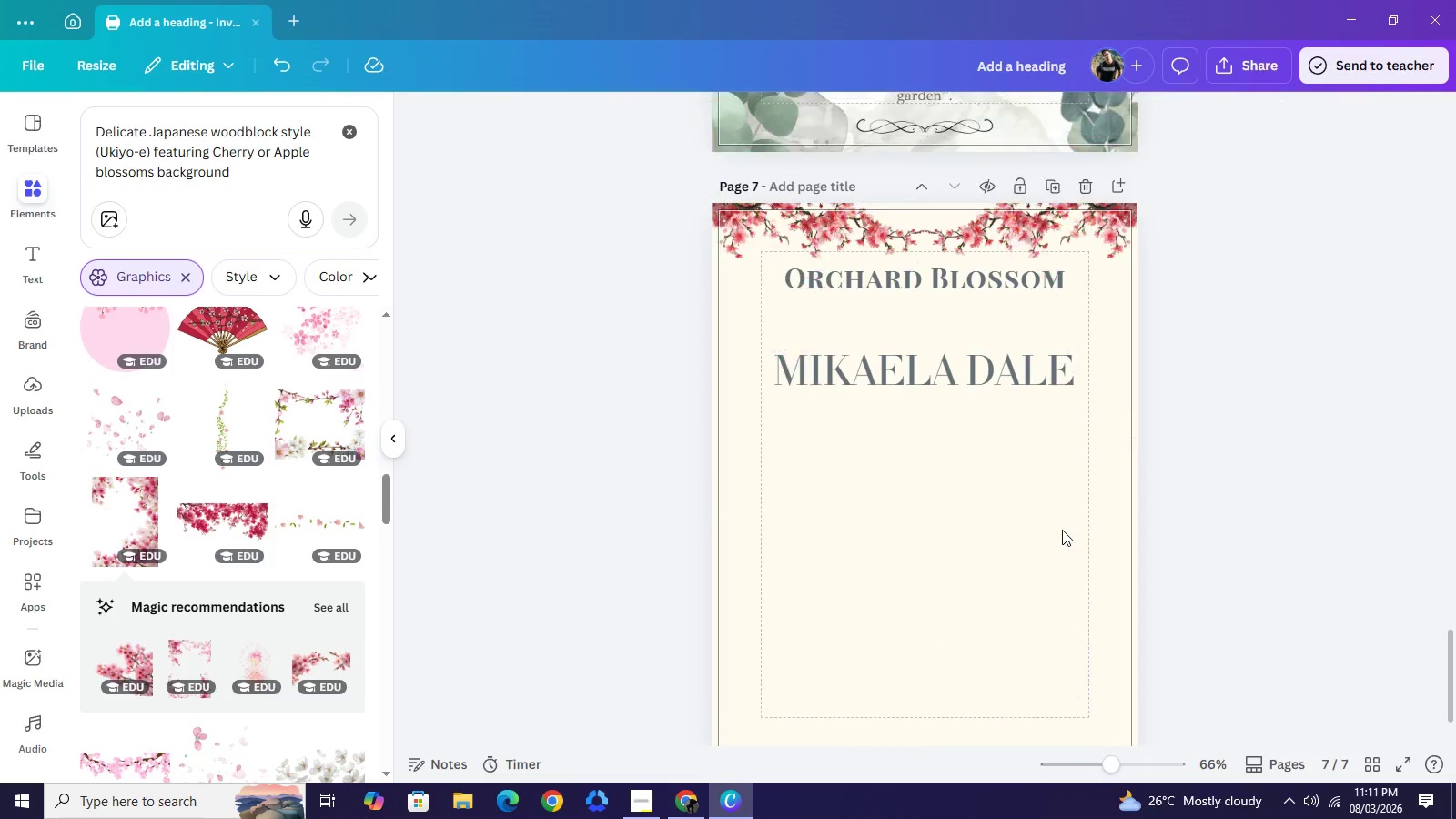 
key(Backspace)
 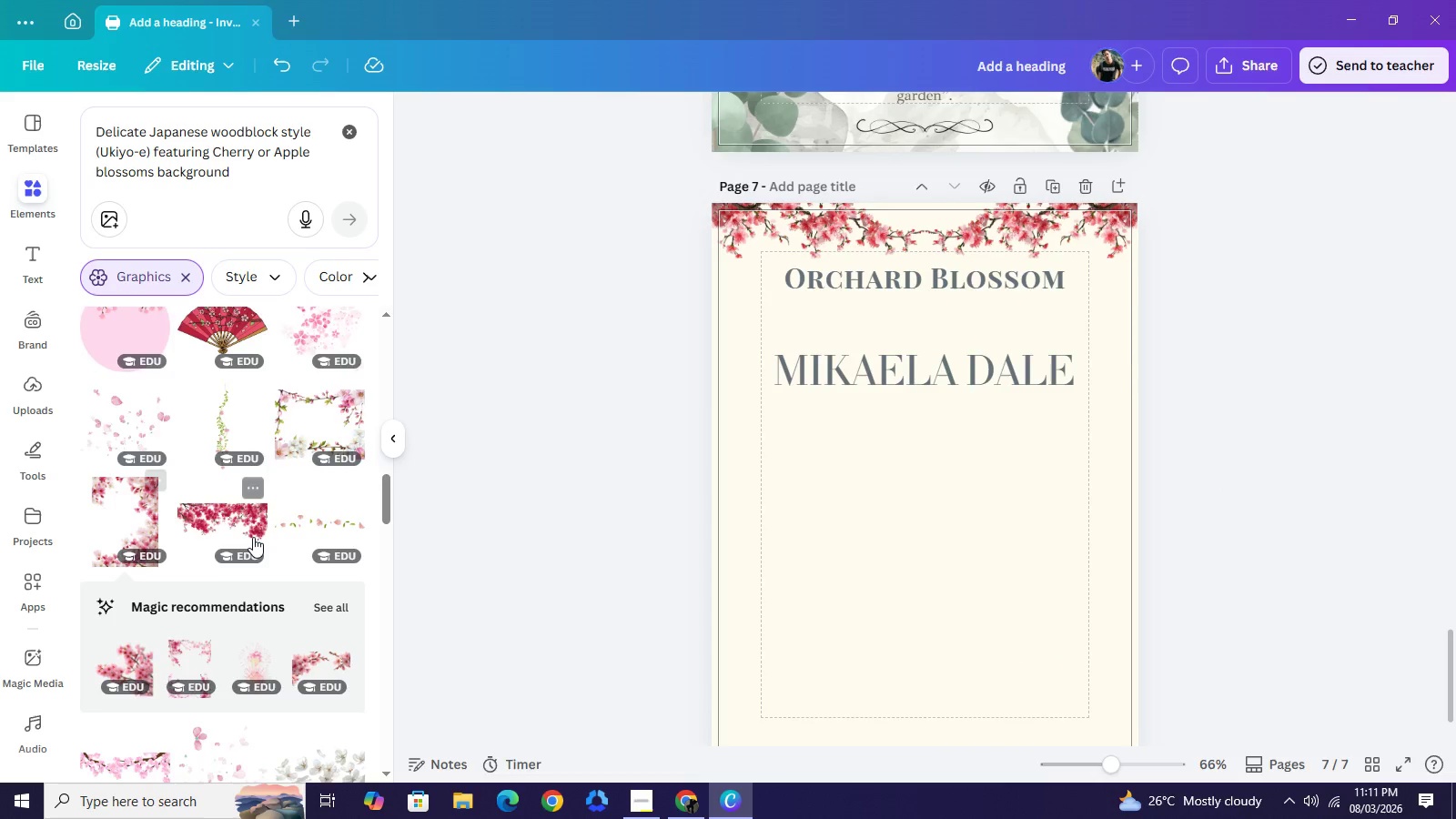 
scroll: coordinate [253, 538], scroll_direction: down, amount: 1.0
 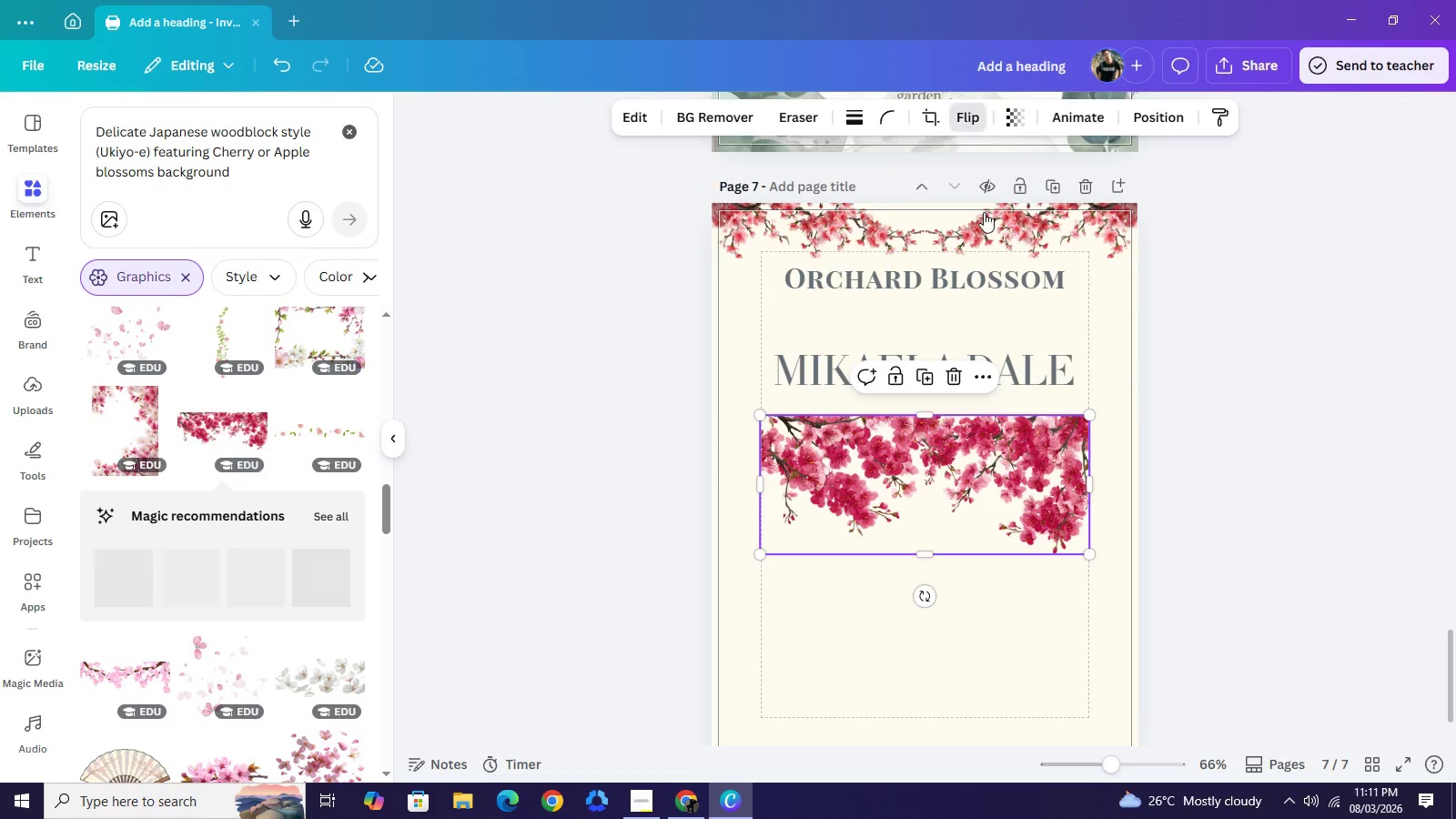 
left_click_drag(start_coordinate=[976, 166], to_coordinate=[980, 205])
 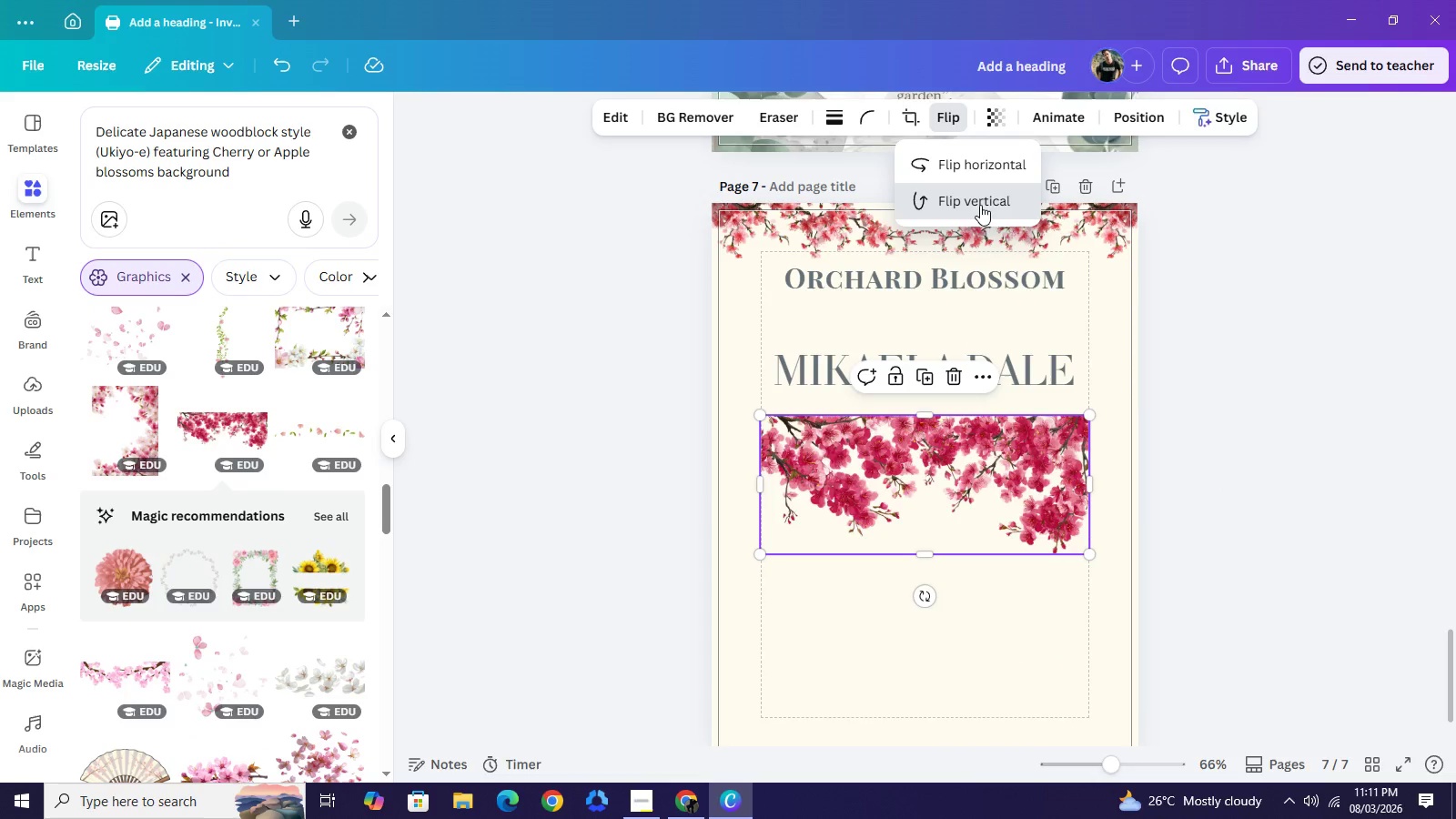 
left_click([980, 205])
 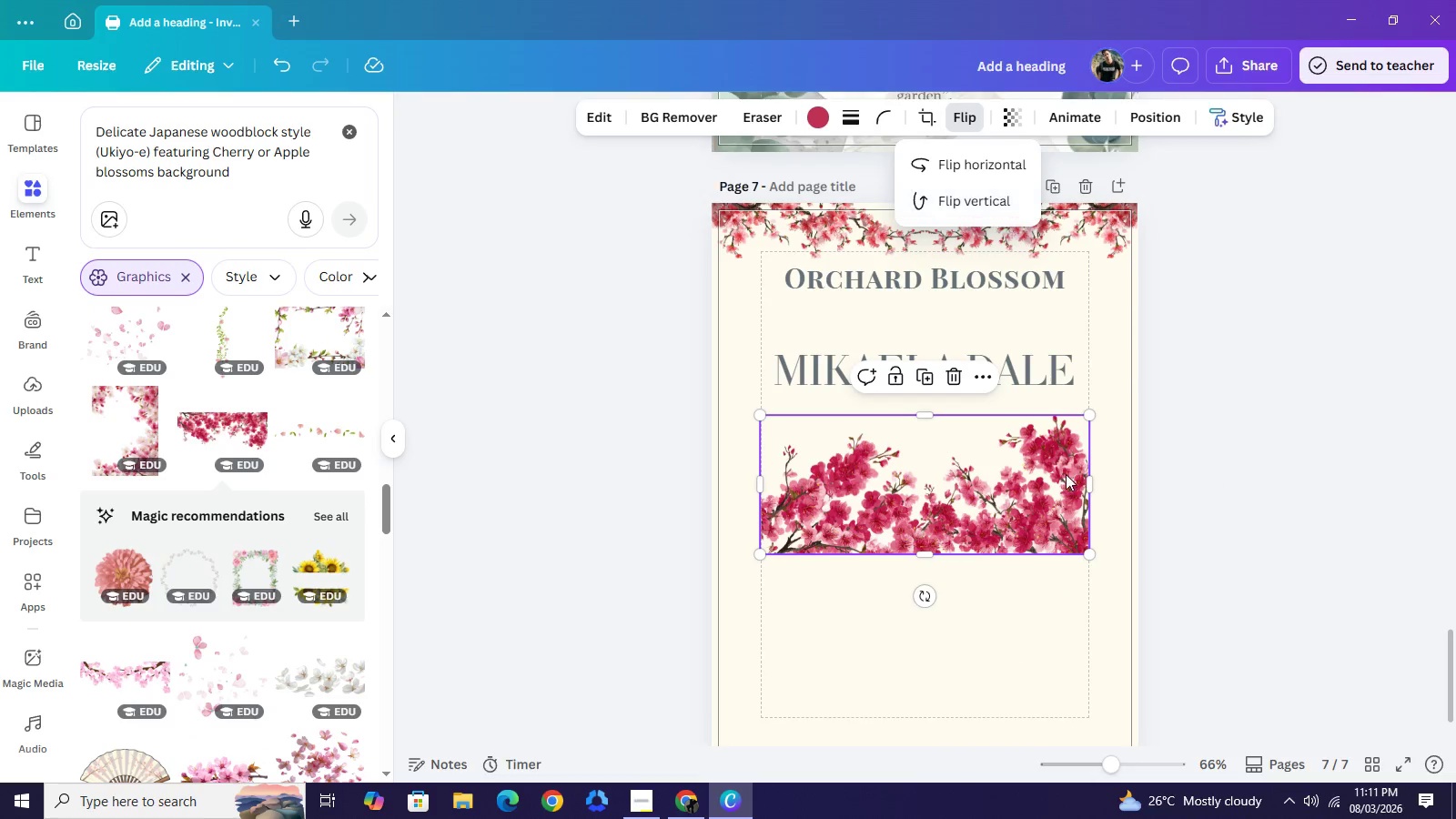 
scroll: coordinate [1178, 492], scroll_direction: down, amount: 1.0
 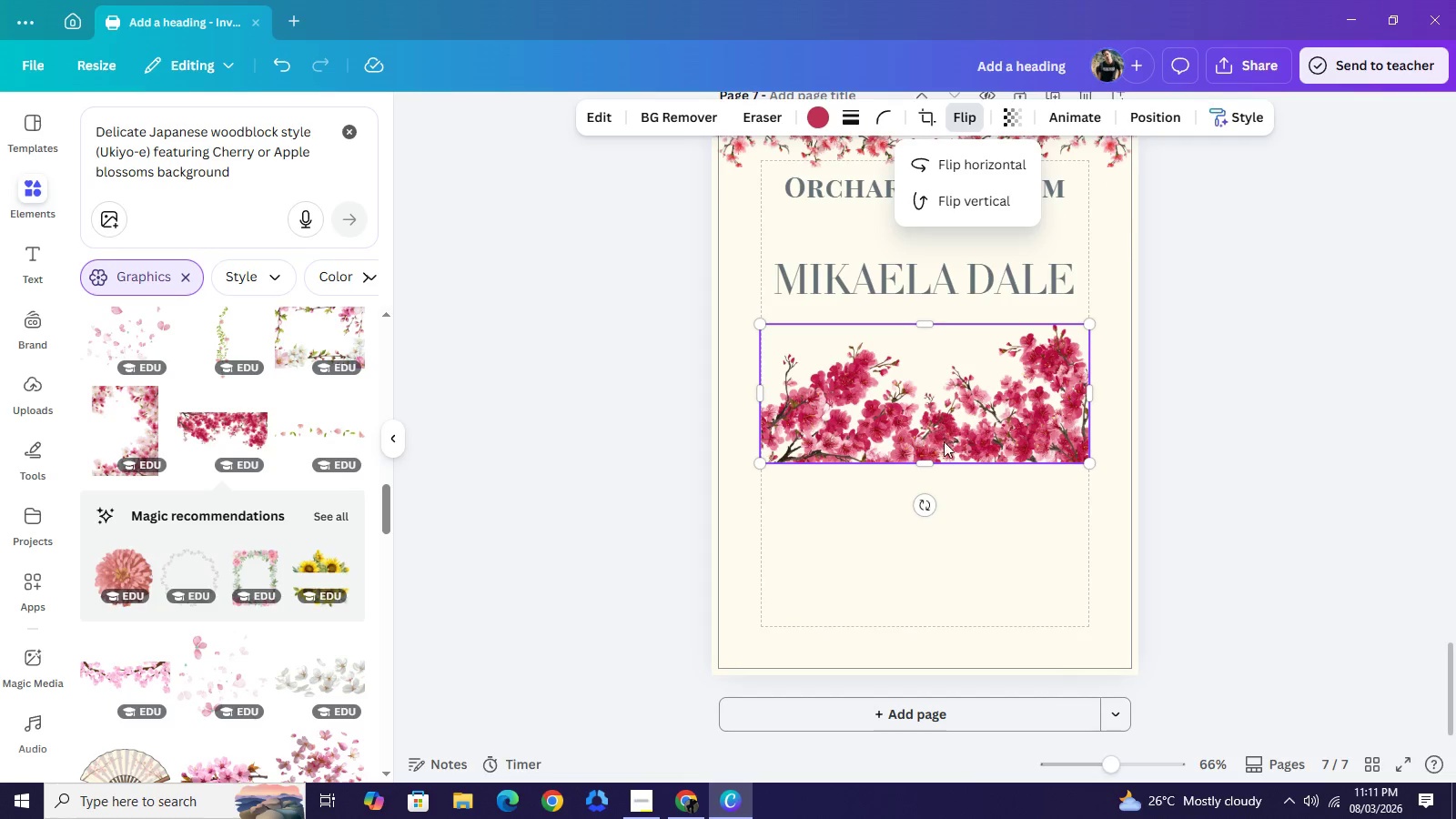 
left_click_drag(start_coordinate=[942, 425], to_coordinate=[890, 635])
 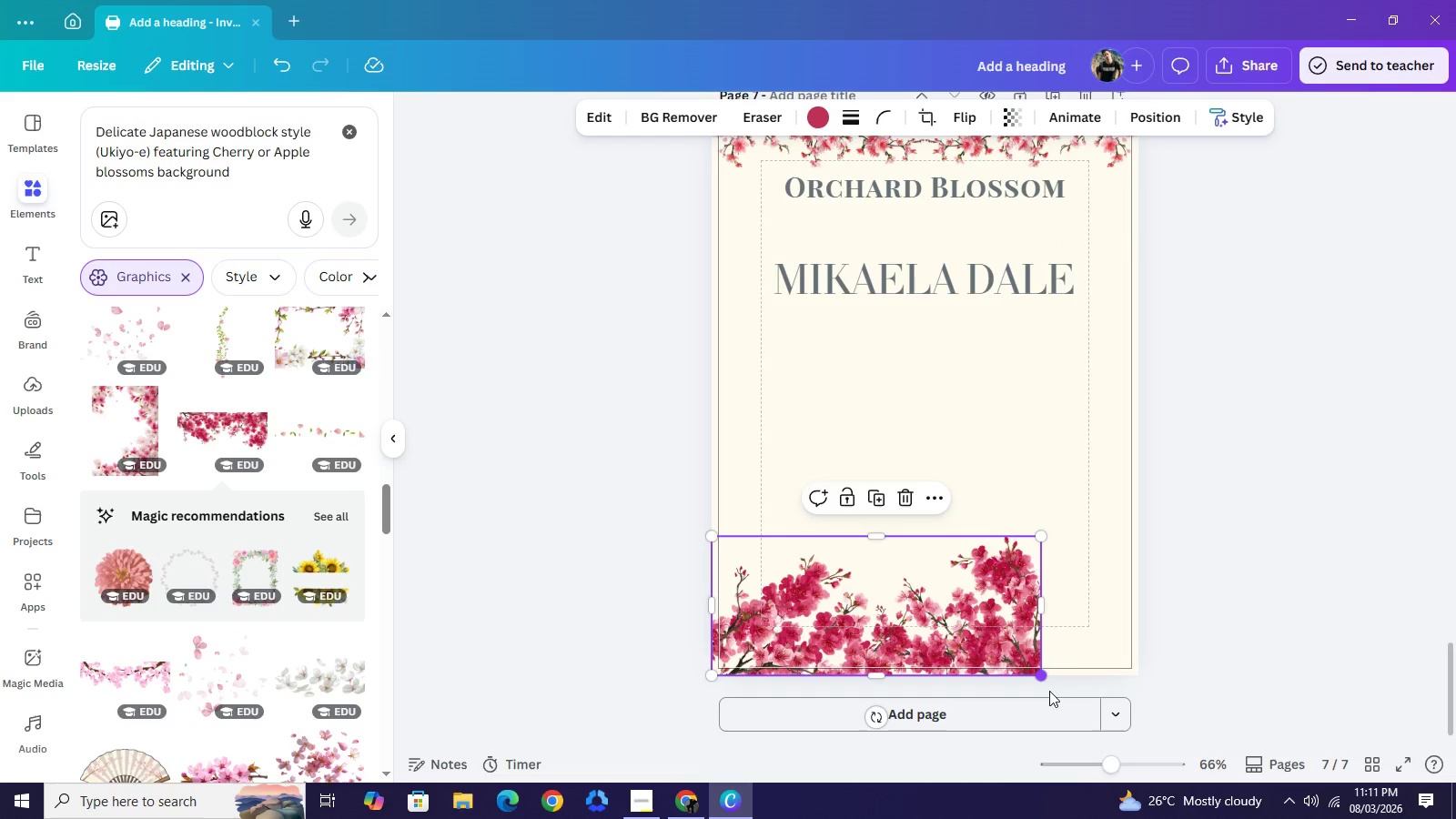 
left_click_drag(start_coordinate=[1042, 674], to_coordinate=[1126, 749])
 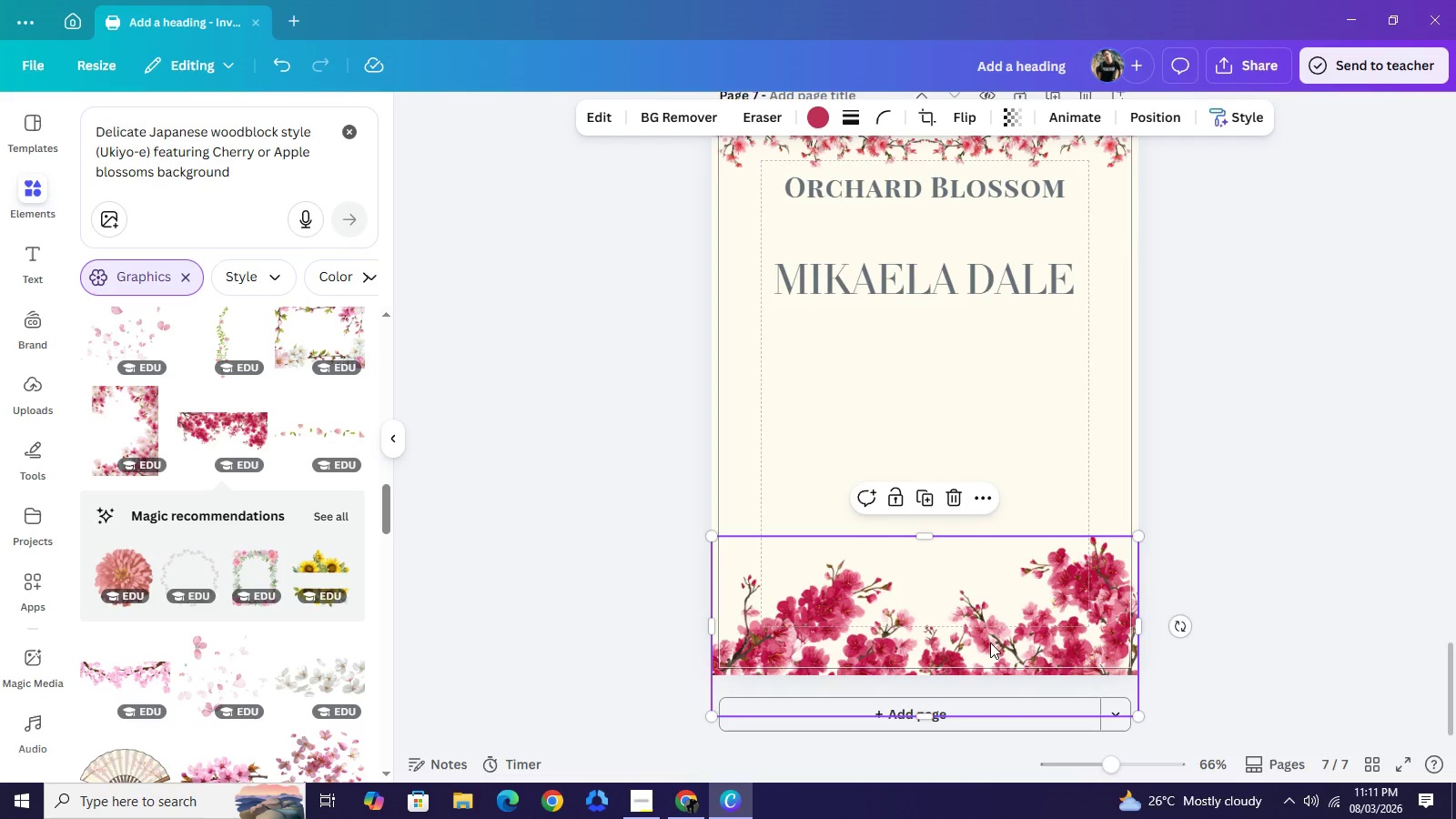 
left_click_drag(start_coordinate=[992, 634], to_coordinate=[974, 653])
 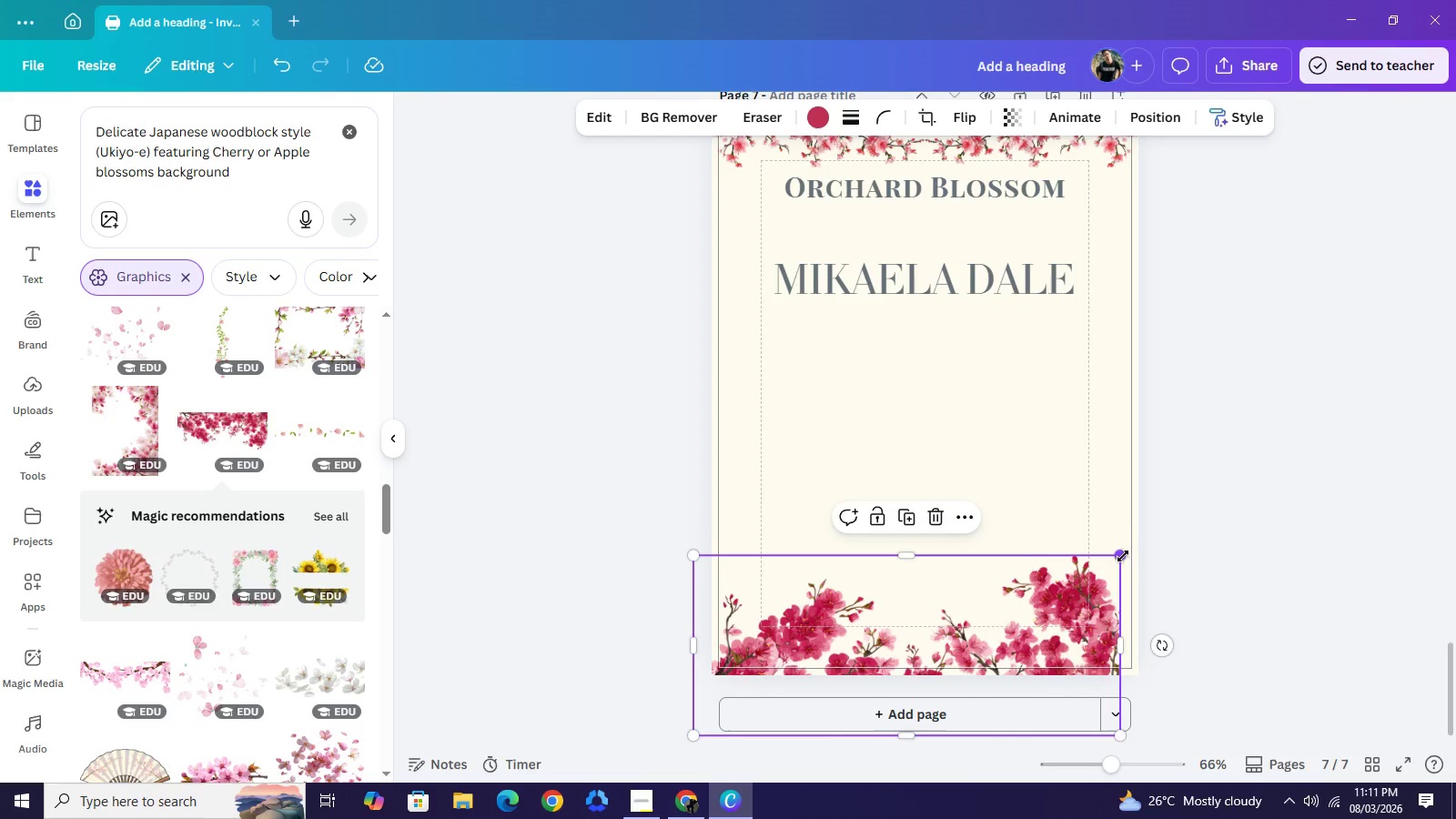 
left_click_drag(start_coordinate=[1121, 557], to_coordinate=[1143, 546])
 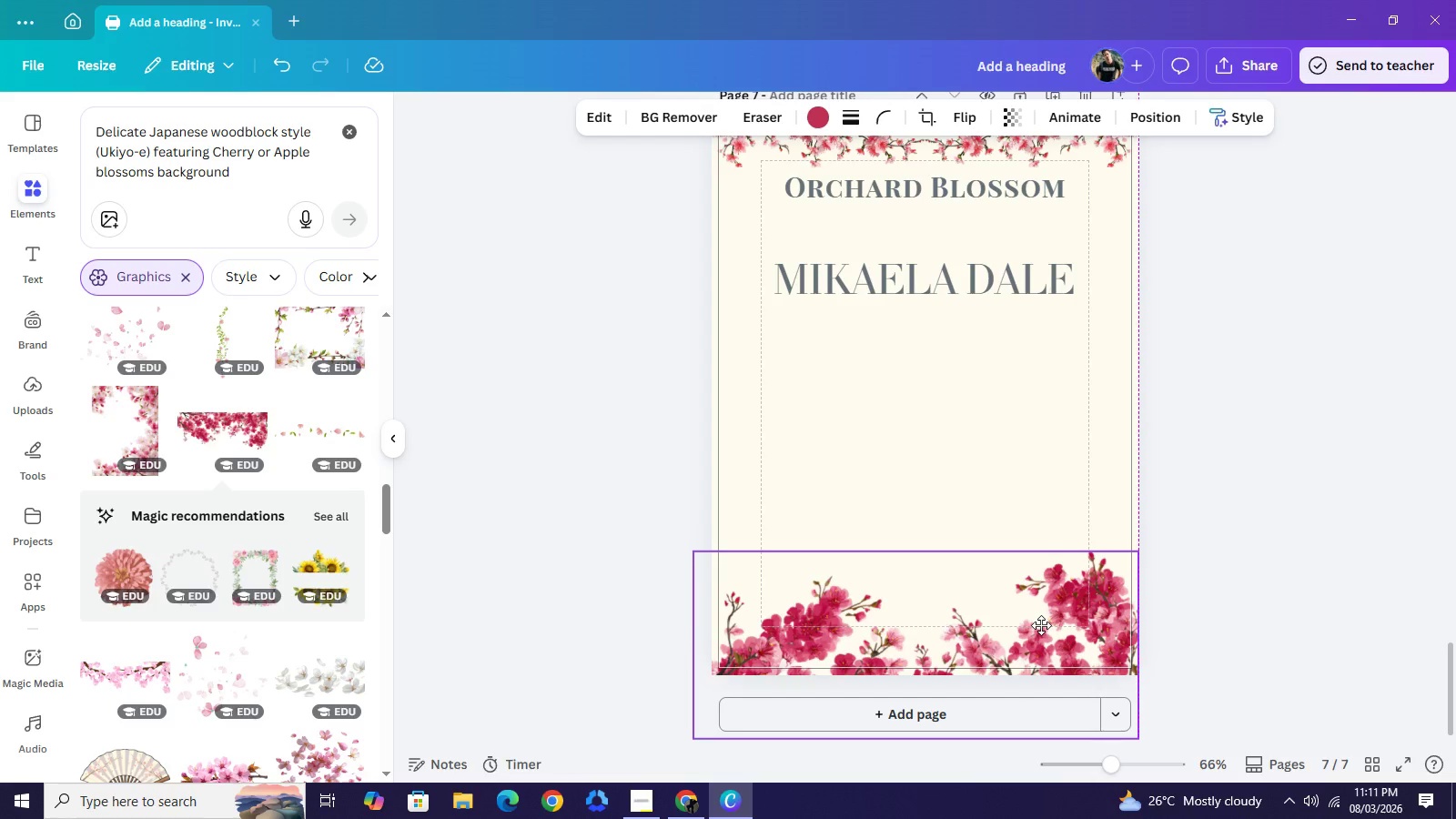 
wait(6.05)
 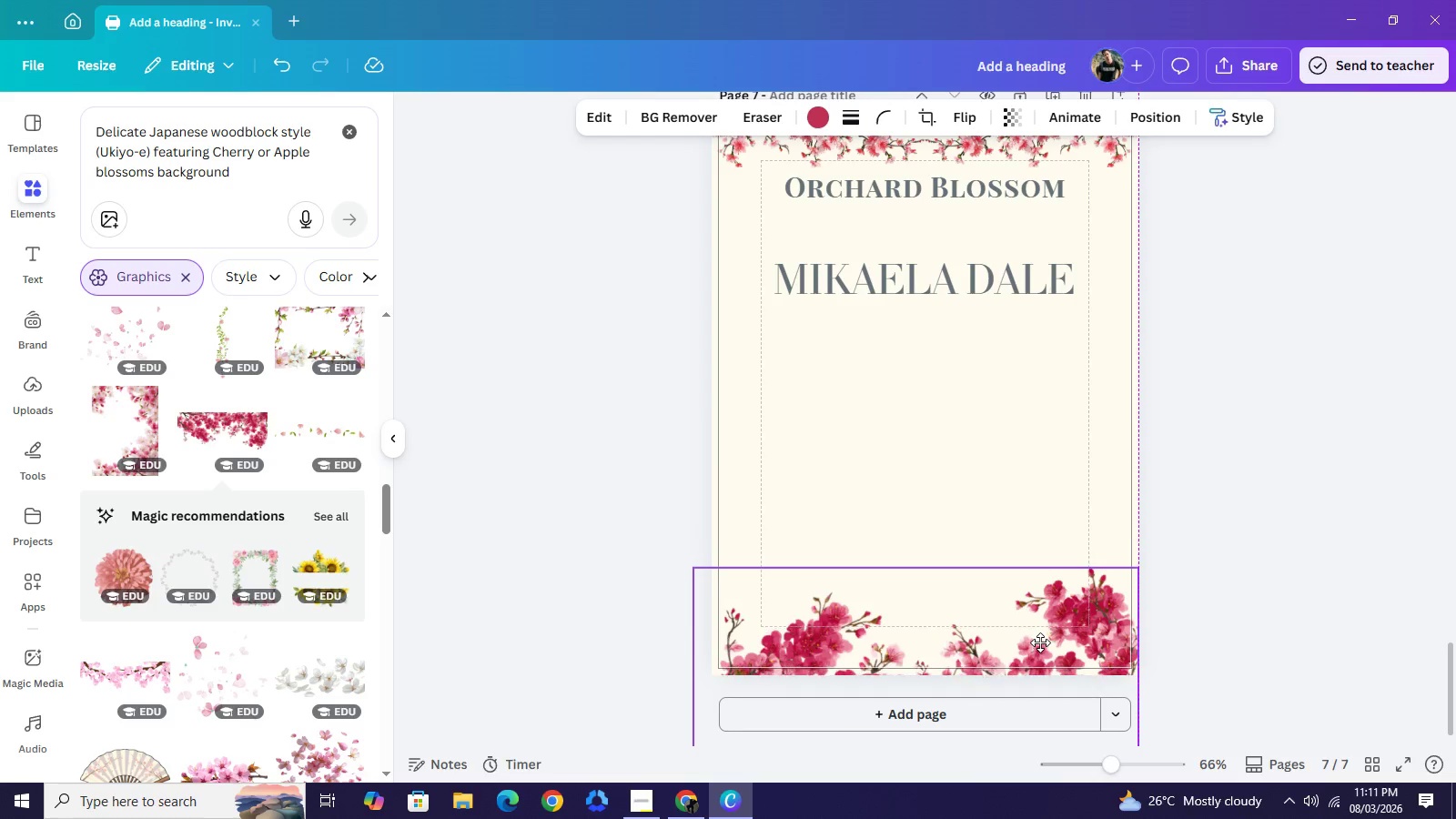 
left_click_drag(start_coordinate=[1136, 553], to_coordinate=[1148, 543])
 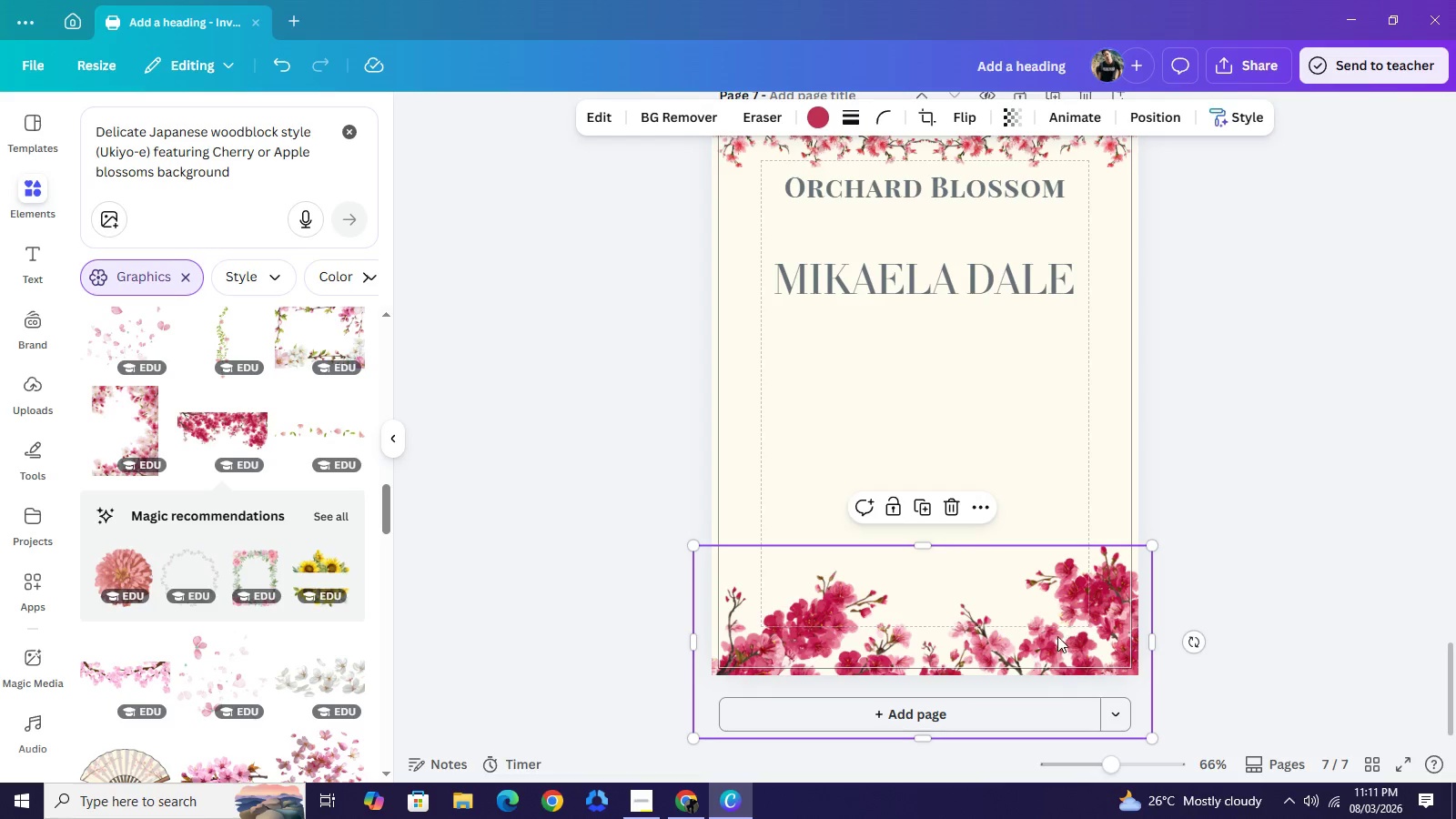 
left_click_drag(start_coordinate=[1068, 636], to_coordinate=[1059, 645])
 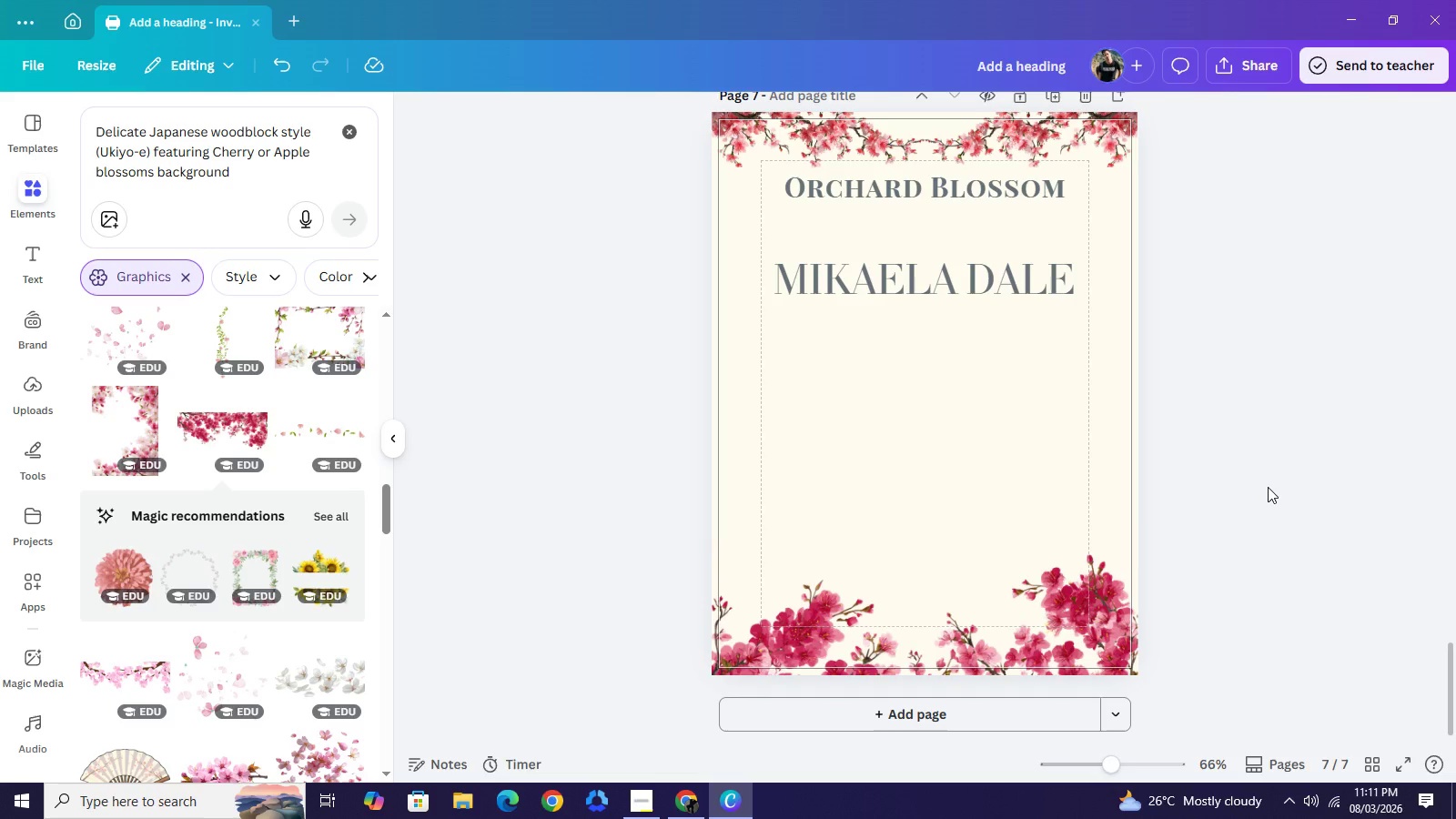 
double_click([1268, 487])
 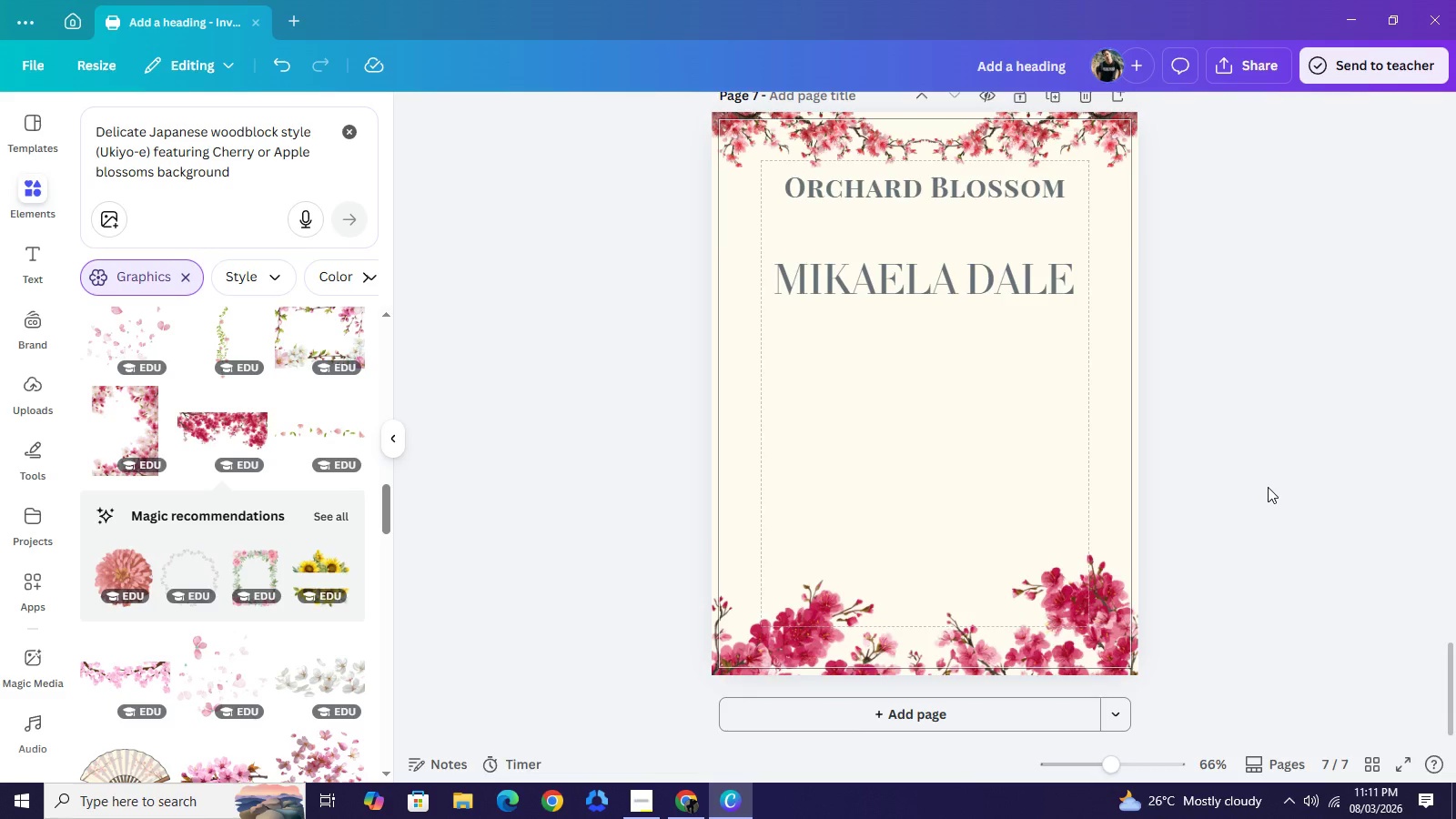 
scroll: coordinate [1268, 487], scroll_direction: up, amount: 1.0
 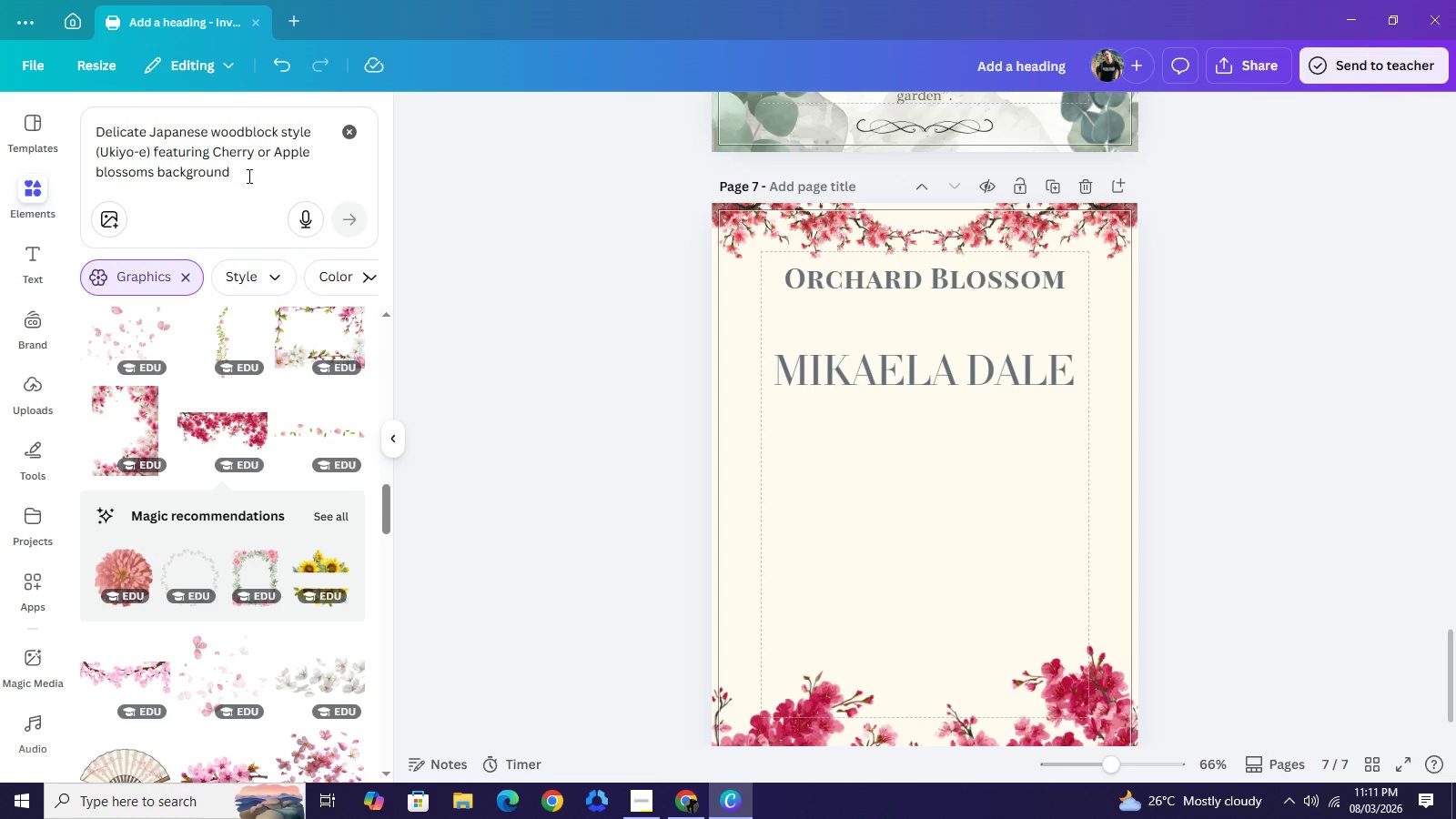 
wait(7.38)
 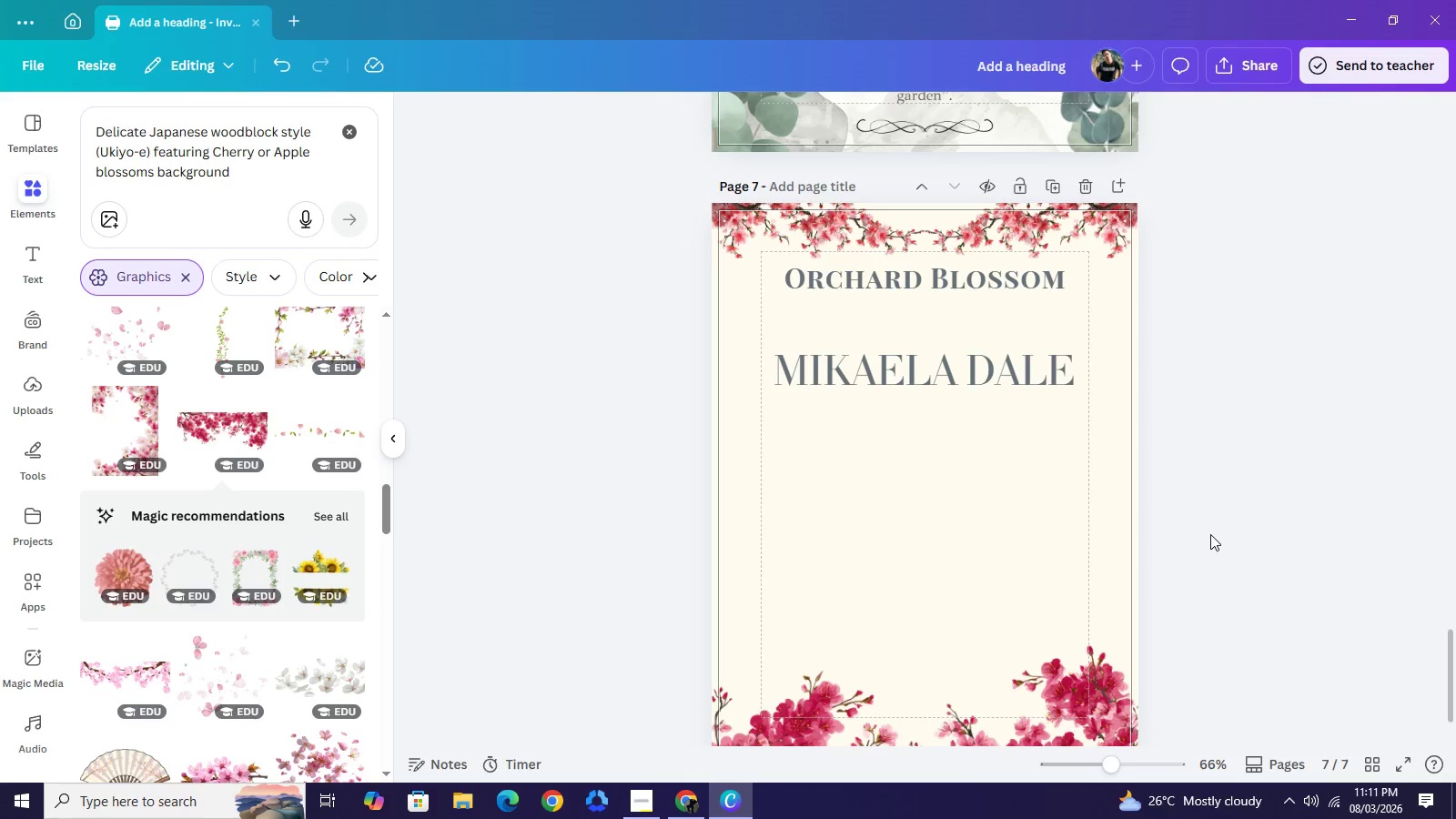 
left_click([680, 808])
 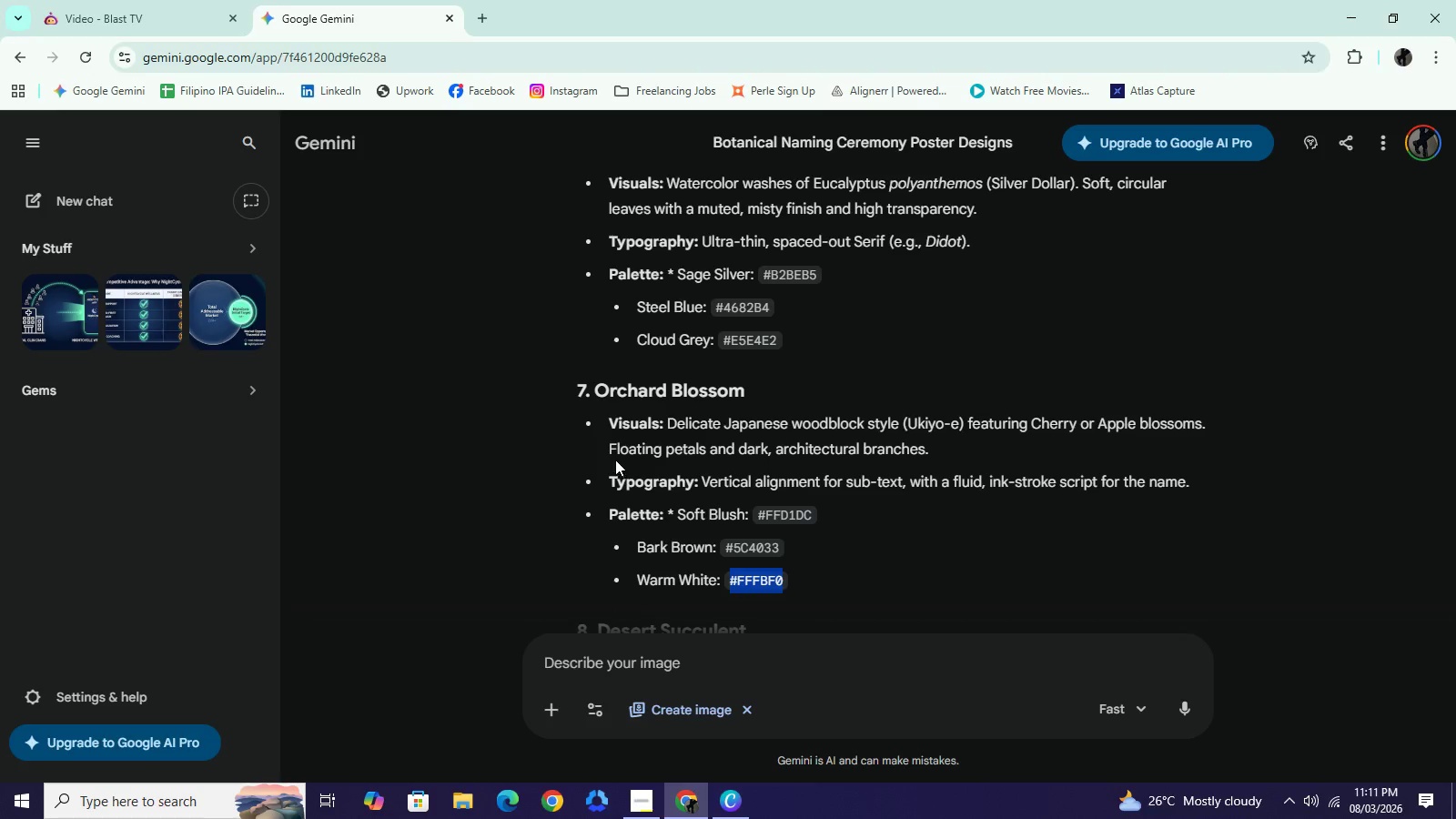 
left_click_drag(start_coordinate=[610, 451], to_coordinate=[962, 447])
 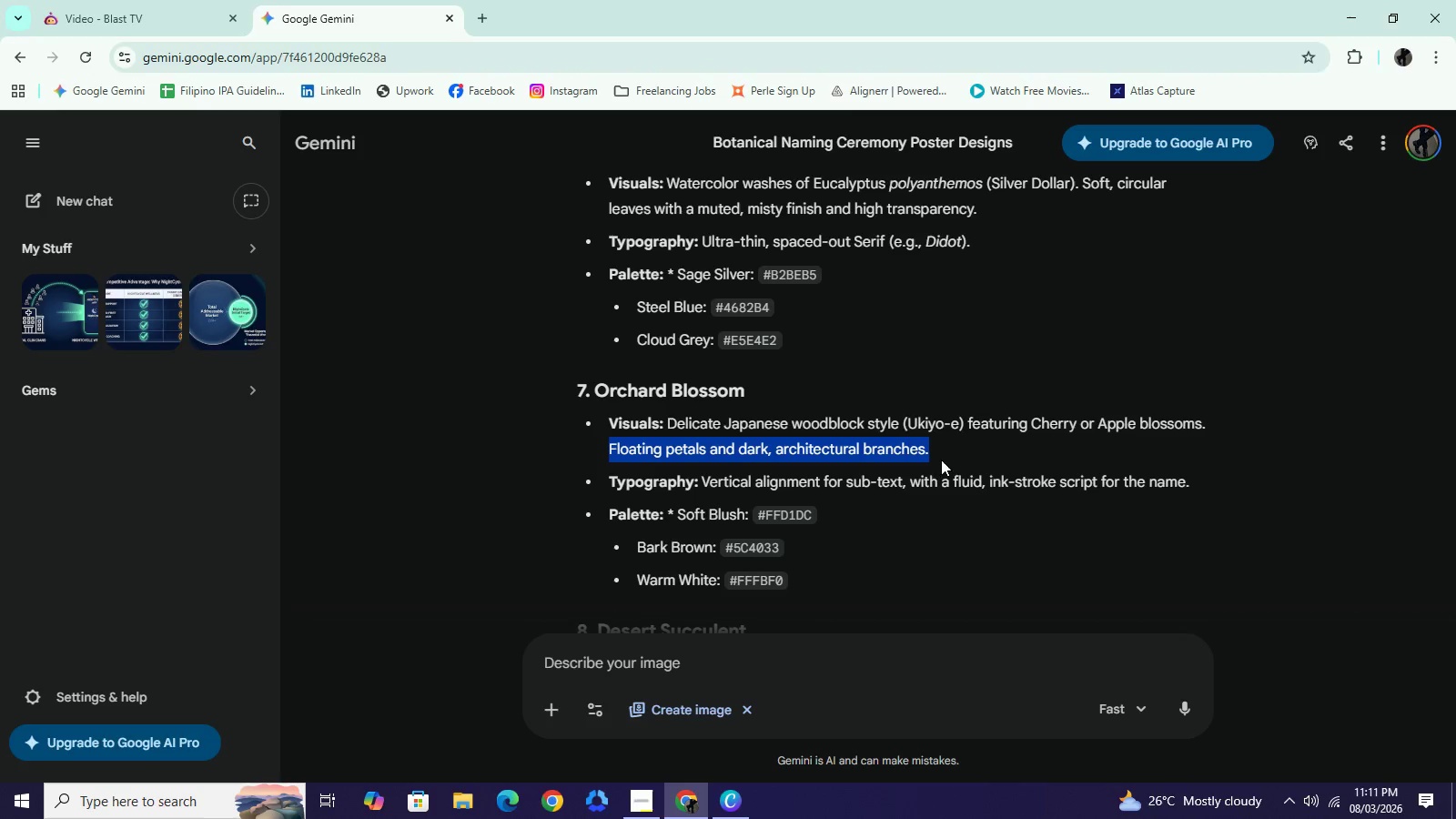 
key(Control+C)
 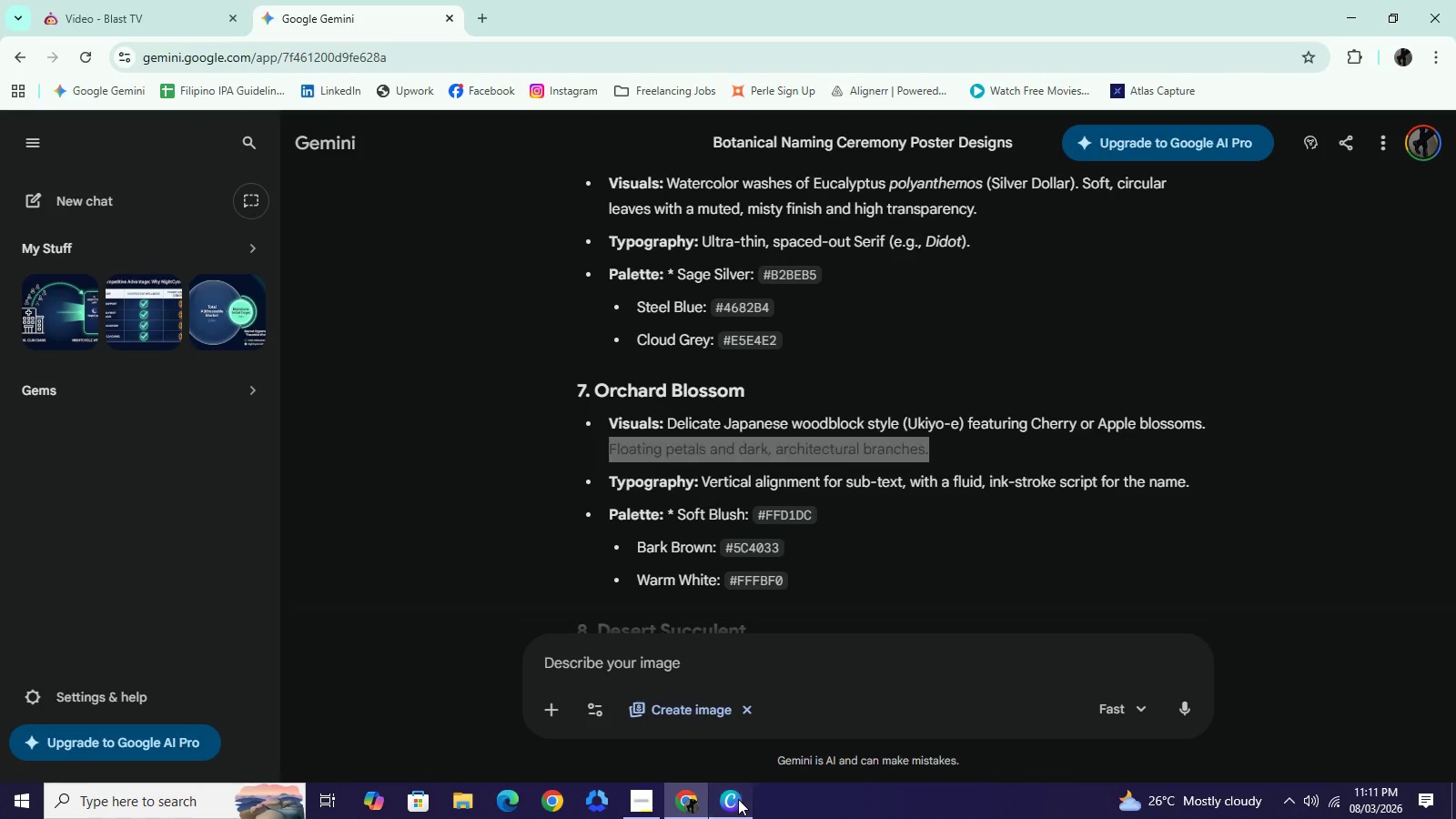 
left_click([738, 799])
 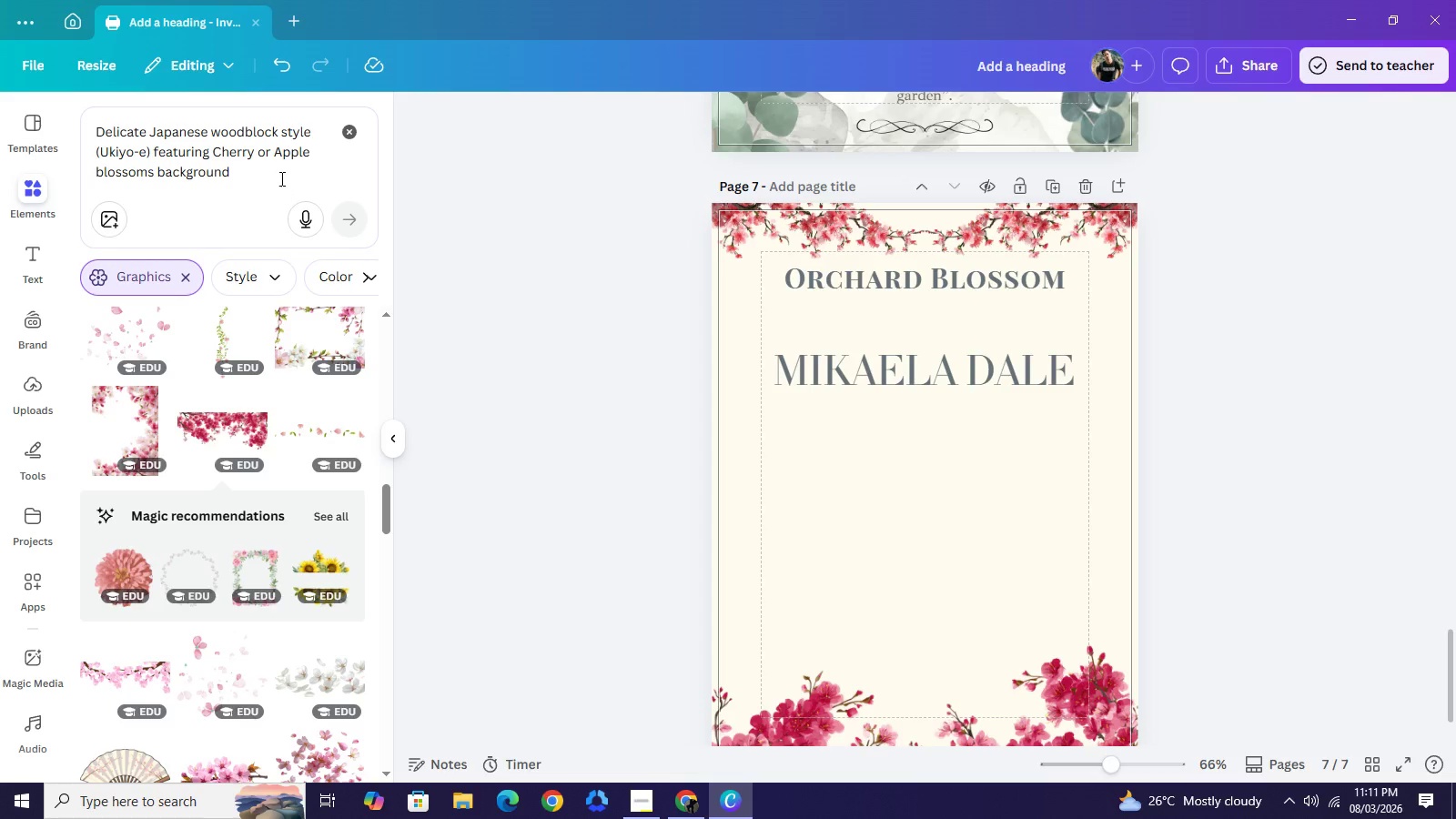 
left_click([280, 178])
 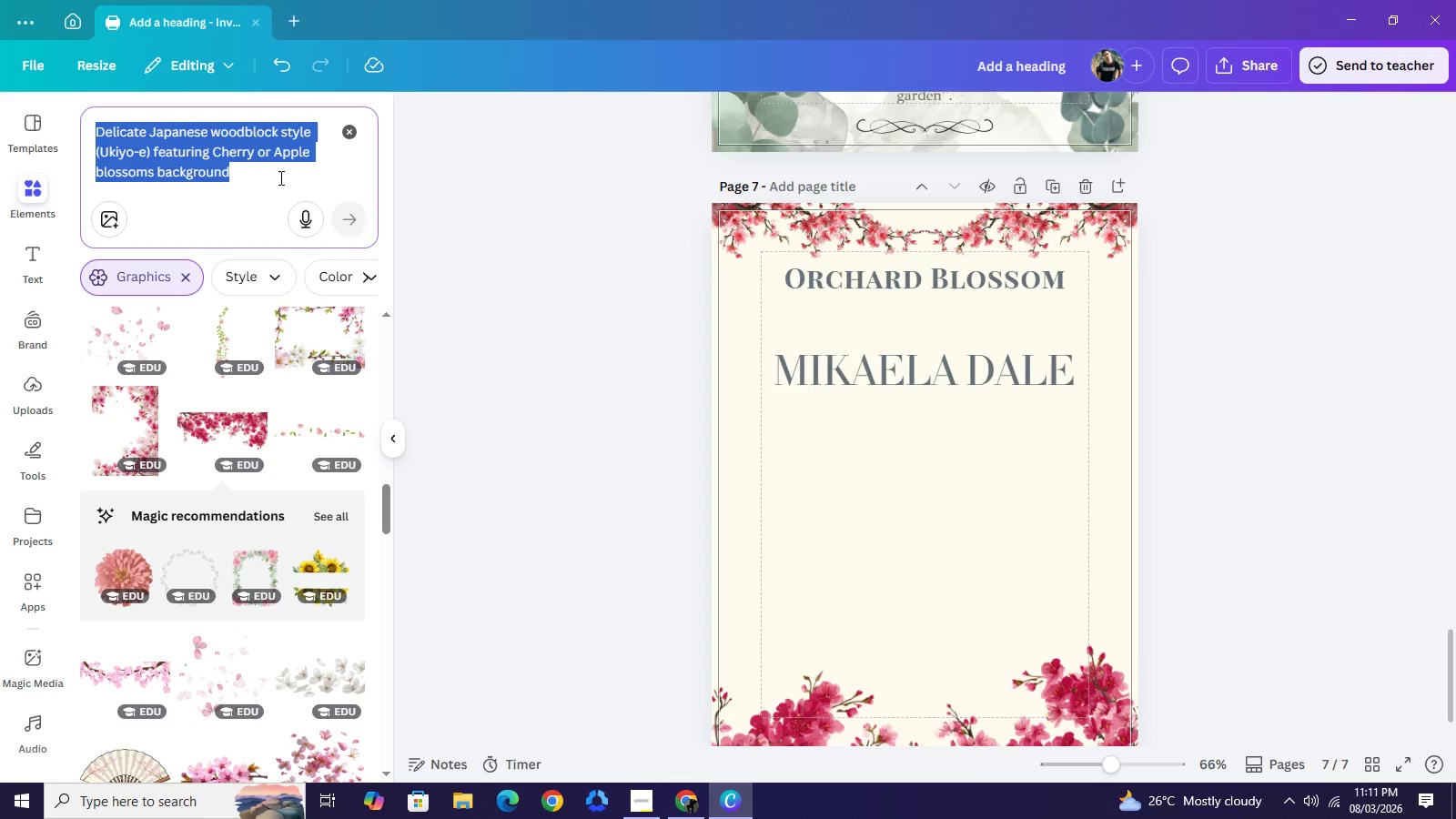 
key(Control+A)
 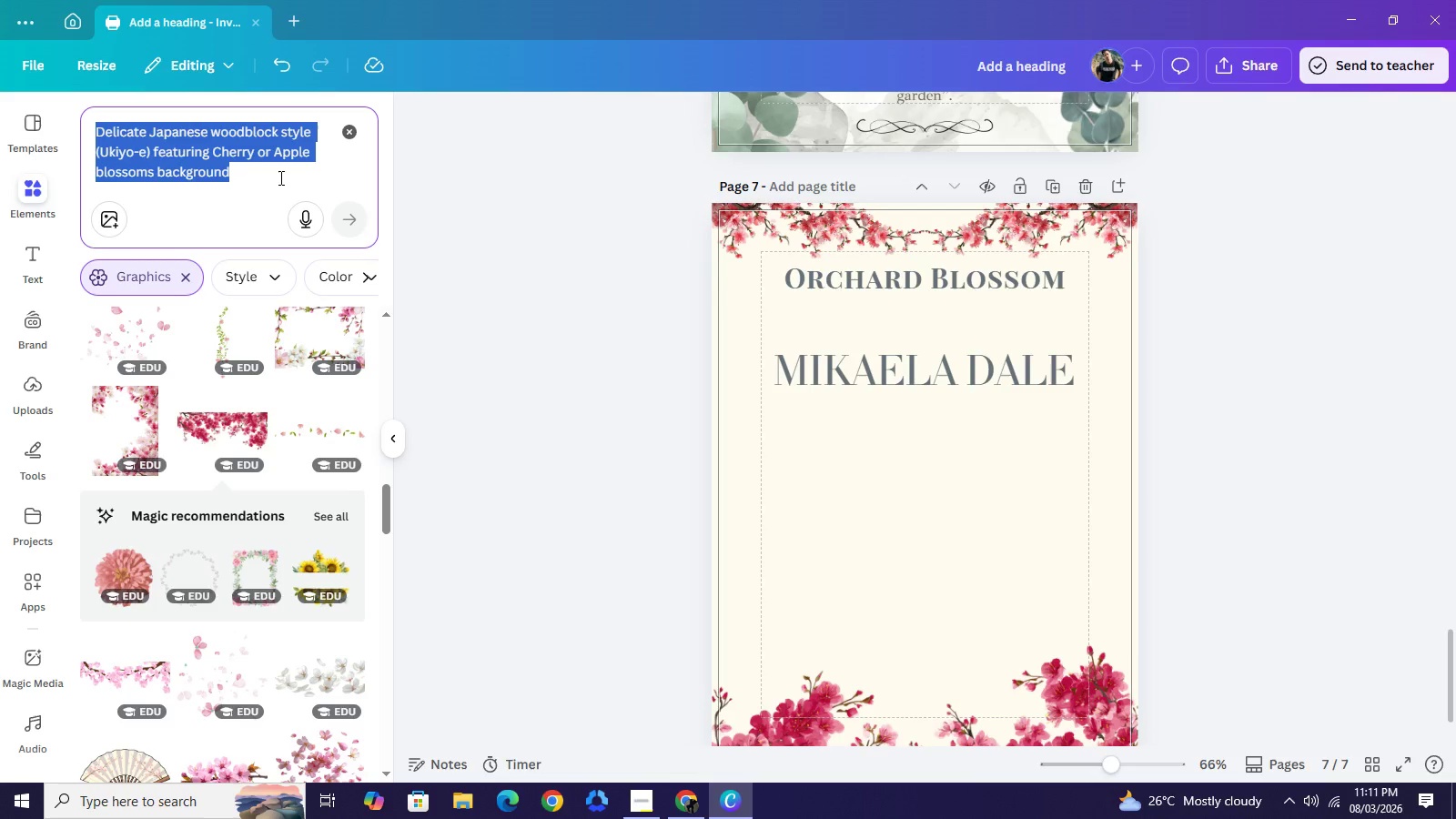 
key(Control+V)
 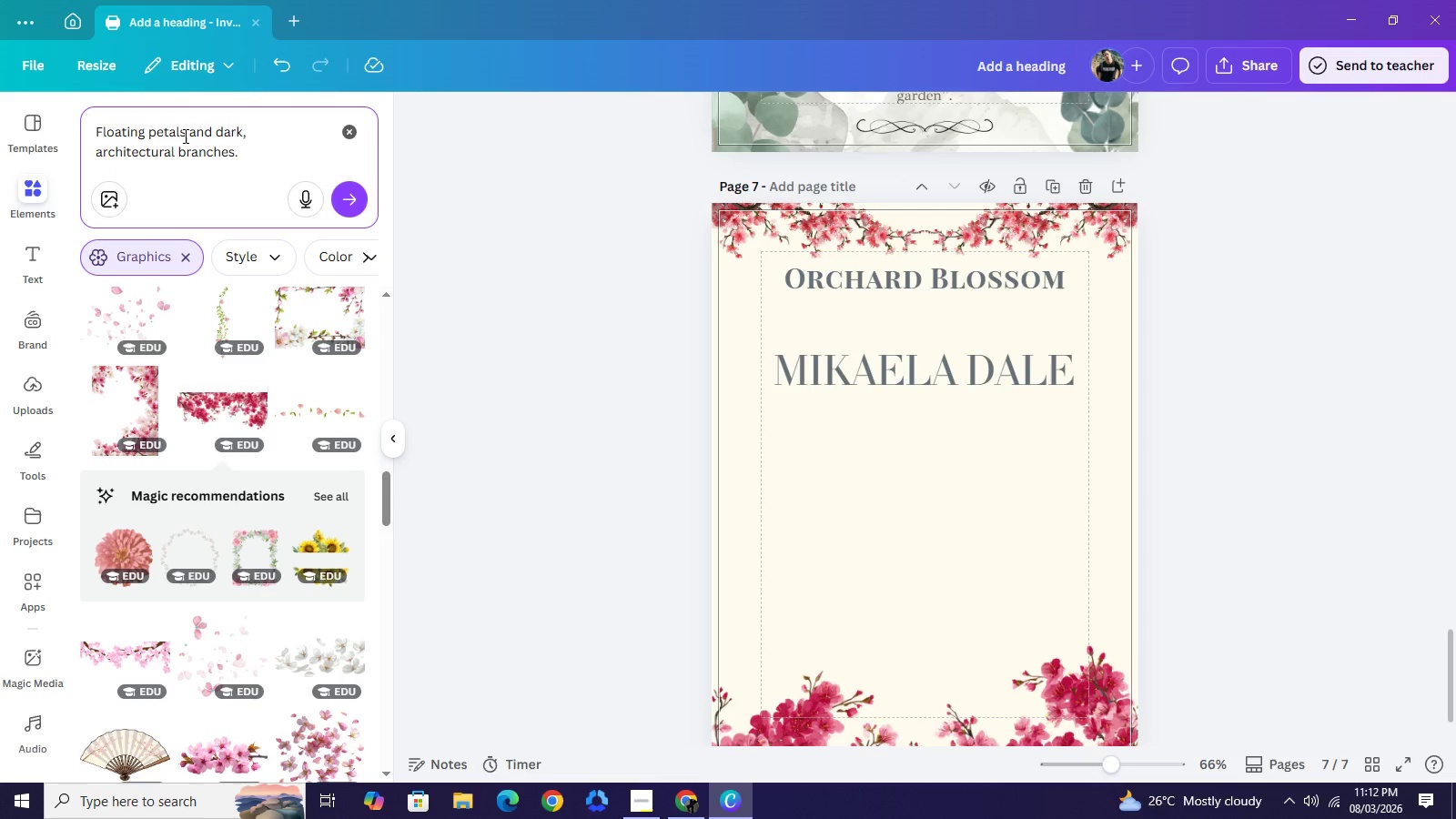 
left_click_drag(start_coordinate=[184, 136], to_coordinate=[278, 161])
 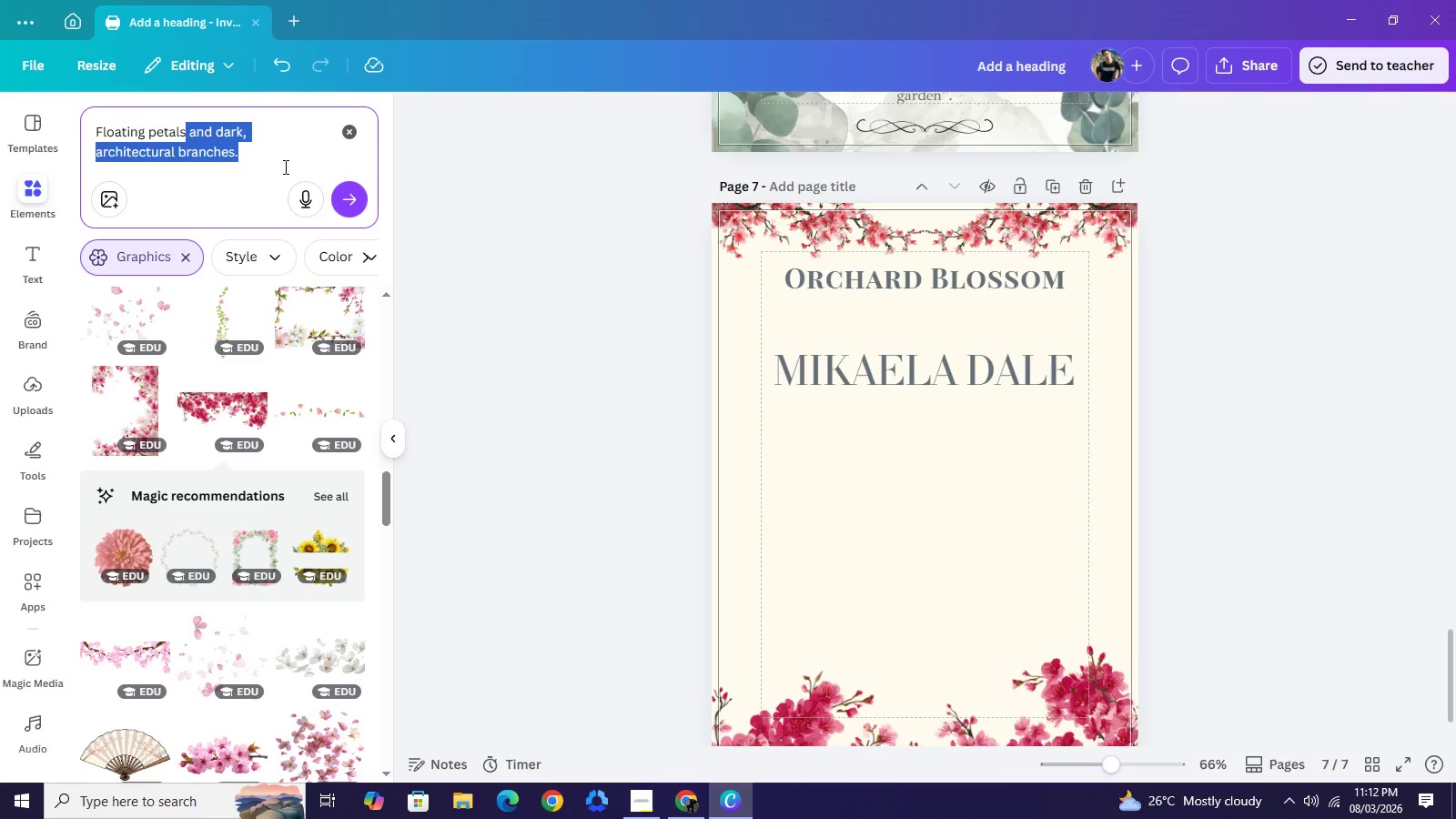 
key(Backspace)
 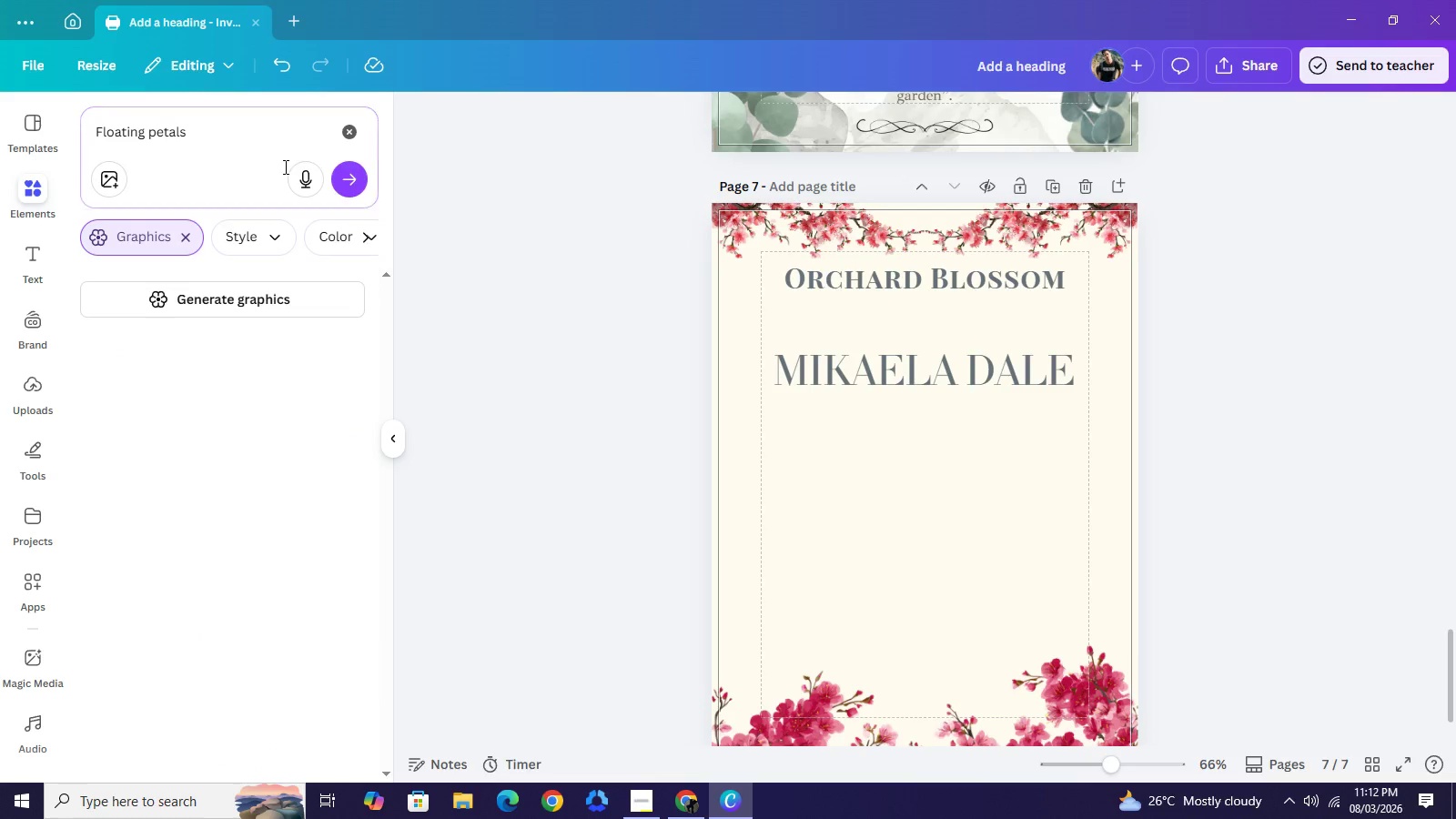 
key(NumpadEnter)
 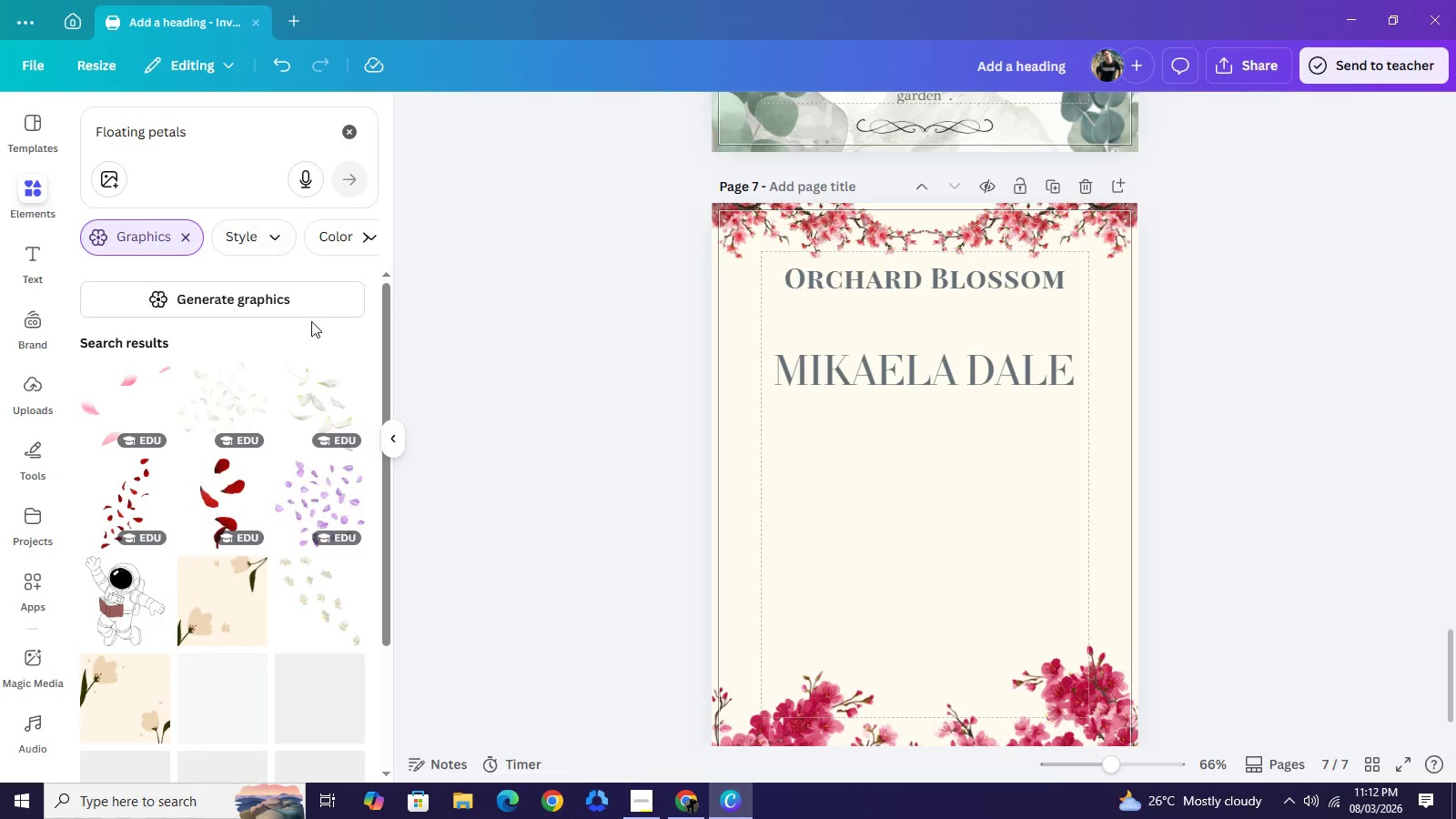 
scroll: coordinate [313, 339], scroll_direction: down, amount: 1.0
 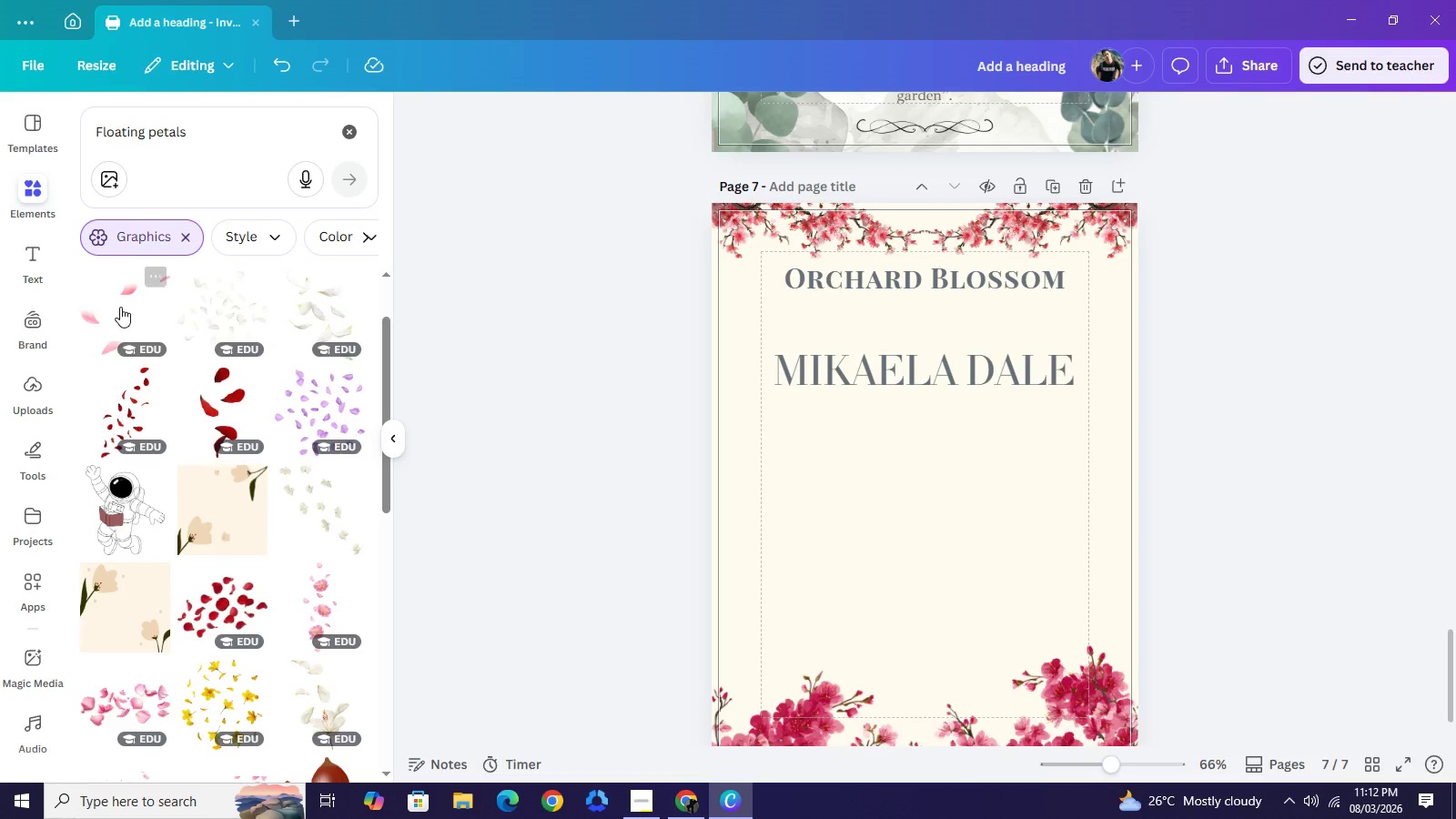 
left_click([120, 307])
 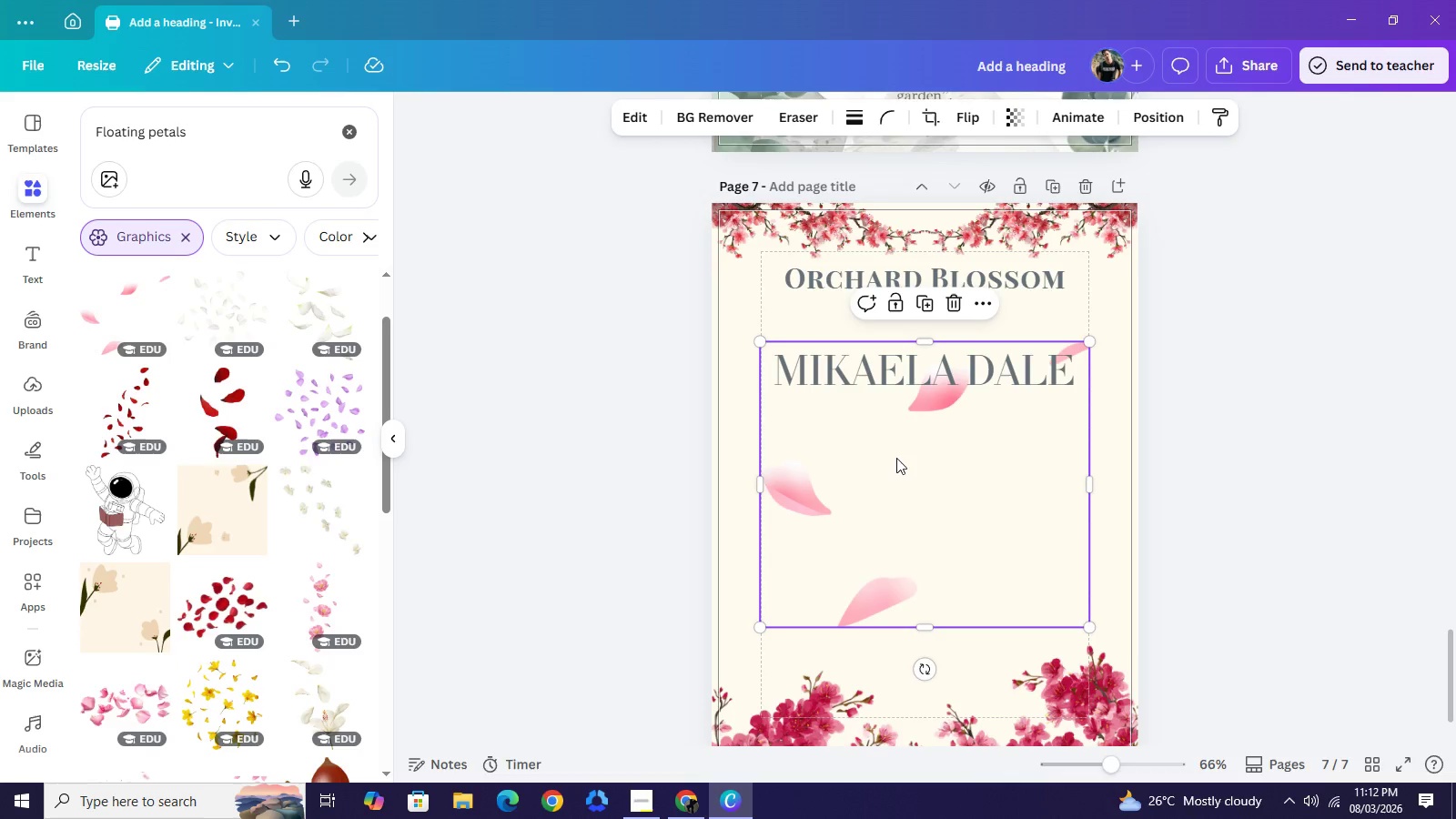 
left_click_drag(start_coordinate=[896, 458], to_coordinate=[861, 436])
 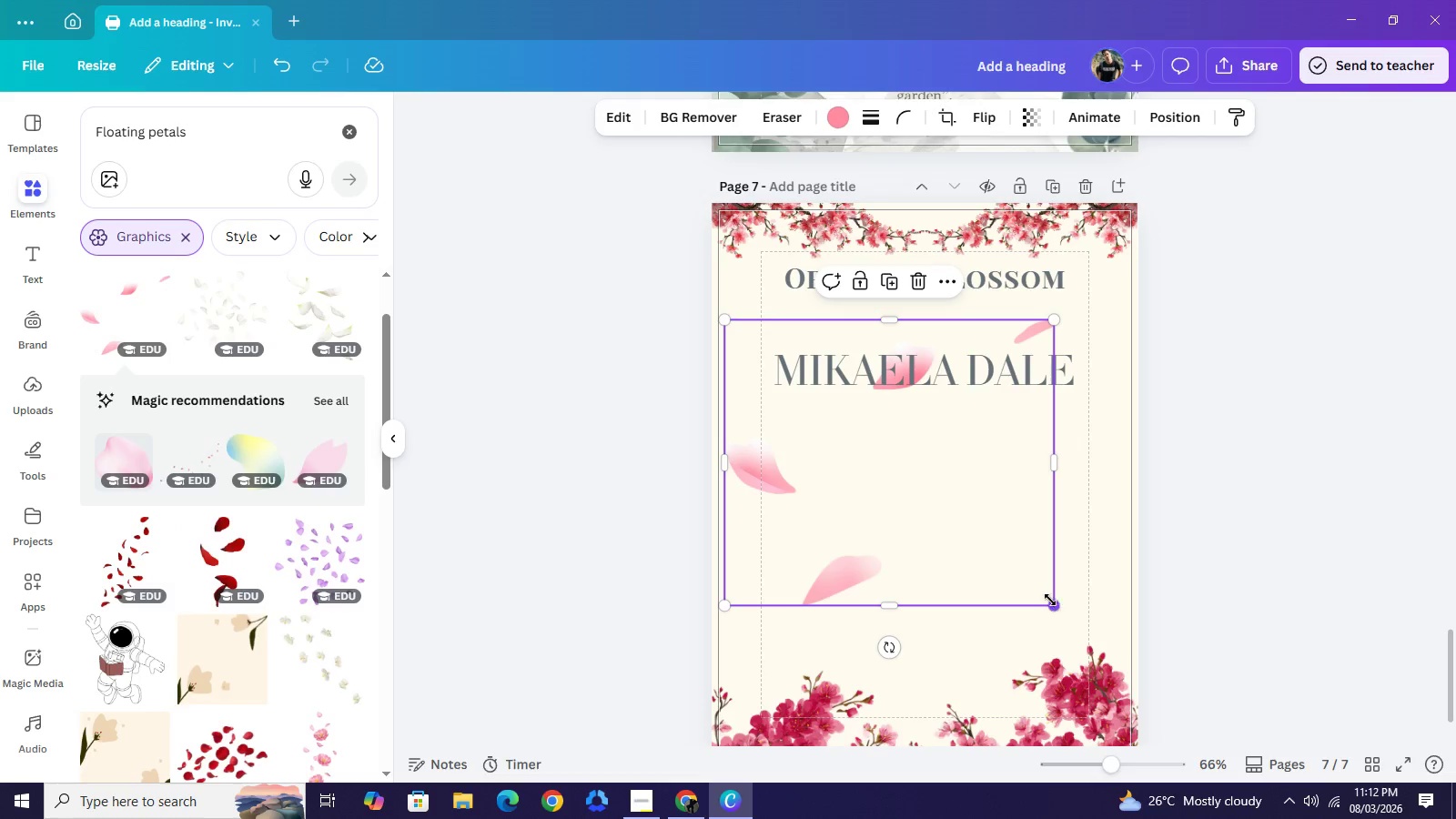 
left_click_drag(start_coordinate=[1052, 603], to_coordinate=[871, 420])
 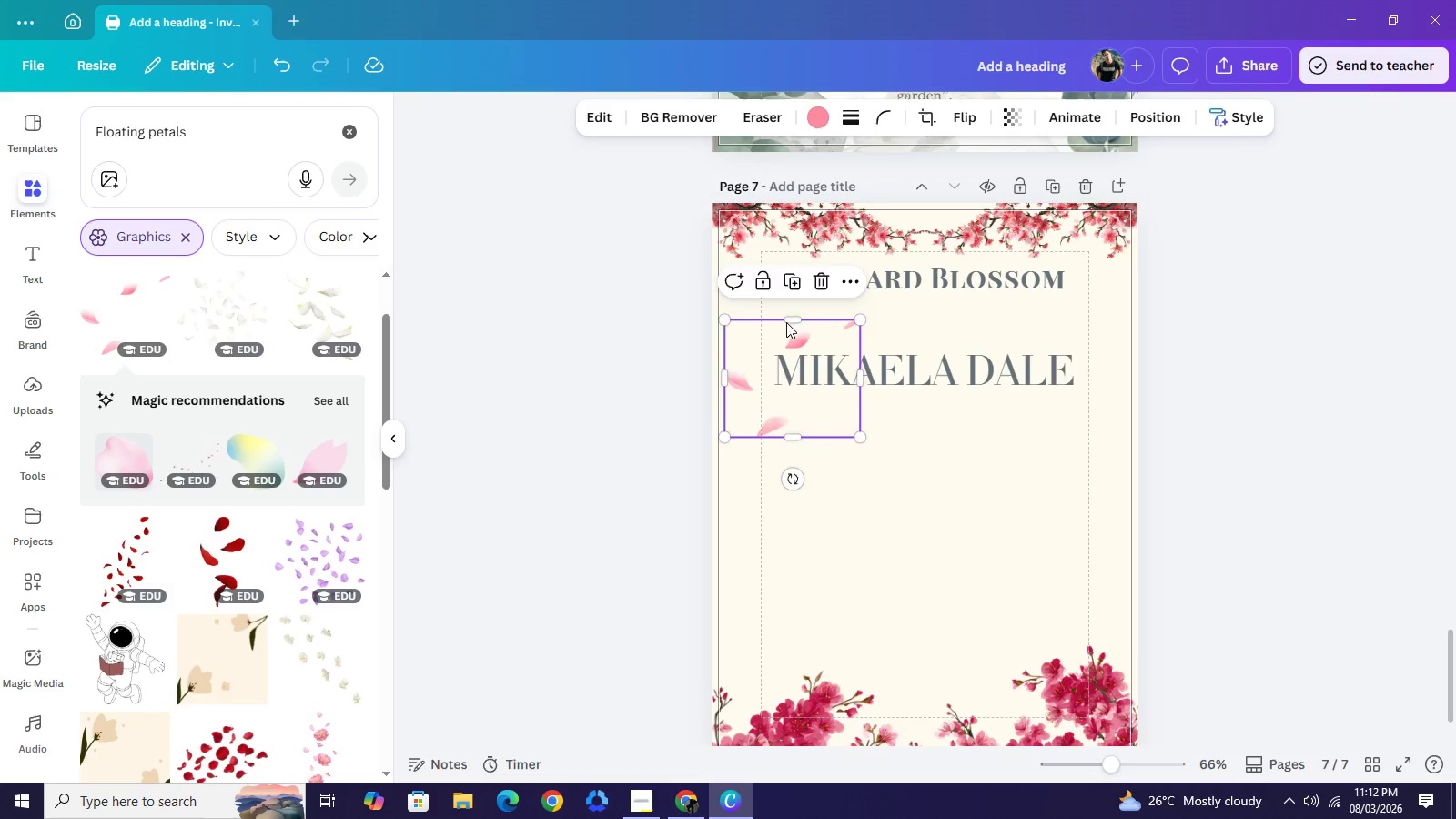 
left_click_drag(start_coordinate=[784, 336], to_coordinate=[789, 313])
 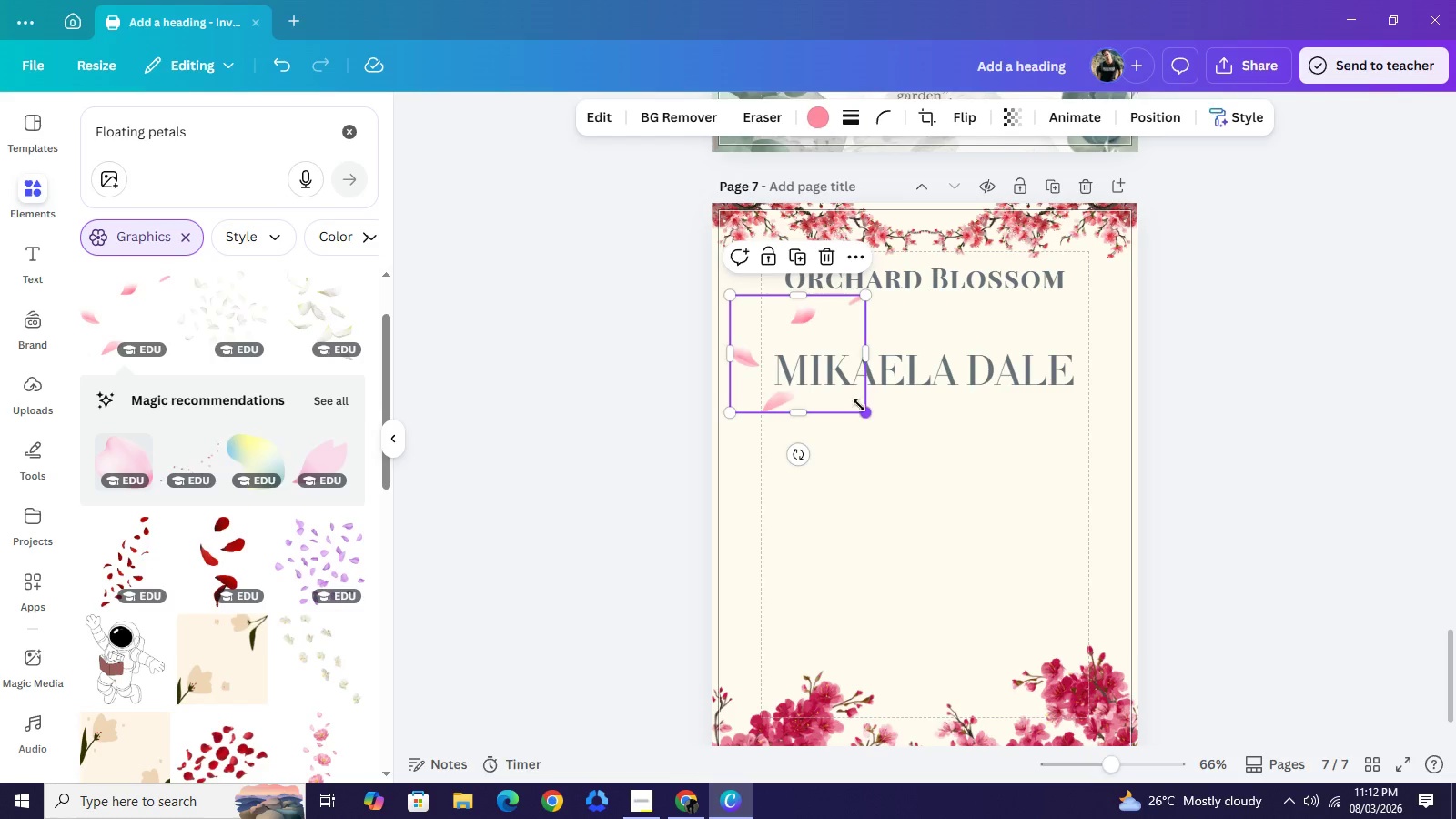 
left_click_drag(start_coordinate=[862, 411], to_coordinate=[833, 363])
 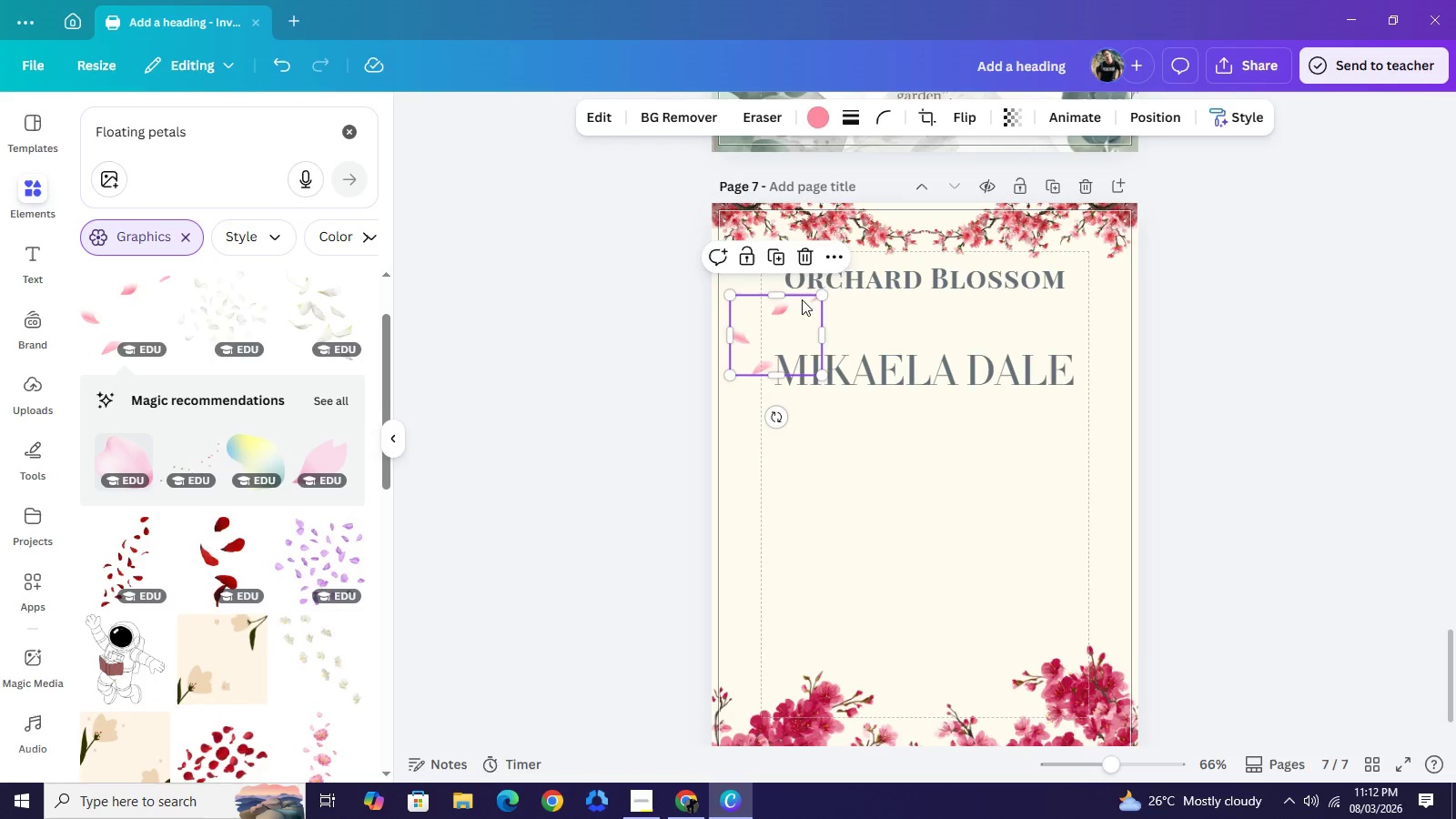 
left_click_drag(start_coordinate=[789, 326], to_coordinate=[812, 301])
 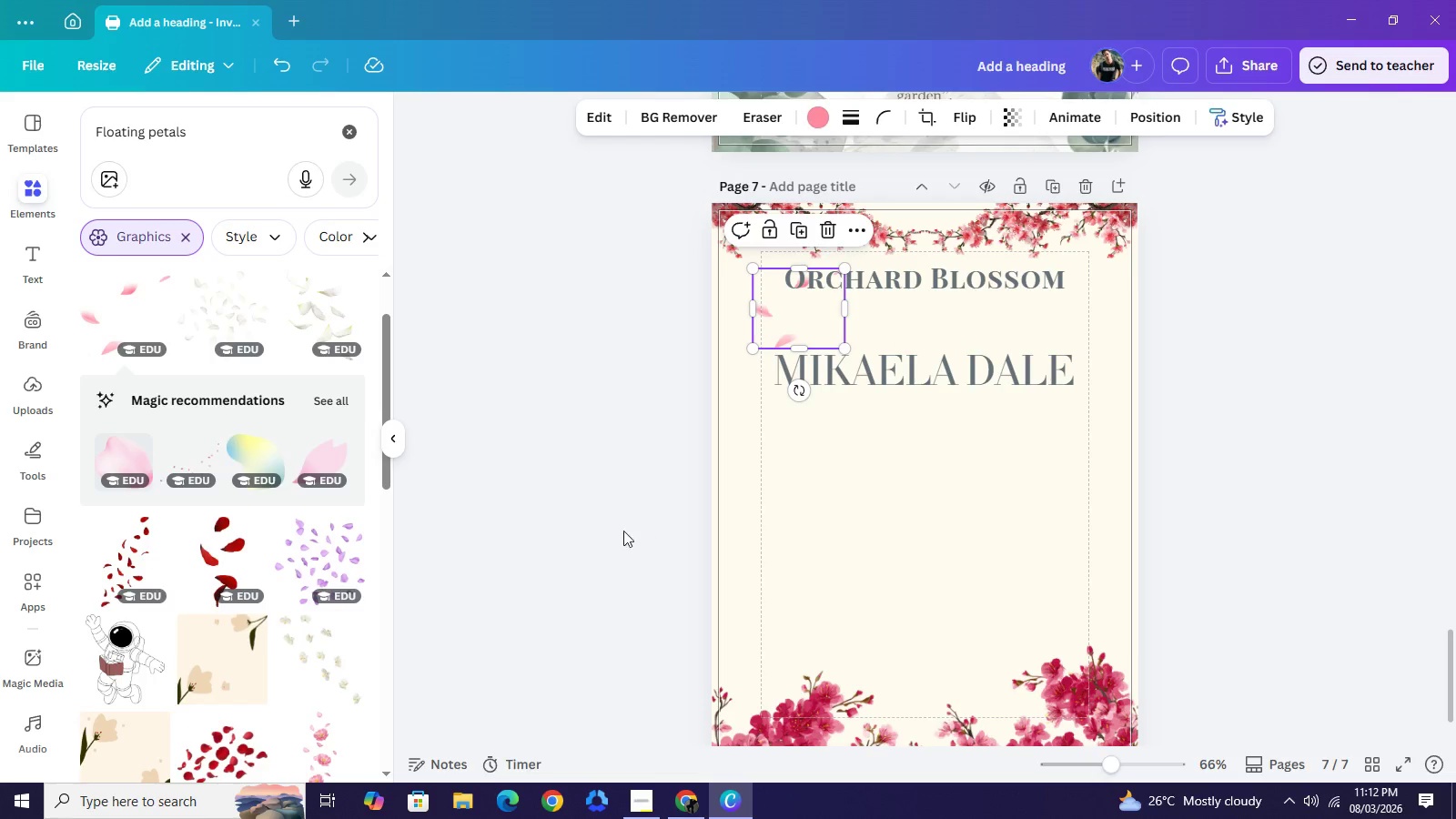 
scroll: coordinate [222, 675], scroll_direction: down, amount: 1.0
 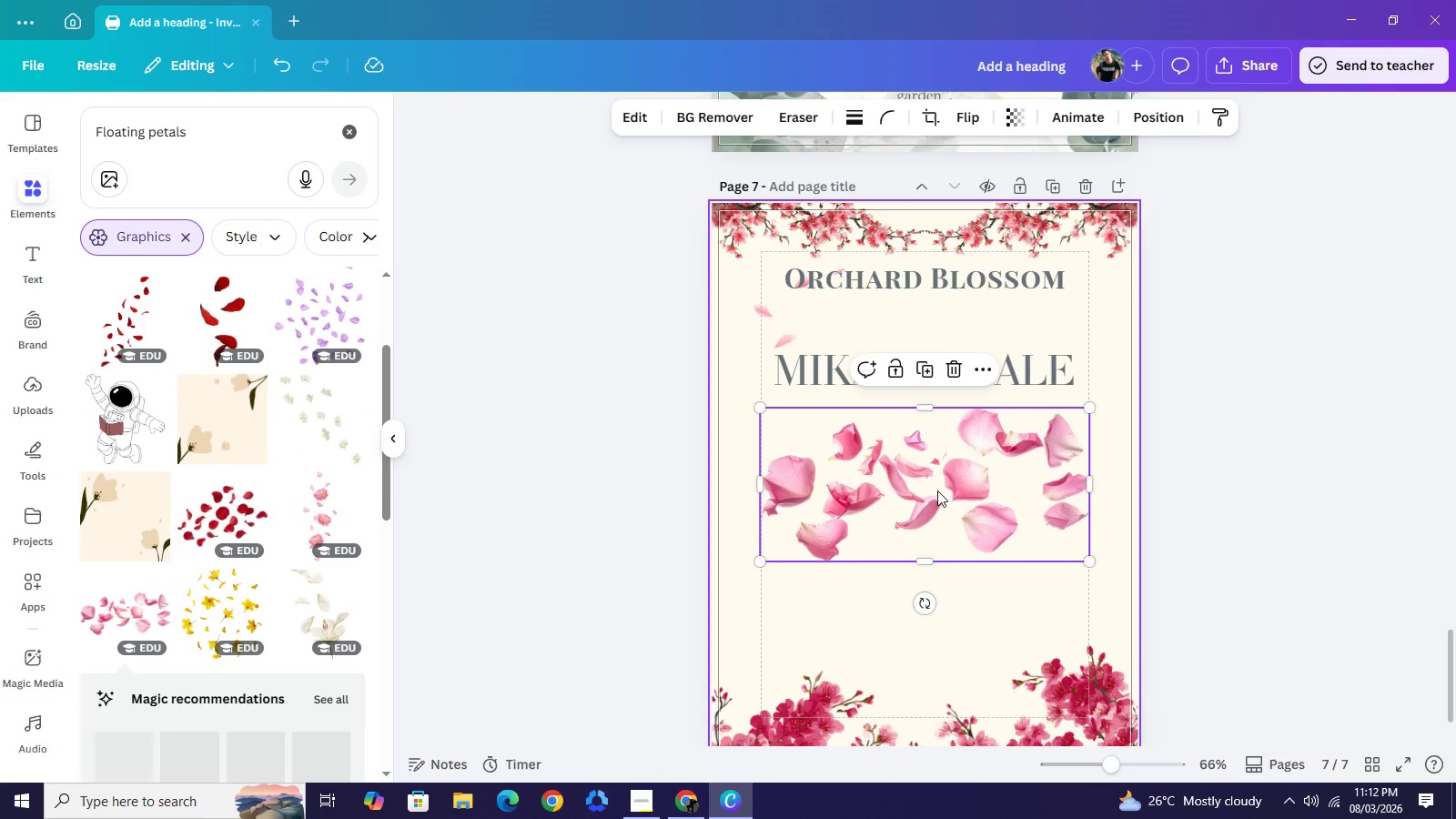 
wait(5.11)
 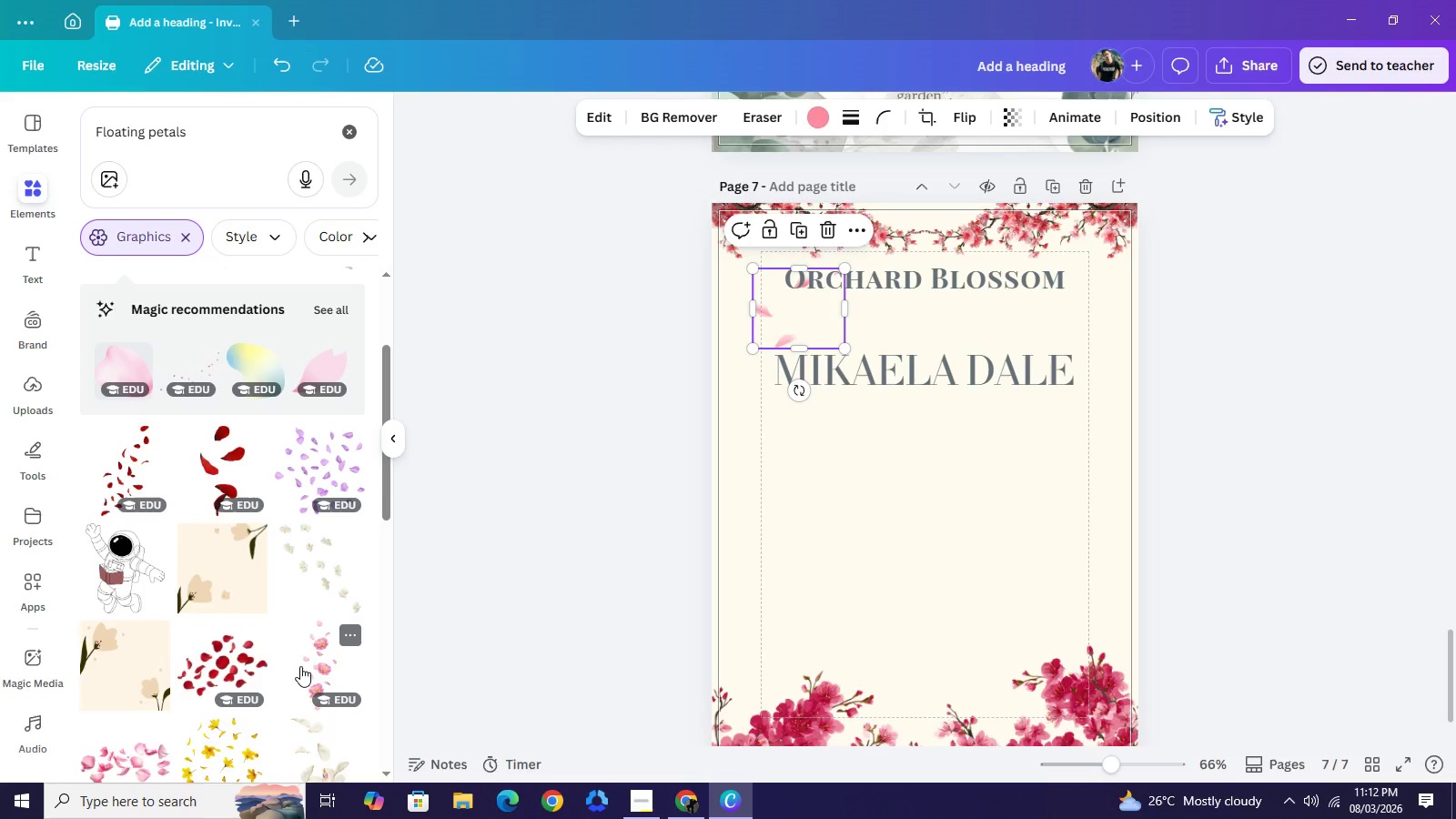 
left_click([954, 372])
 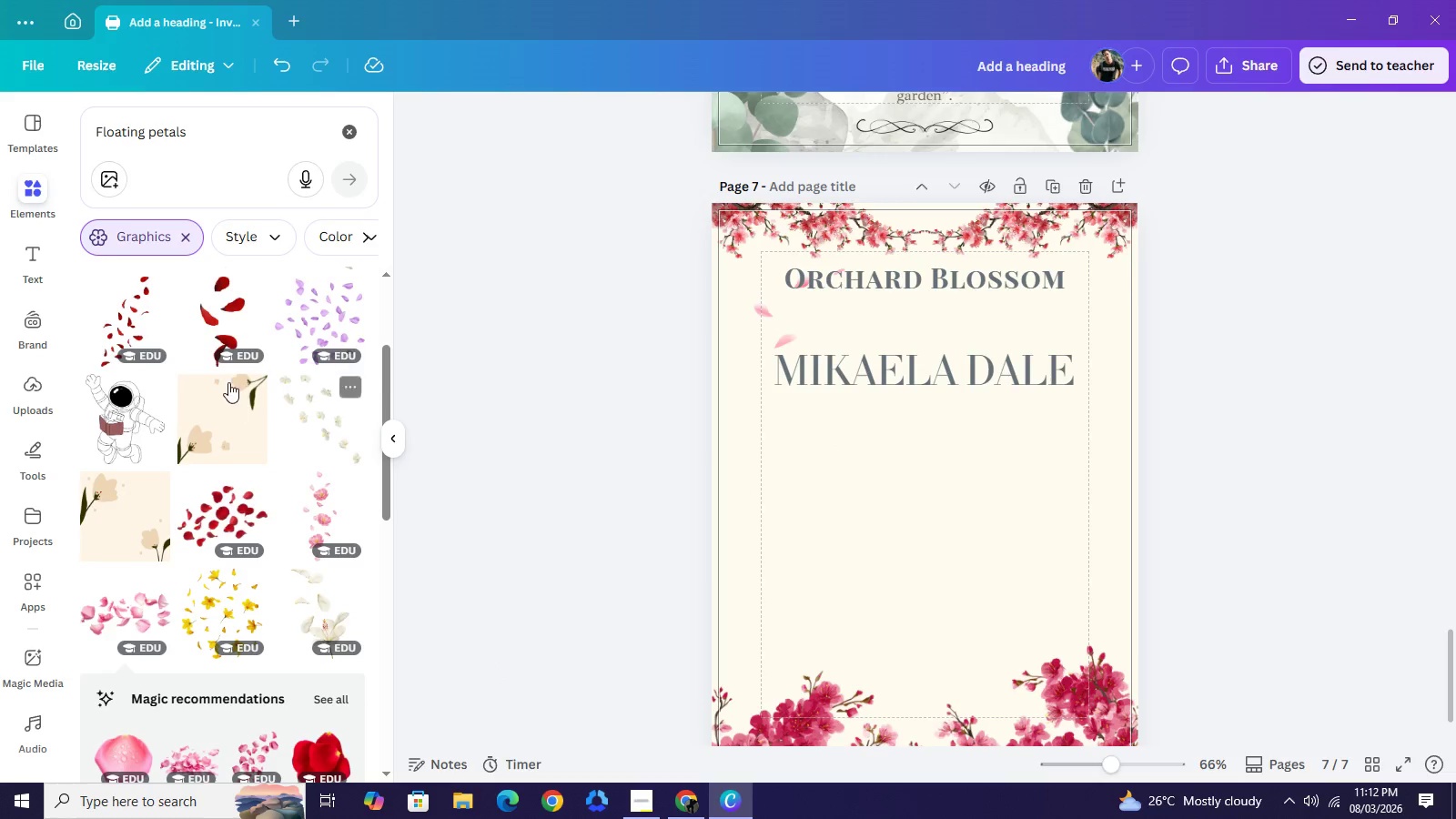 
scroll: coordinate [233, 380], scroll_direction: up, amount: 1.0
 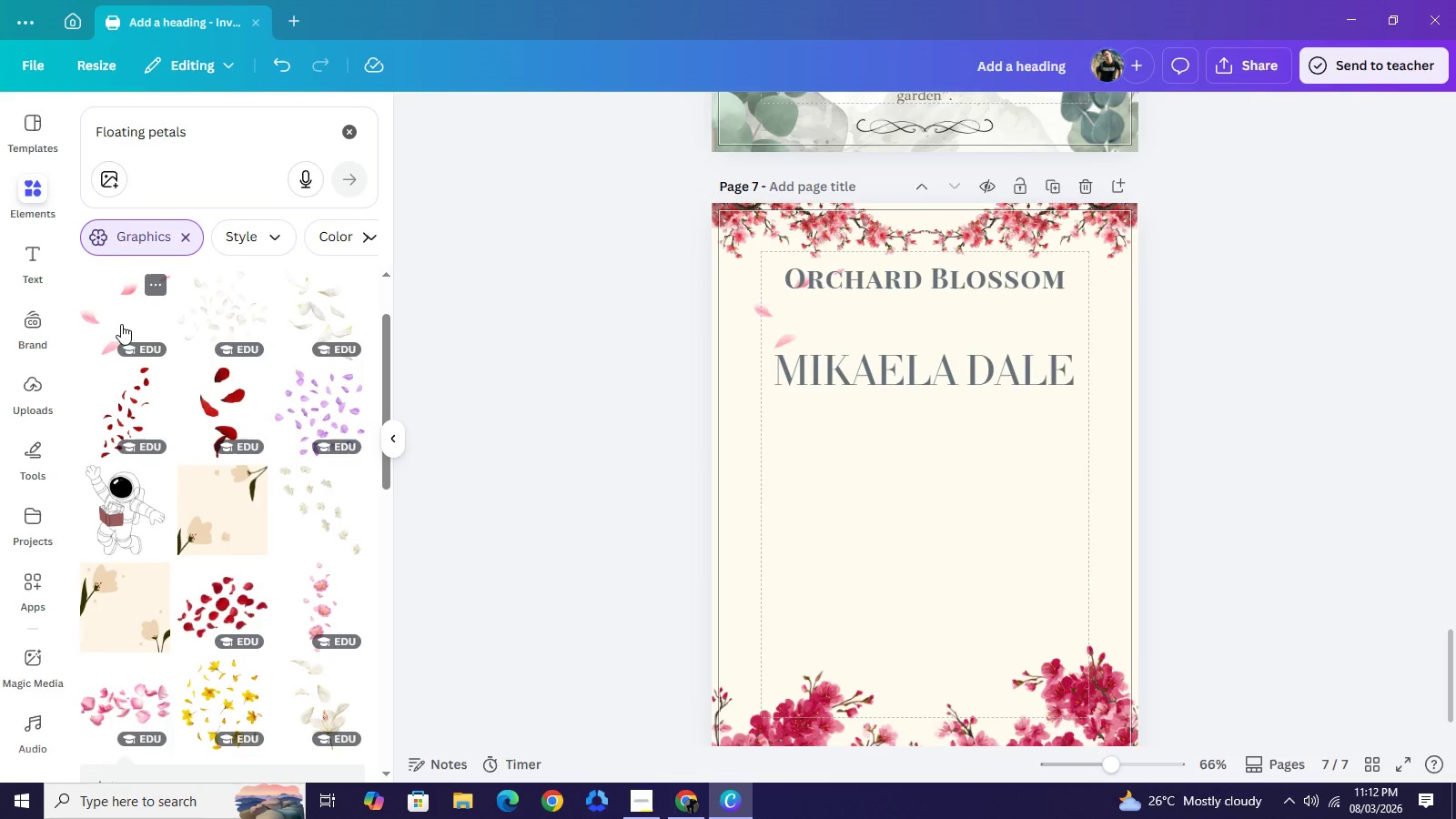 
left_click([121, 324])
 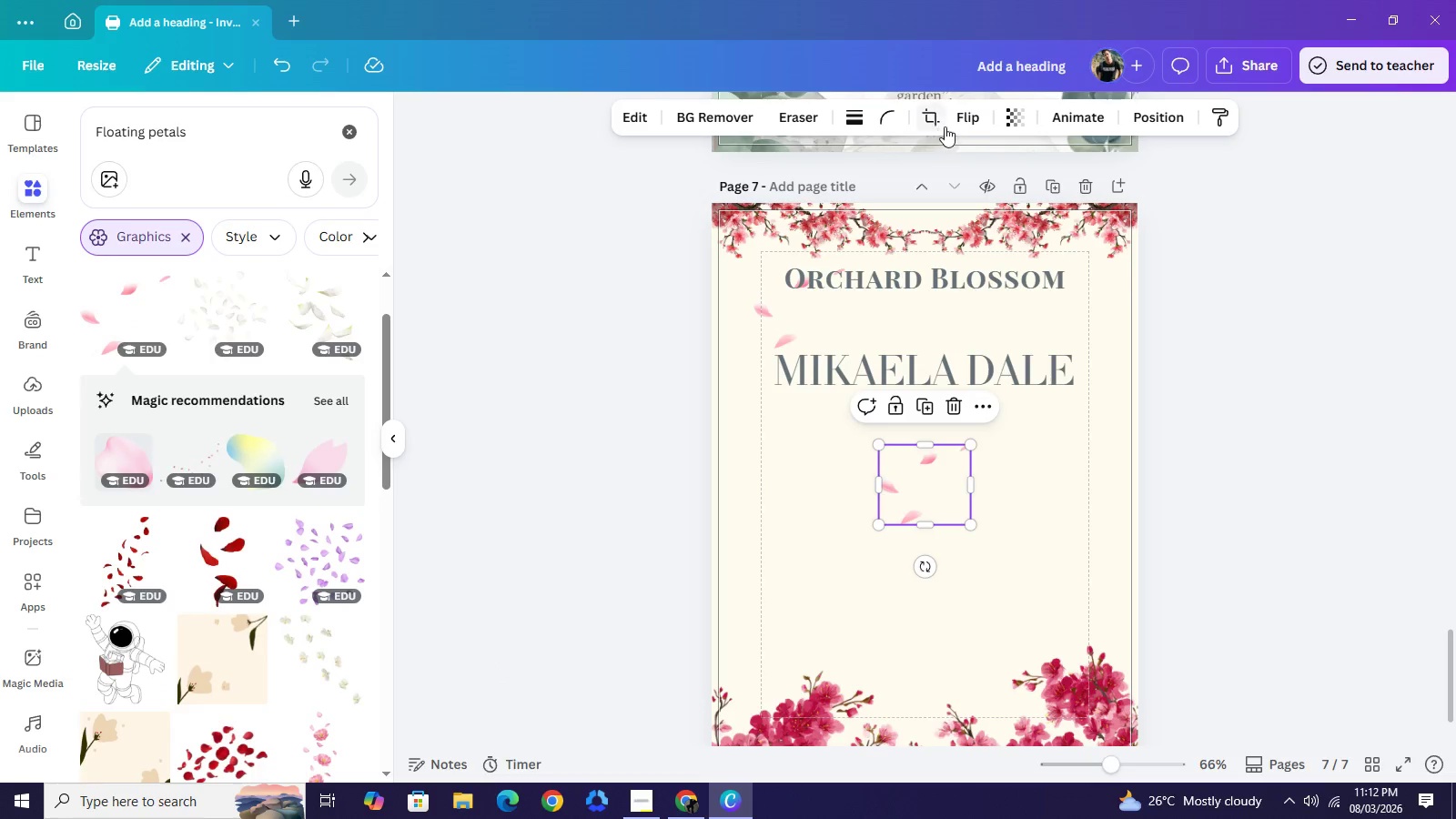 
left_click([966, 115])
 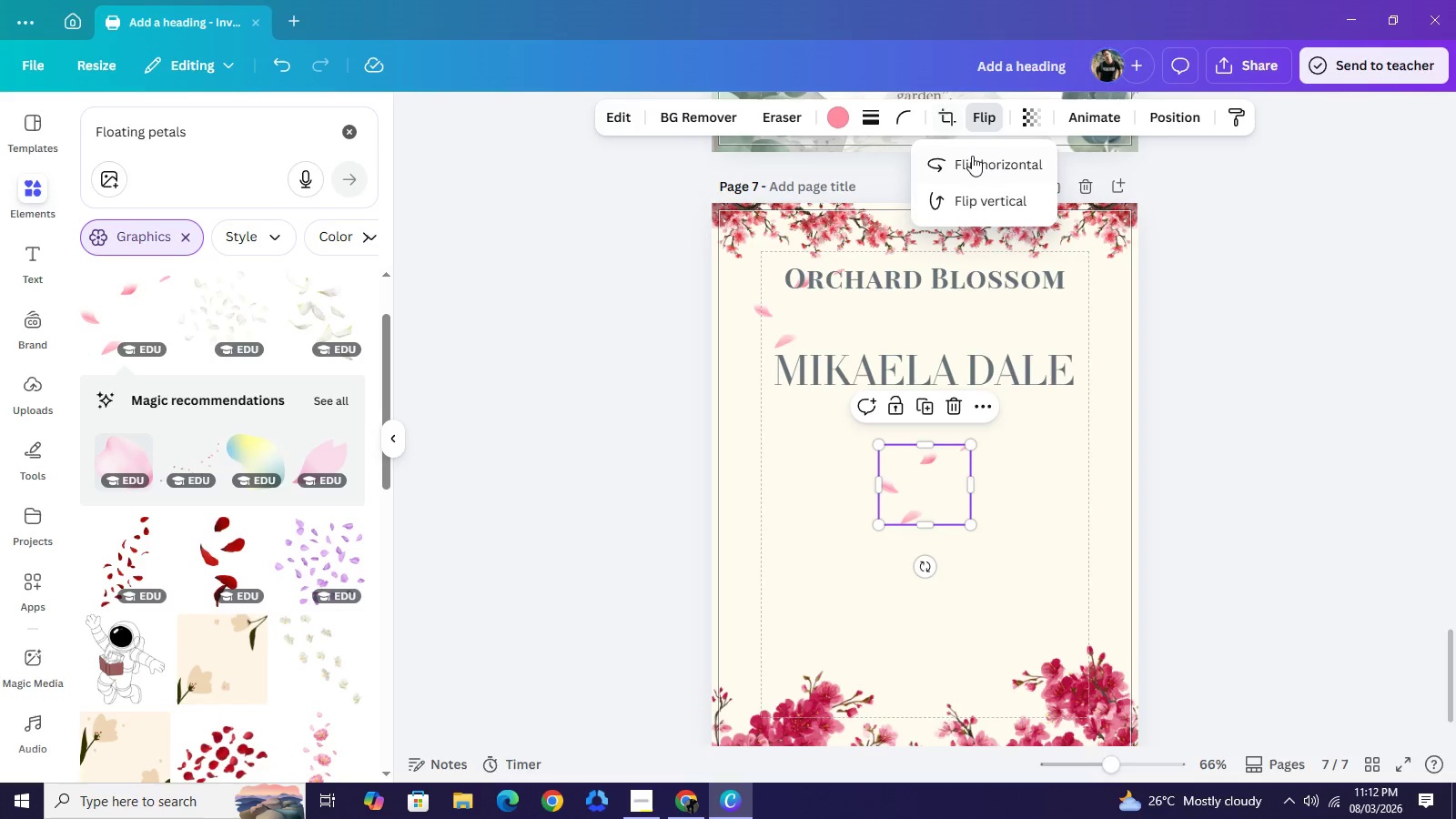 
left_click([972, 156])
 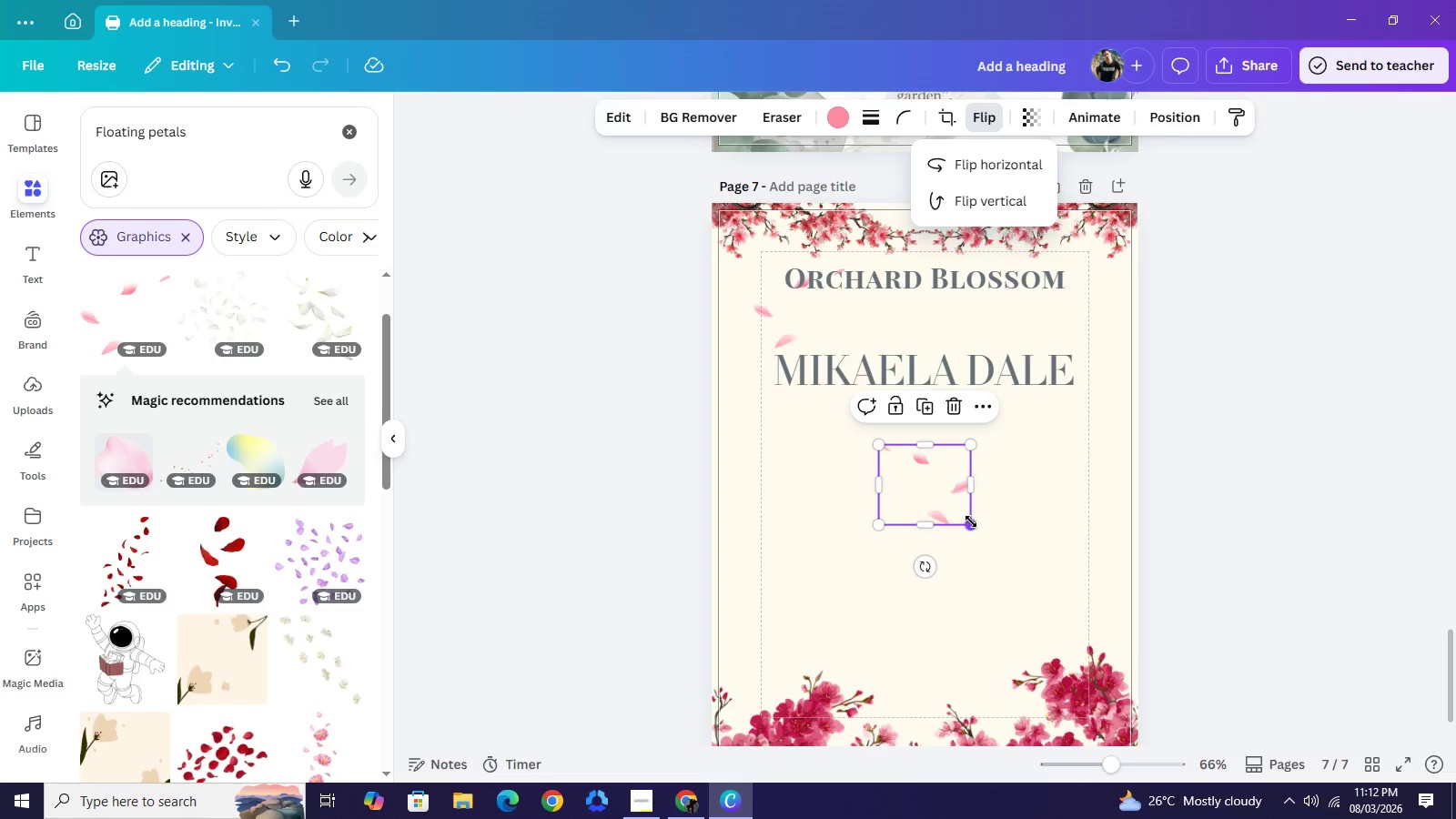 
left_click_drag(start_coordinate=[971, 521], to_coordinate=[1049, 581])
 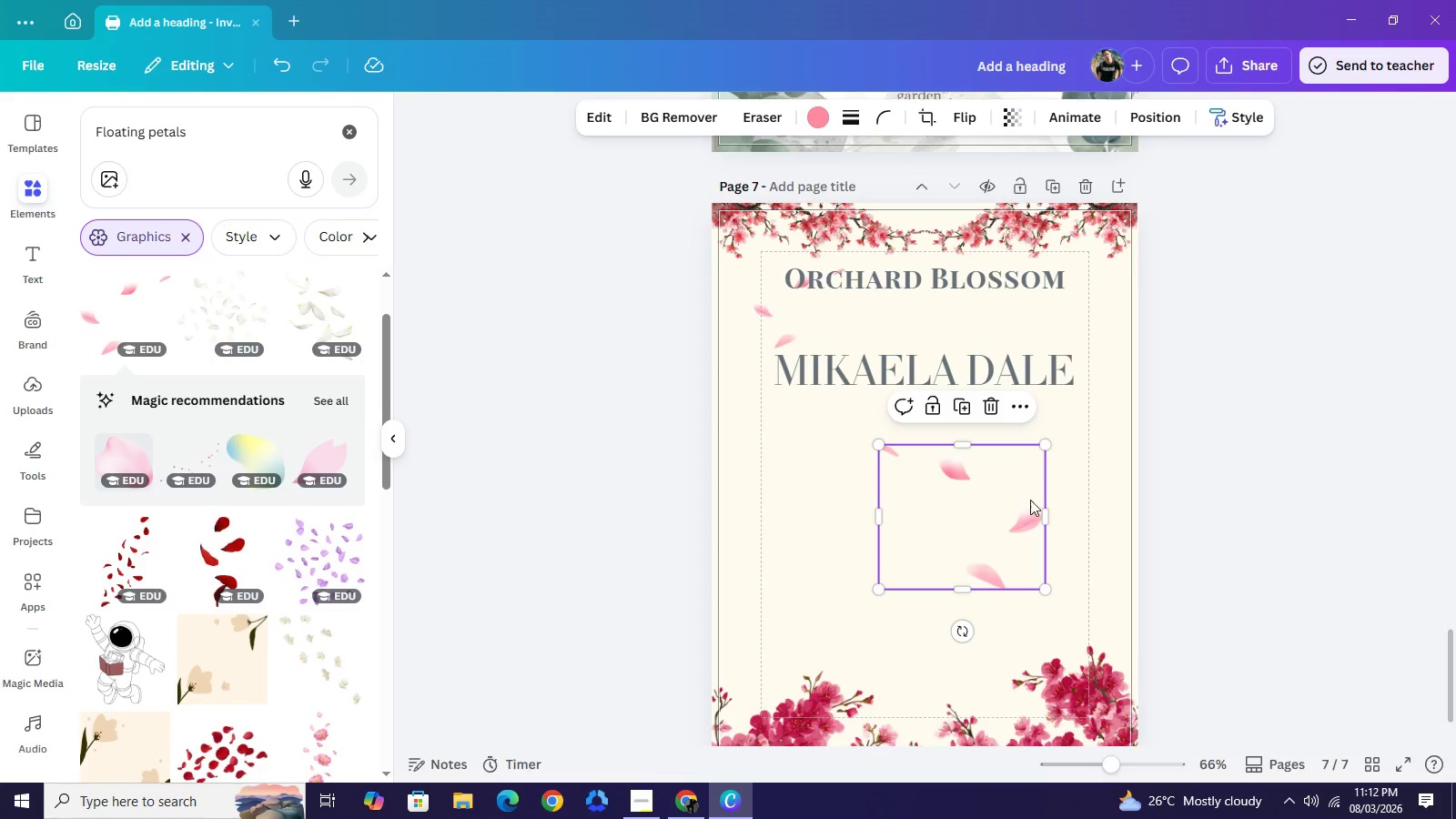 
left_click_drag(start_coordinate=[966, 493], to_coordinate=[1066, 521])
 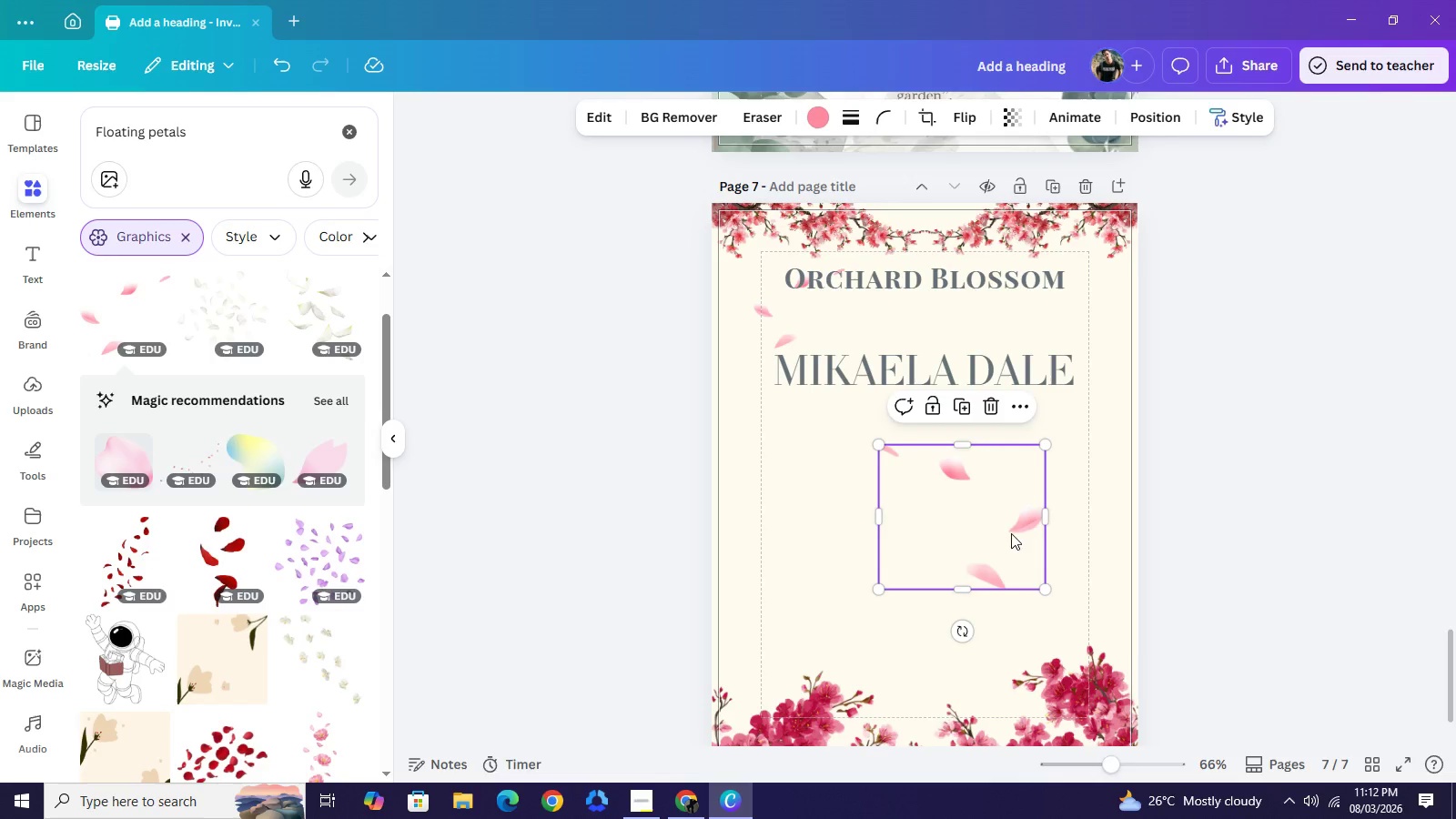 
left_click_drag(start_coordinate=[984, 502], to_coordinate=[1046, 535])
 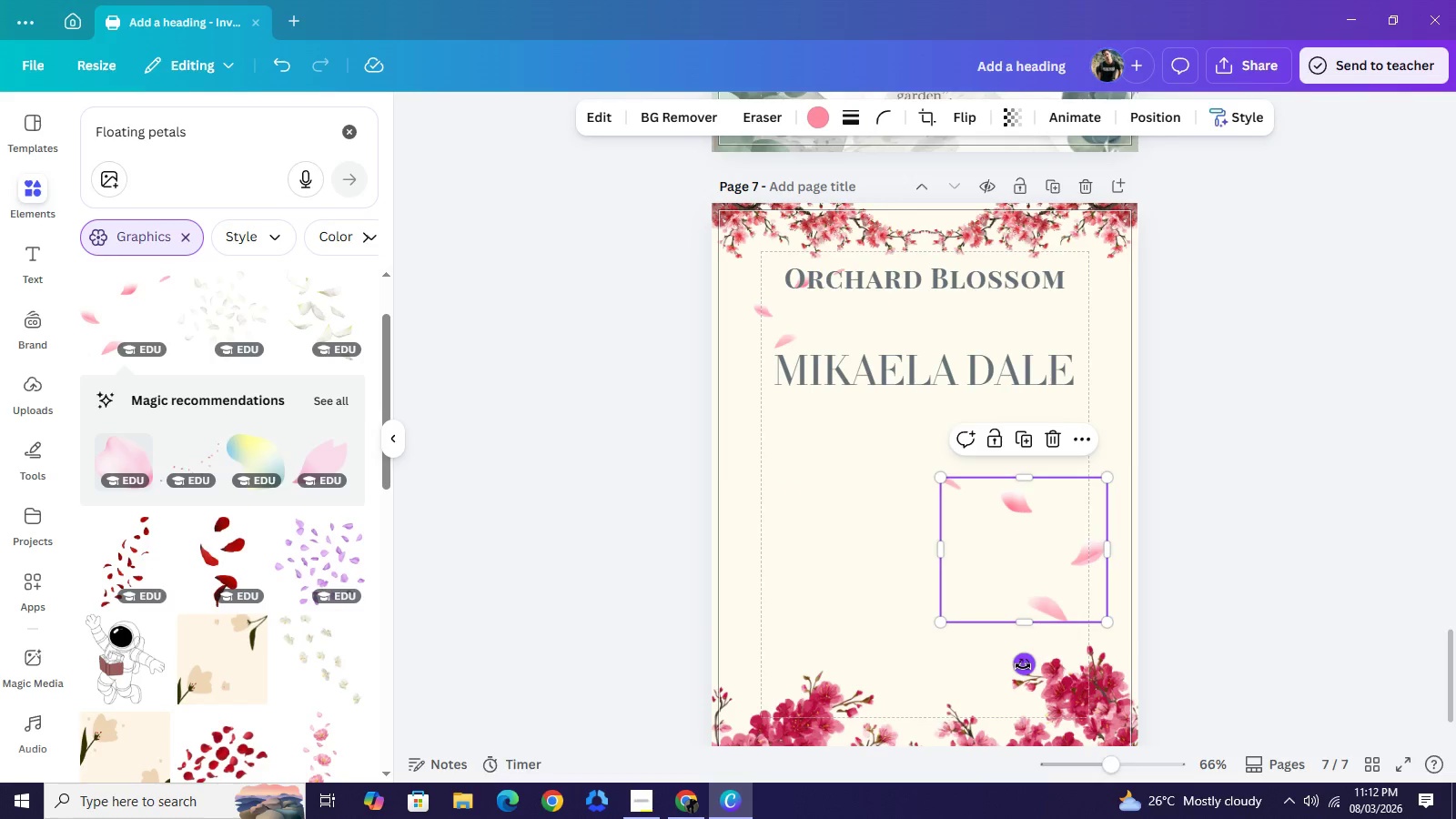 
left_click_drag(start_coordinate=[1023, 666], to_coordinate=[967, 618])
 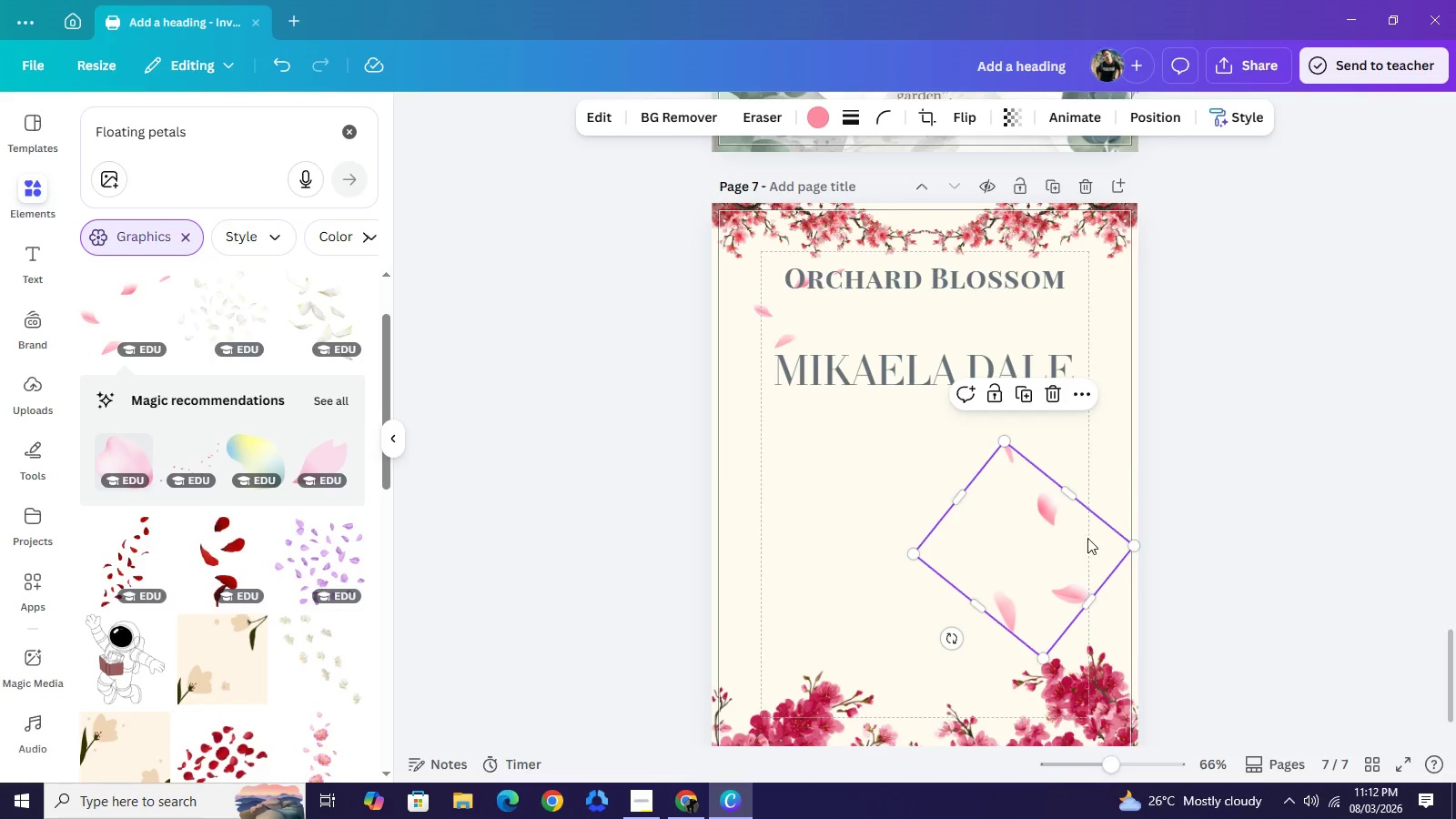 
left_click_drag(start_coordinate=[1036, 561], to_coordinate=[1108, 388])
 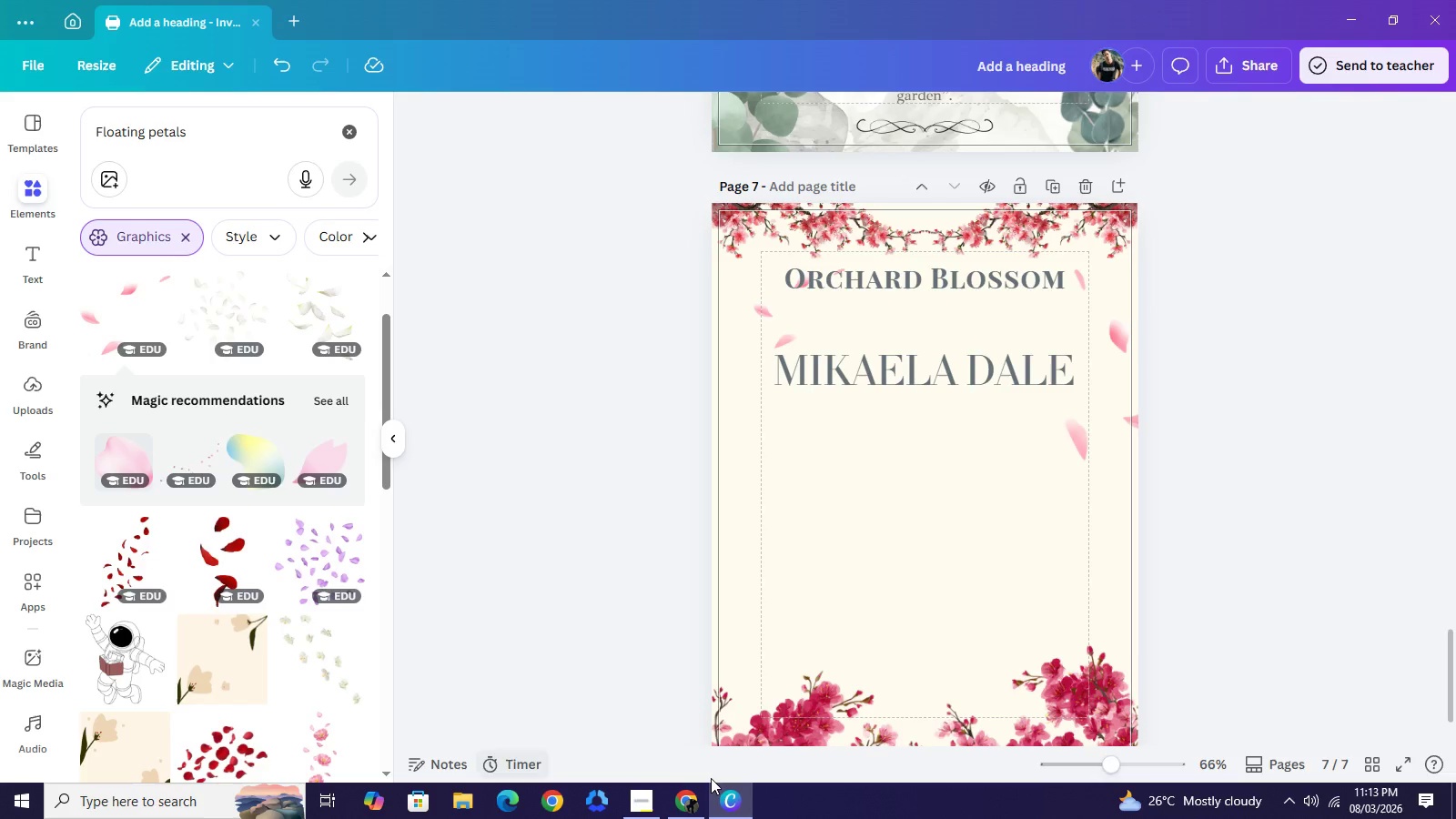 
wait(7.84)
 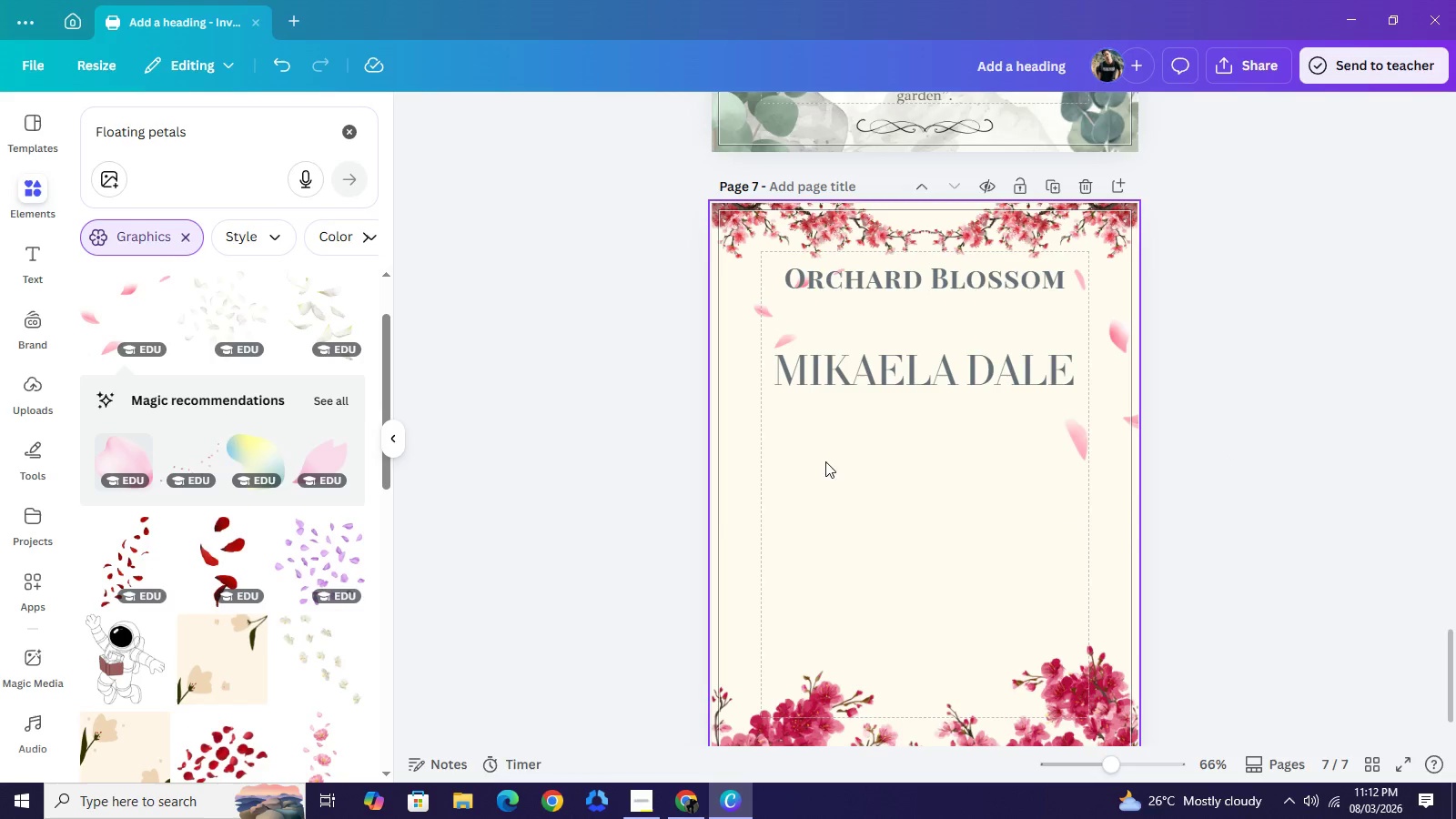 
left_click([876, 456])
 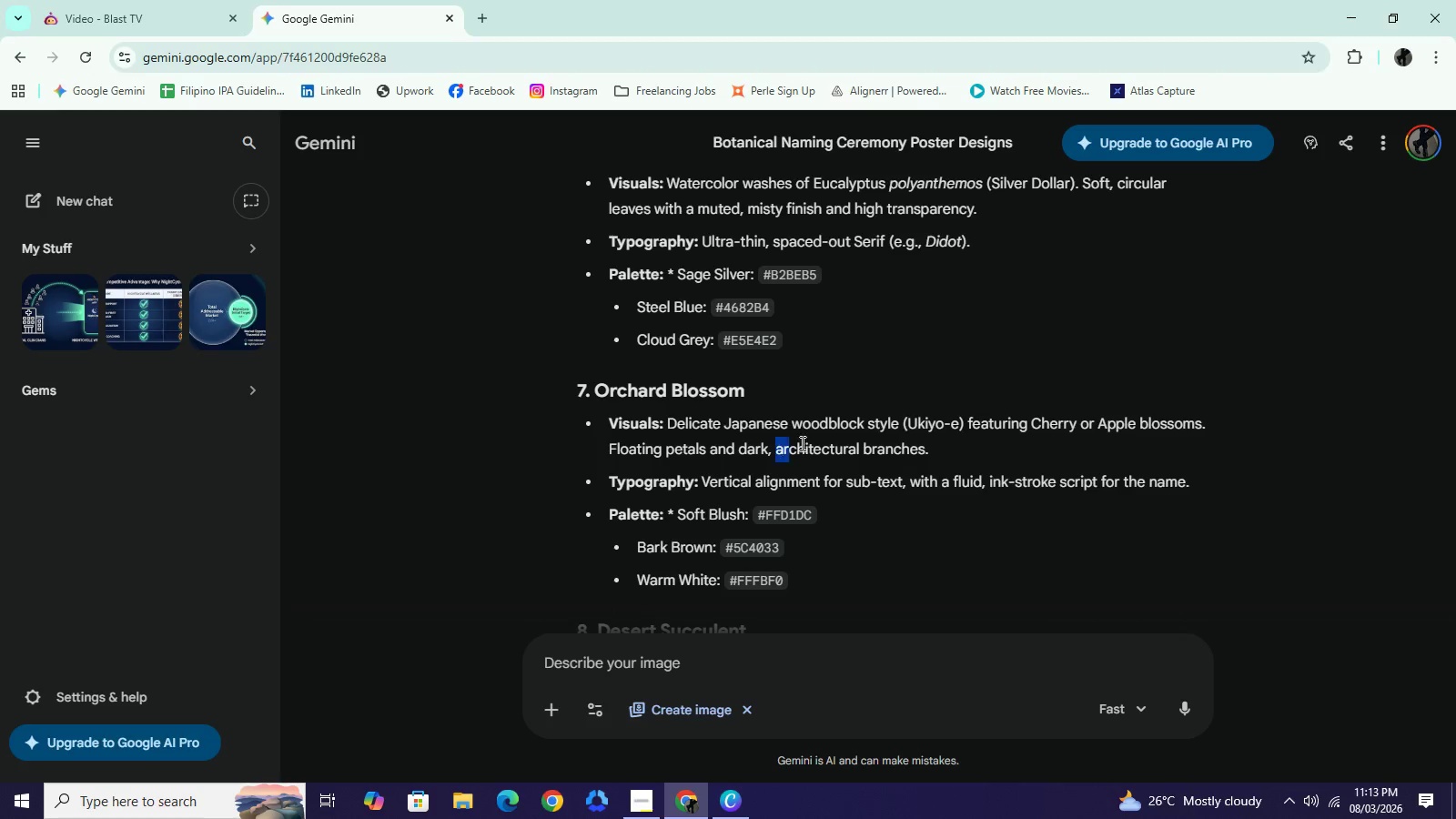 
left_click_drag(start_coordinate=[775, 448], to_coordinate=[925, 450])
 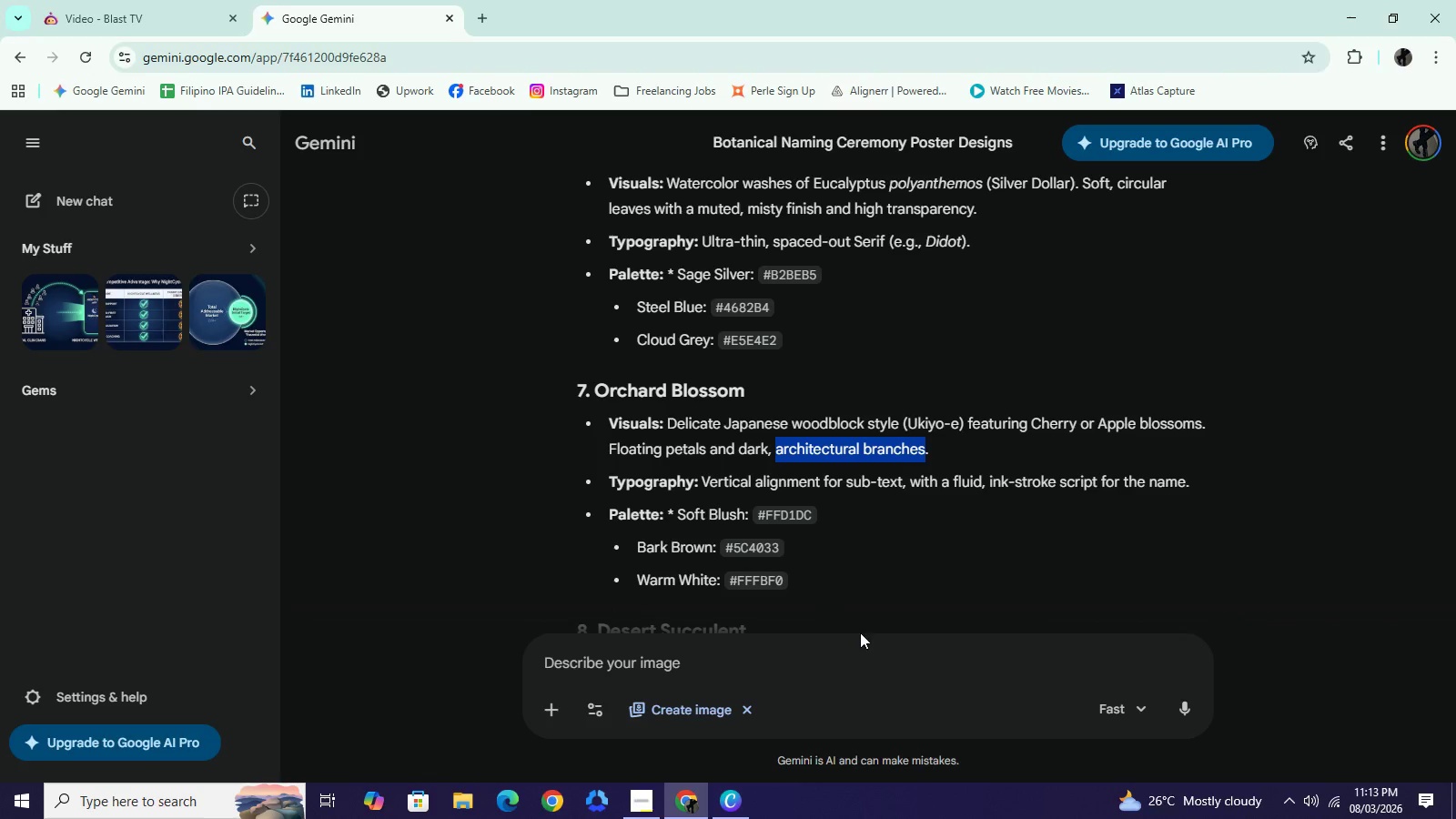 
key(Control+ControlLeft)
 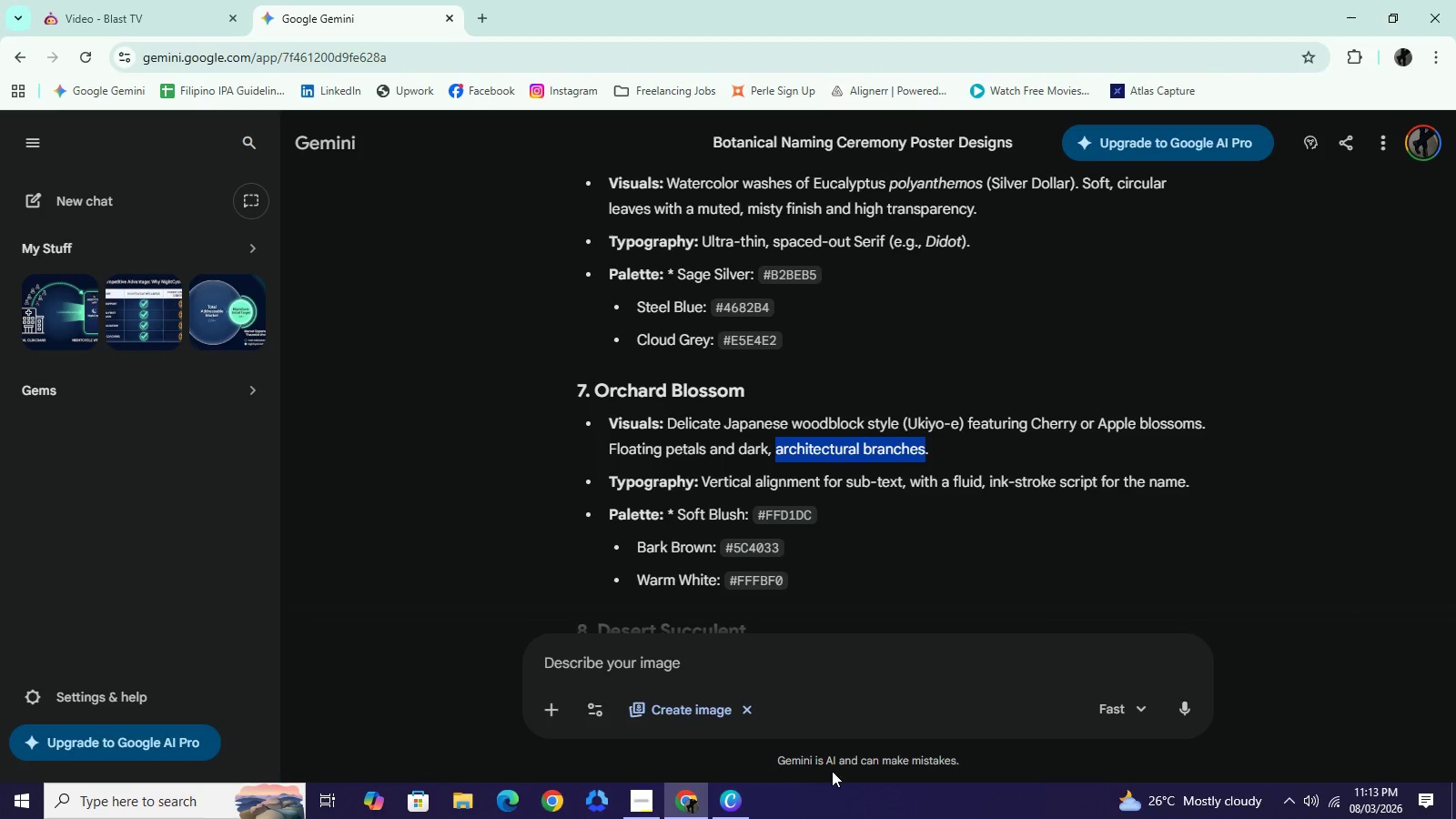 
key(Control+C)
 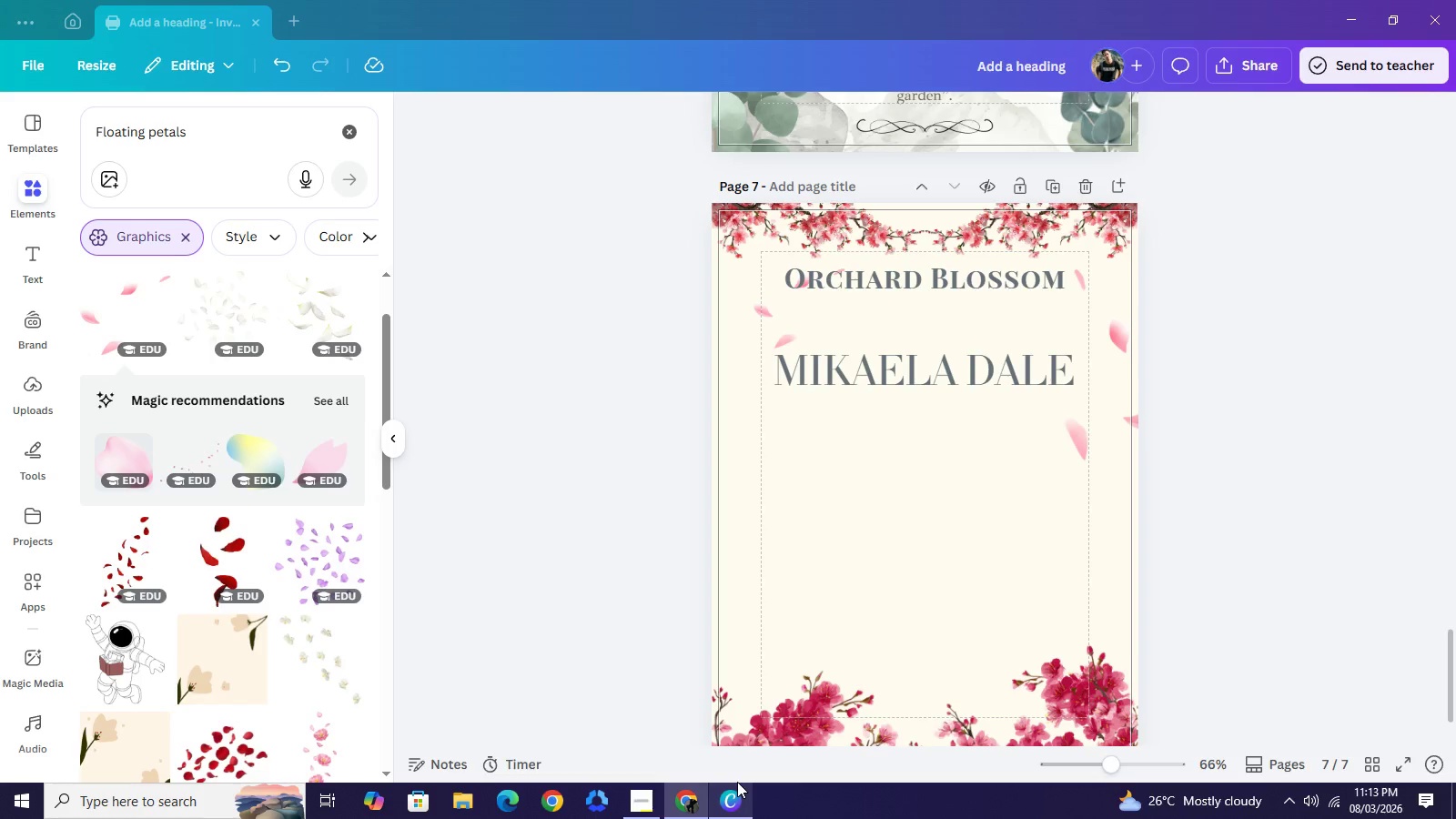 
left_click([744, 804])
 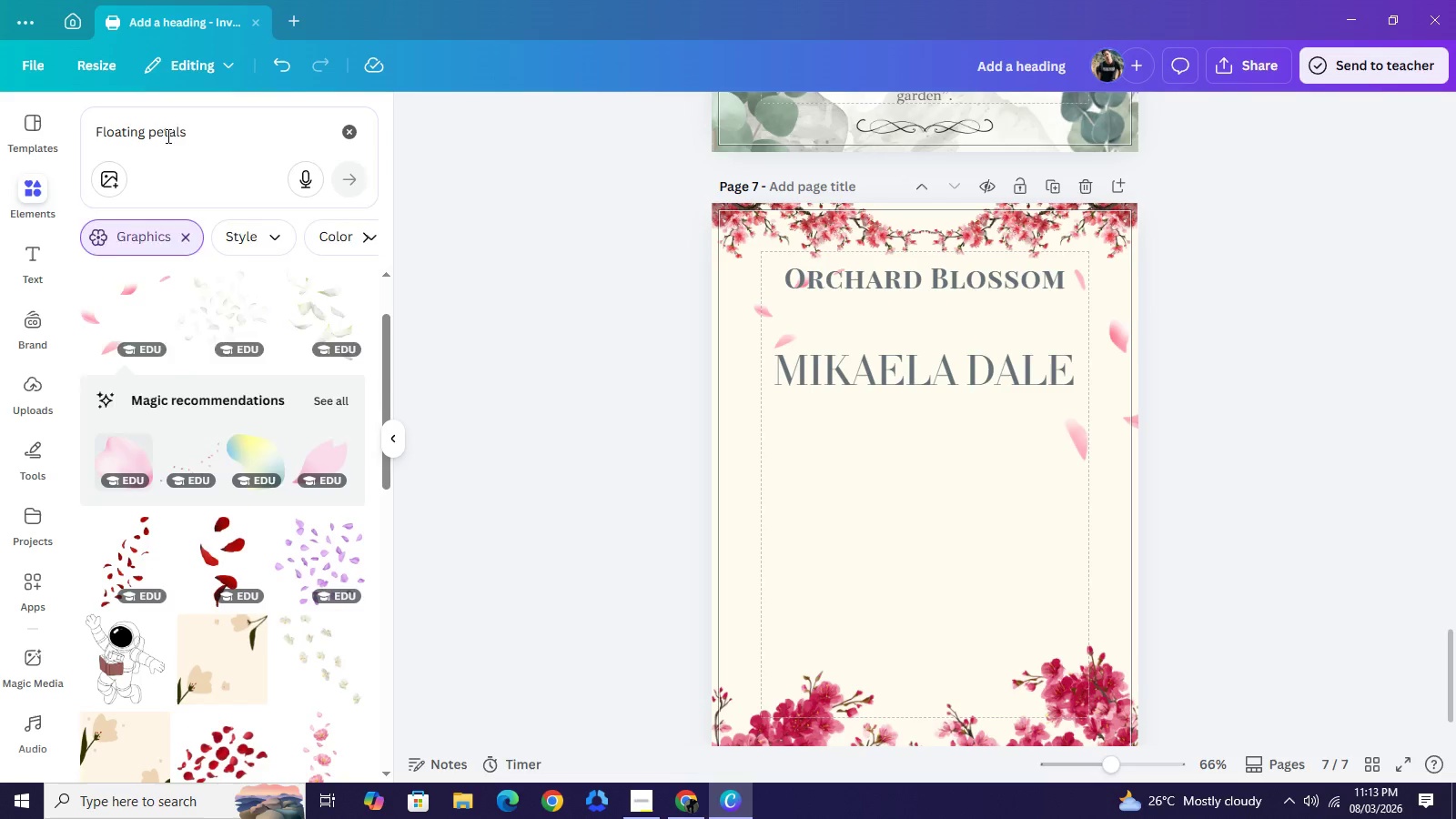 
double_click([167, 136])
 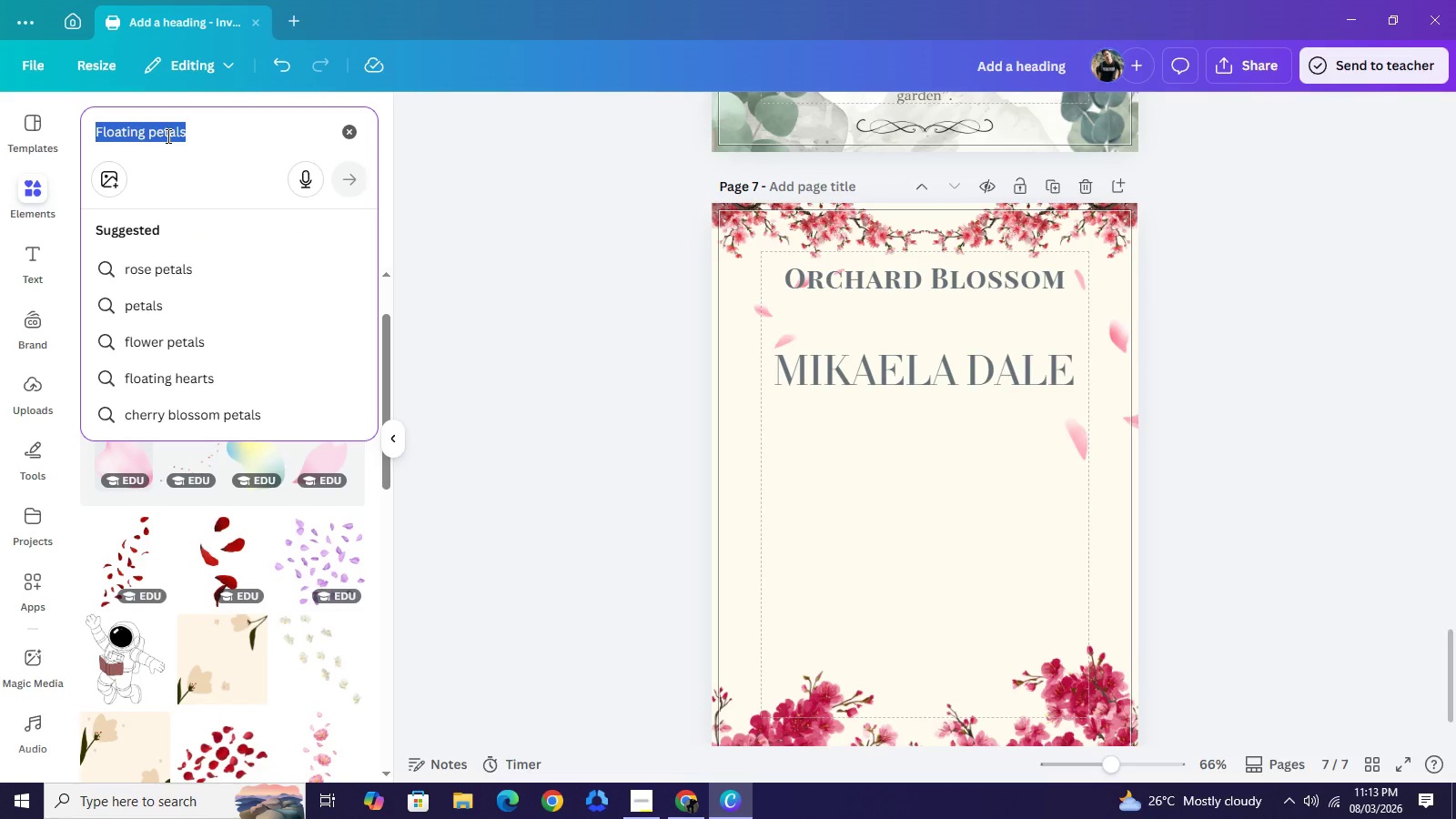 
triple_click([167, 136])
 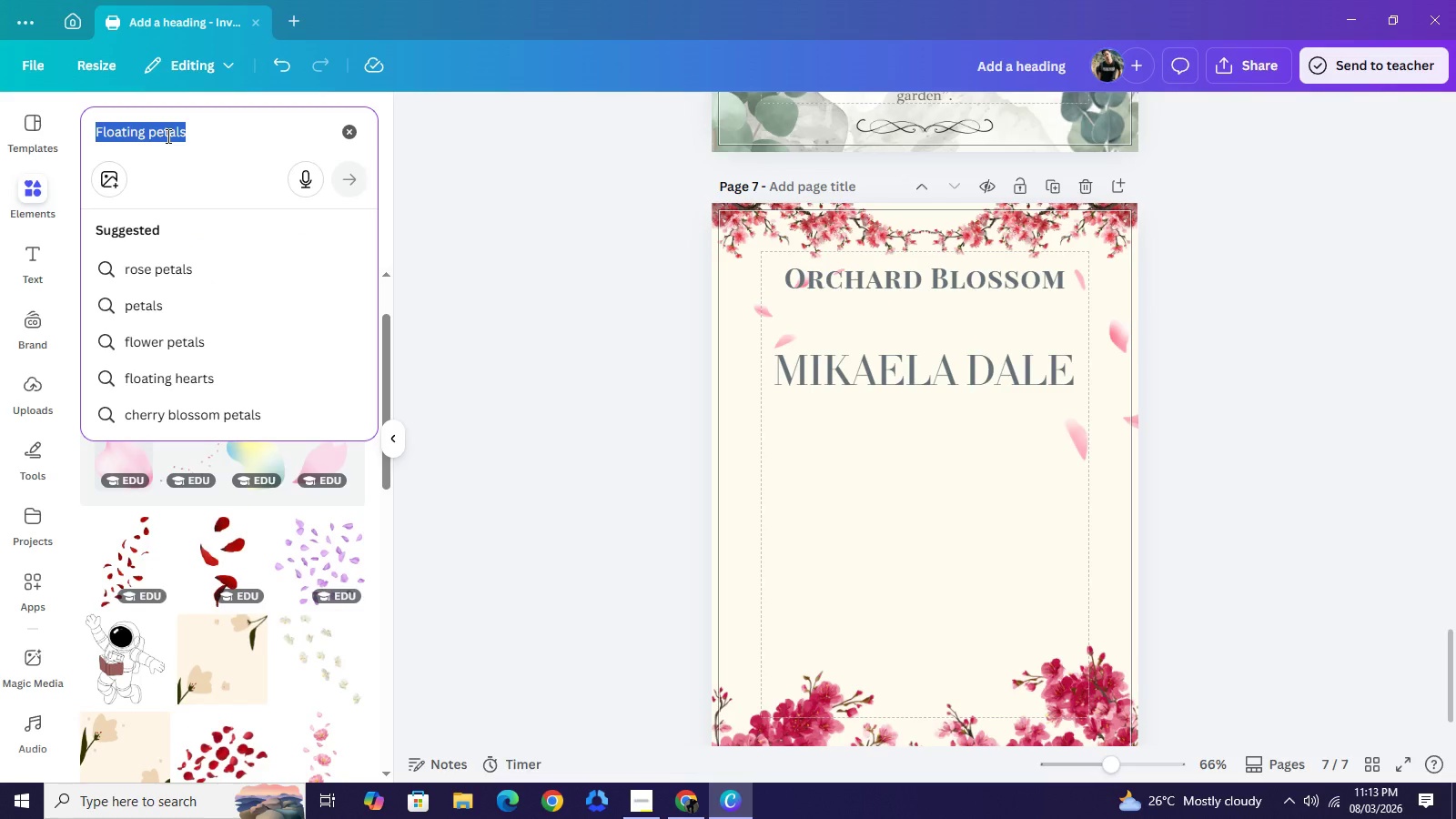 
key(Control+V)
 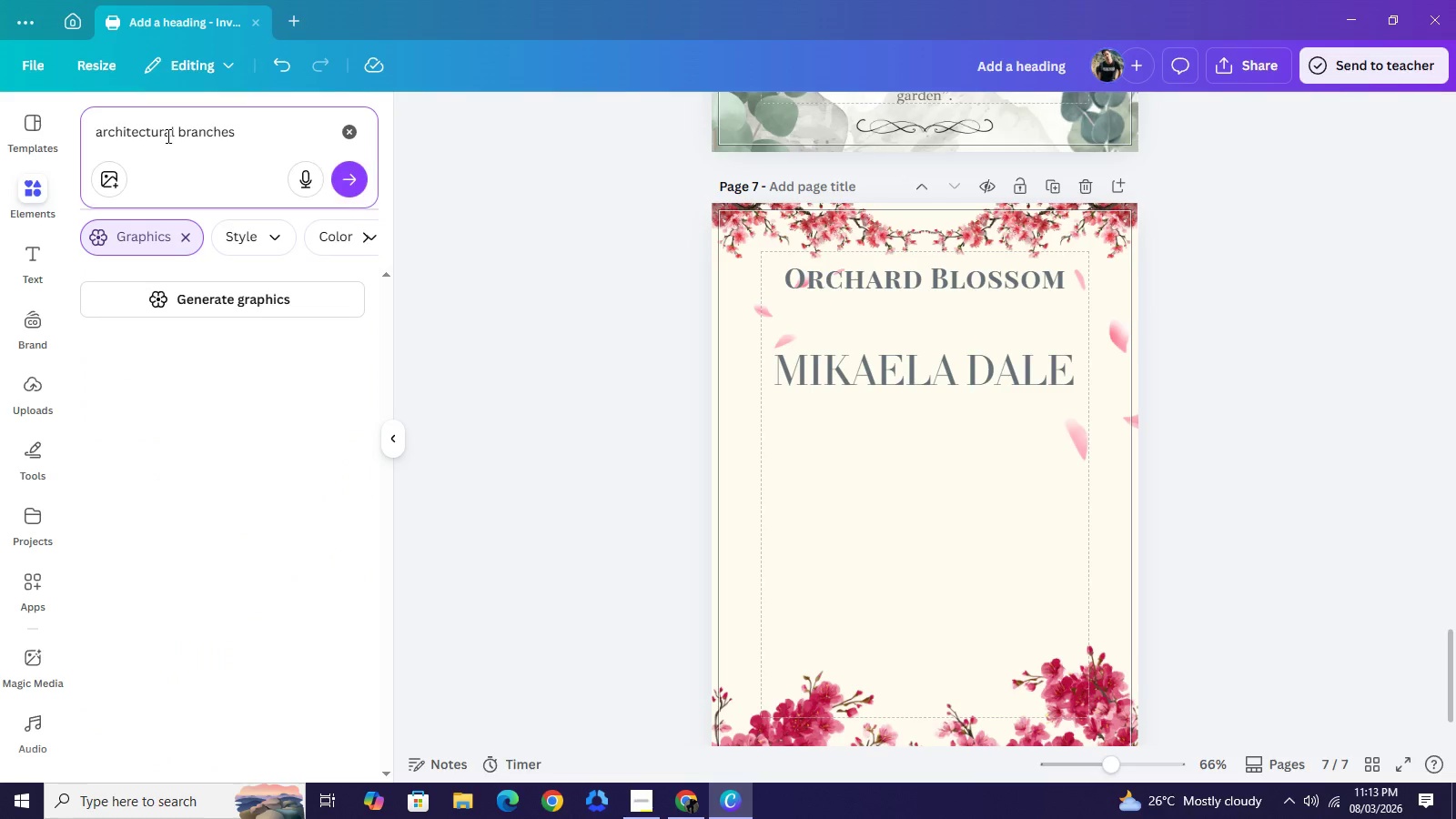 
key(NumpadEnter)
 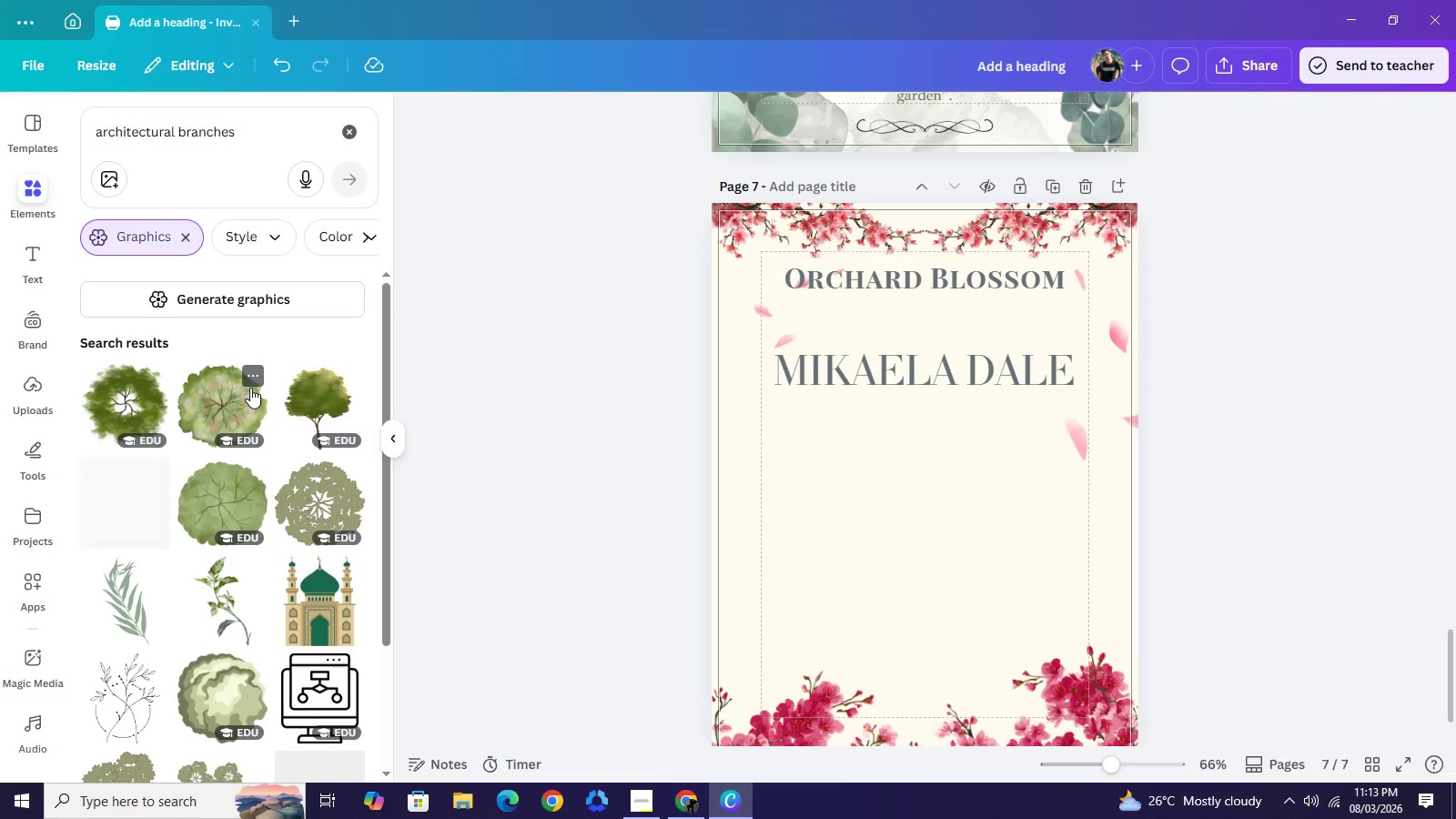 
scroll: coordinate [252, 514], scroll_direction: down, amount: 13.0
 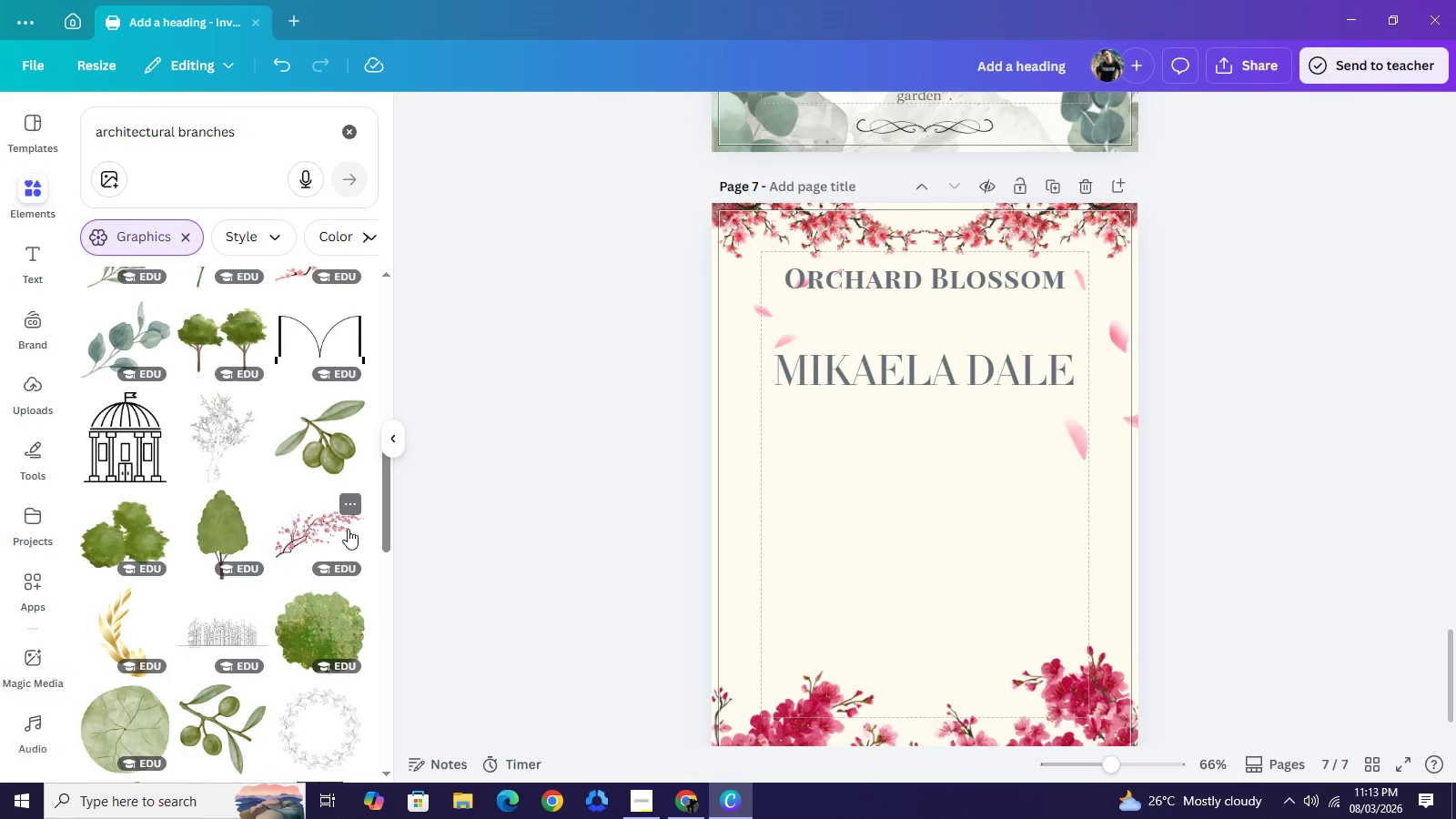 
wait(6.02)
 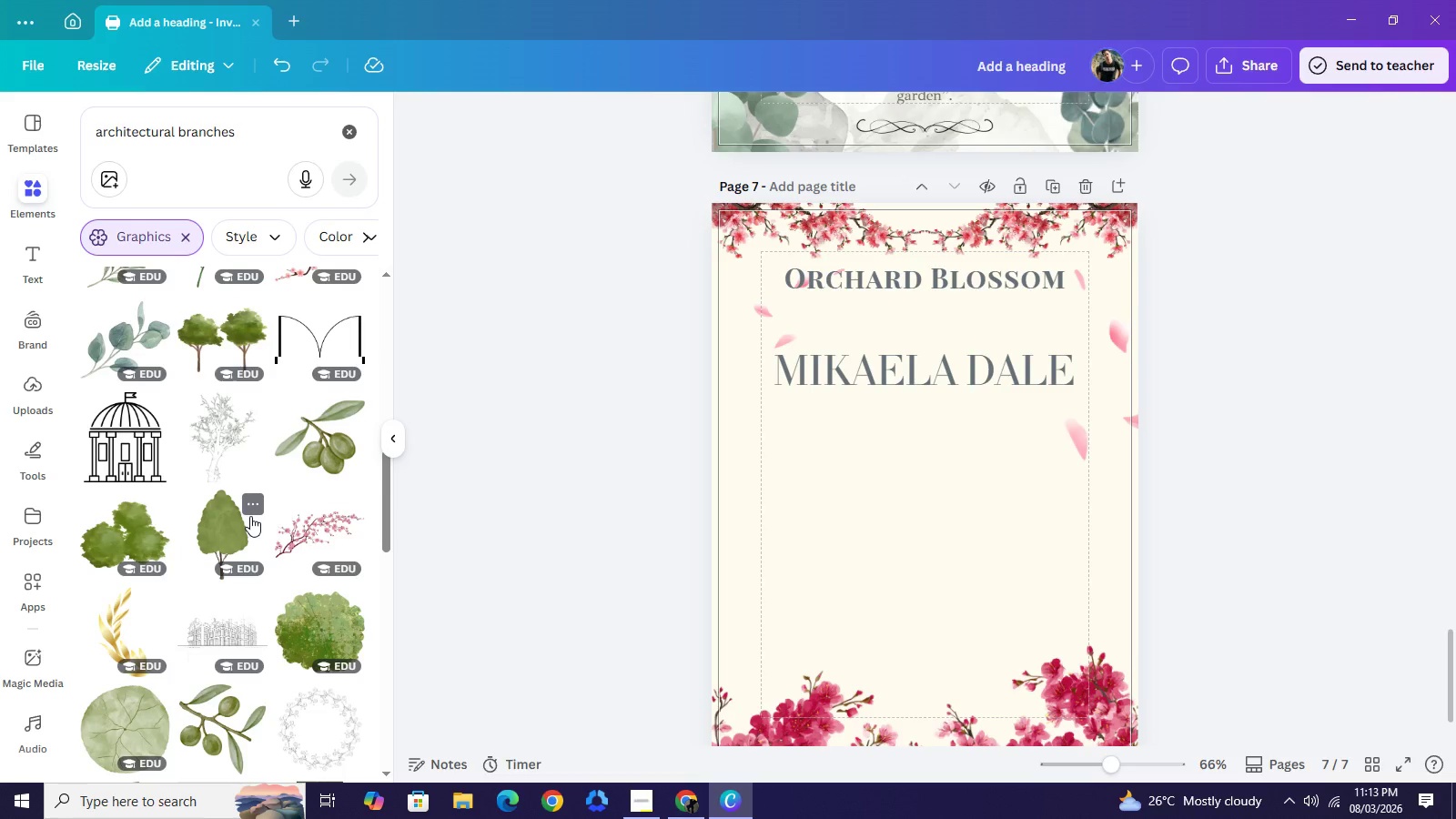 
left_click_drag(start_coordinate=[790, 323], to_coordinate=[740, 310])
 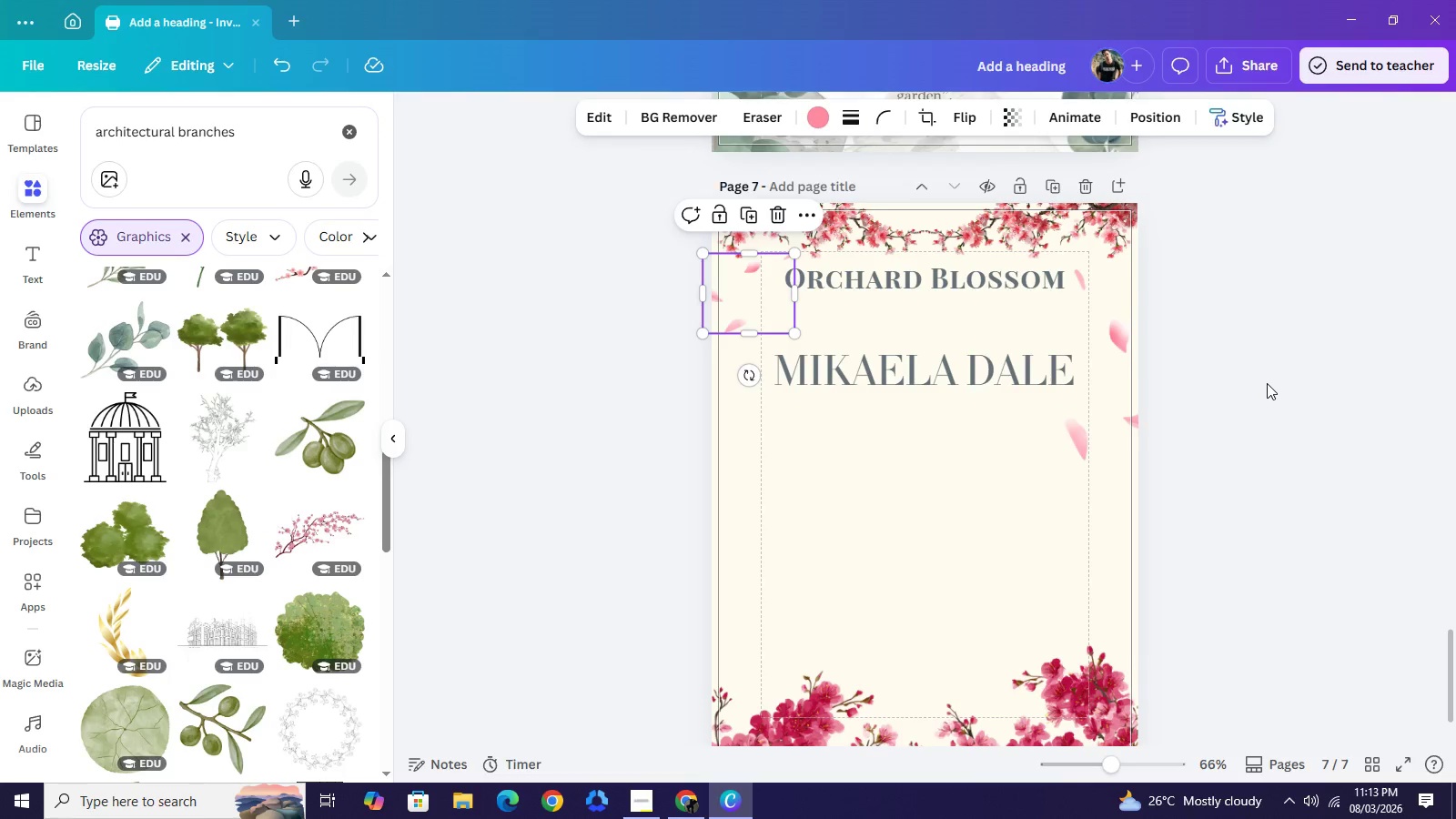 
left_click([1267, 383])
 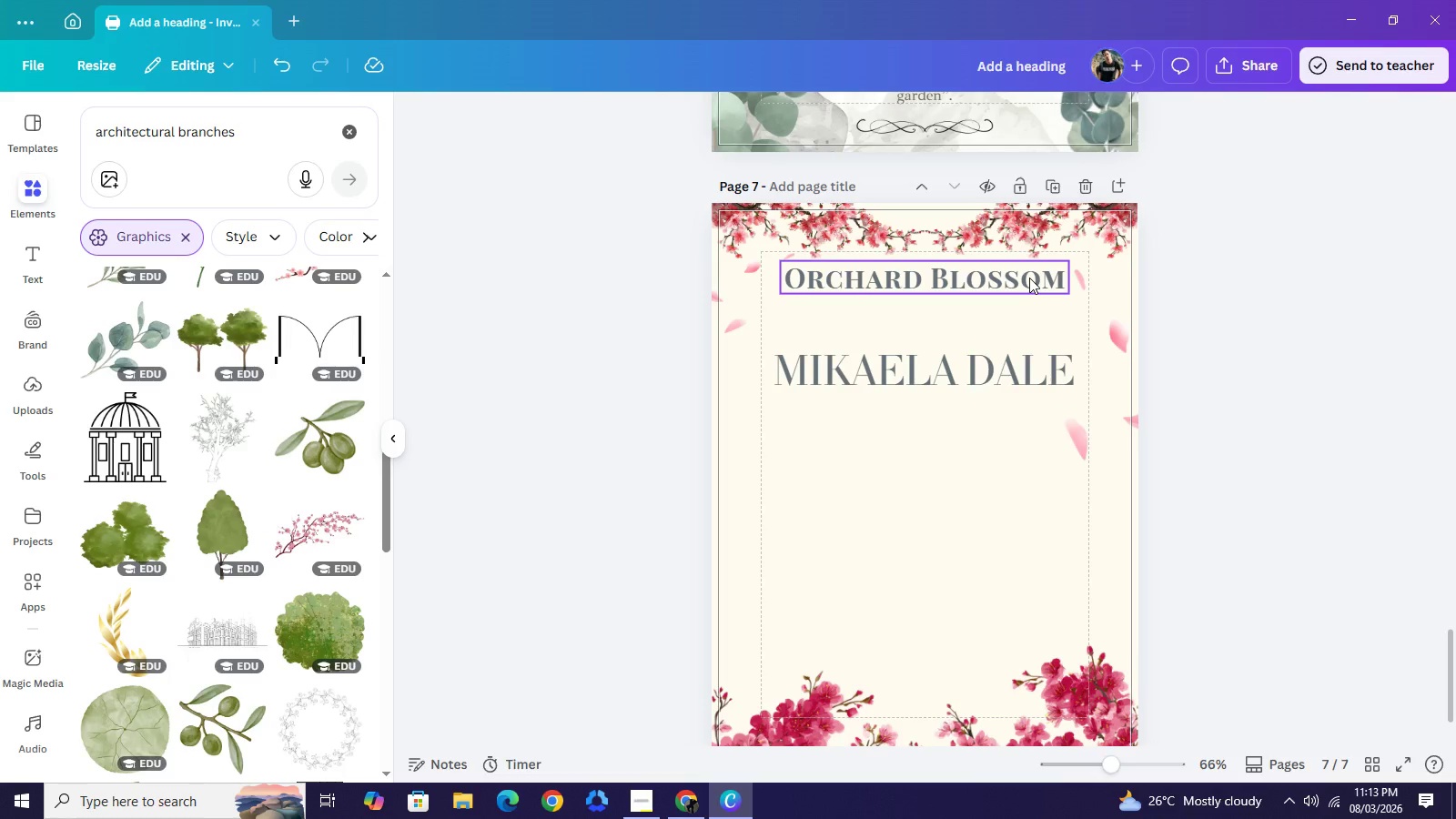 
left_click([1029, 278])
 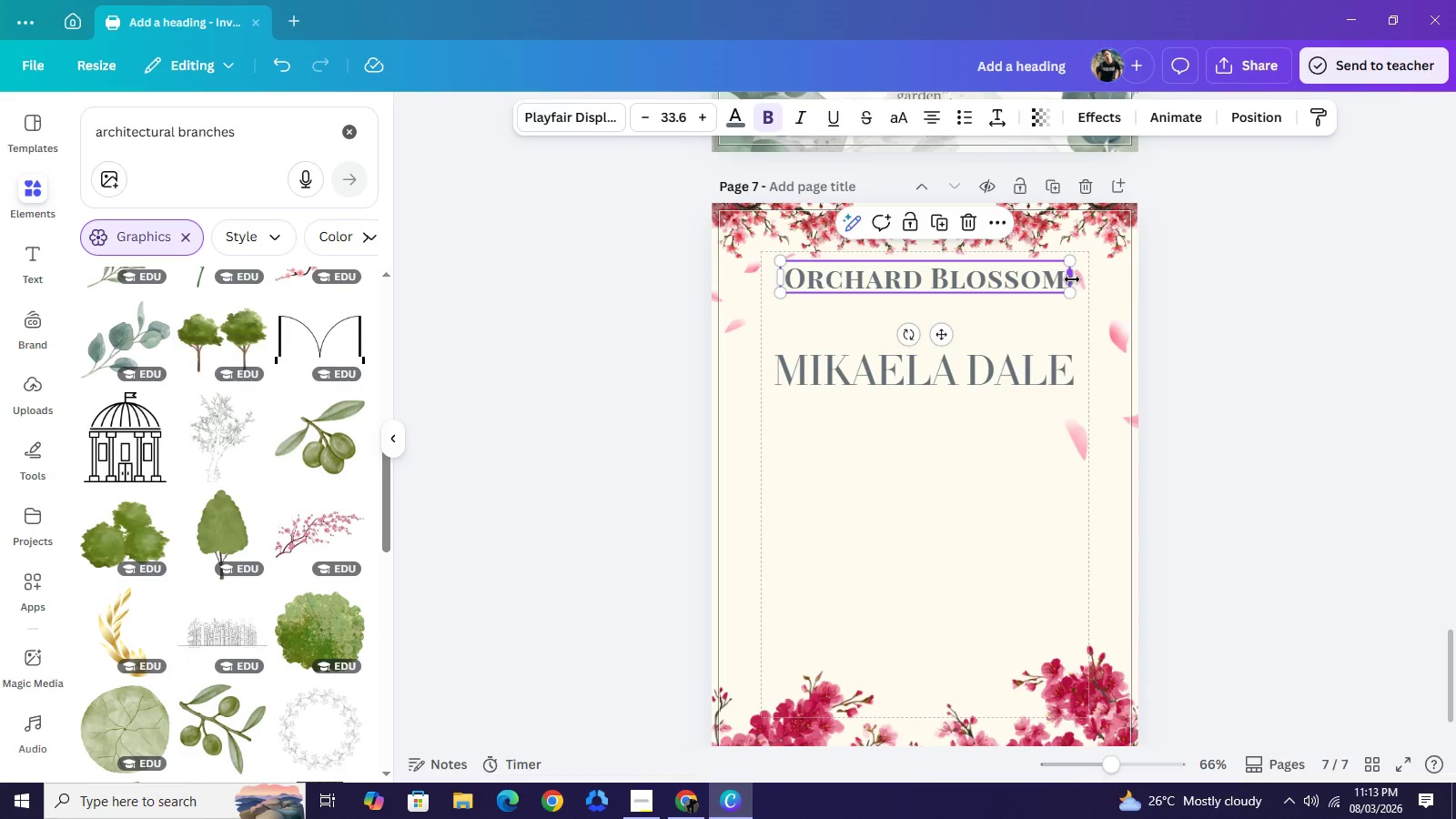 
left_click_drag(start_coordinate=[1073, 279], to_coordinate=[990, 277])
 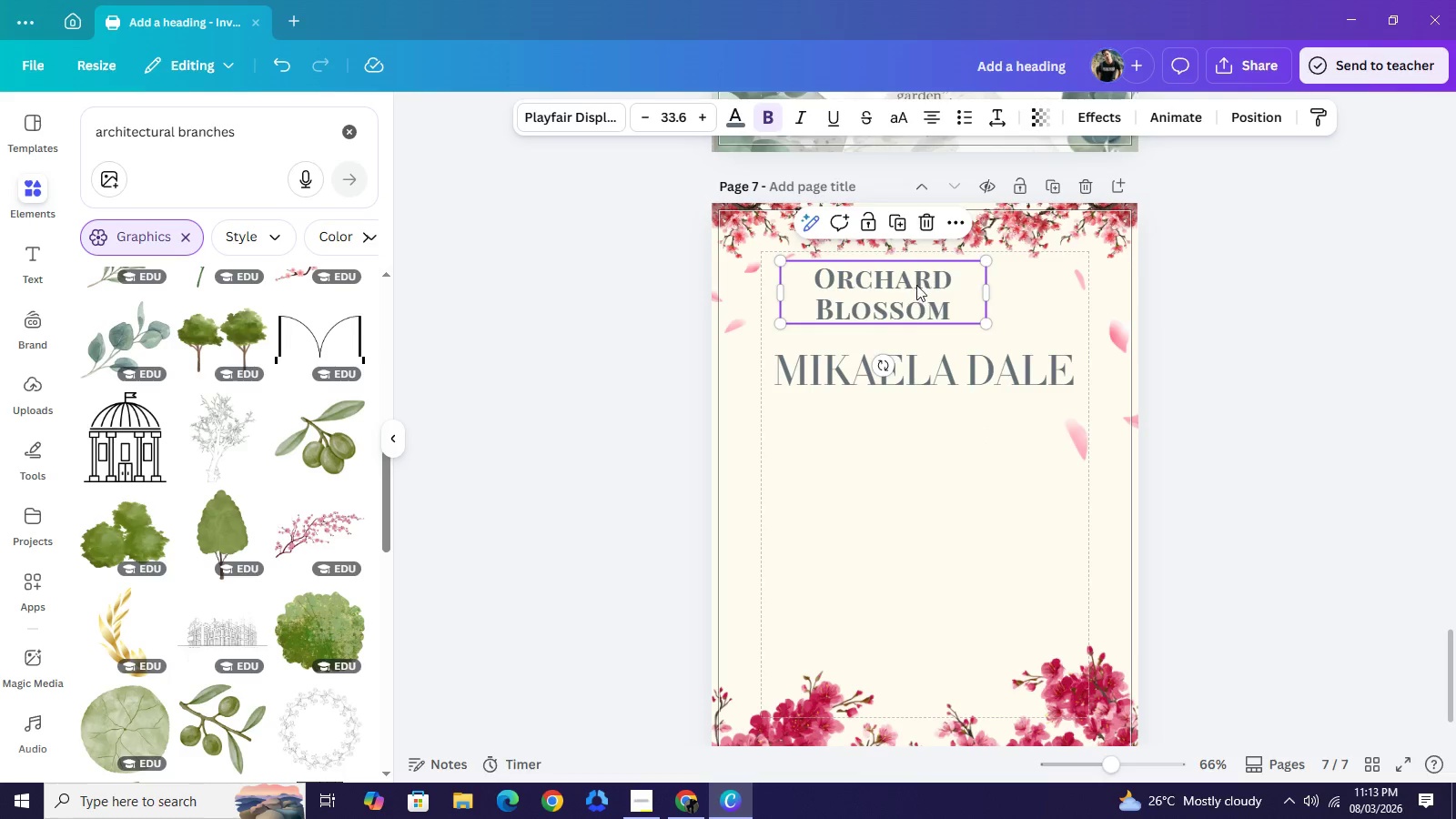 
left_click_drag(start_coordinate=[903, 293], to_coordinate=[942, 286])
 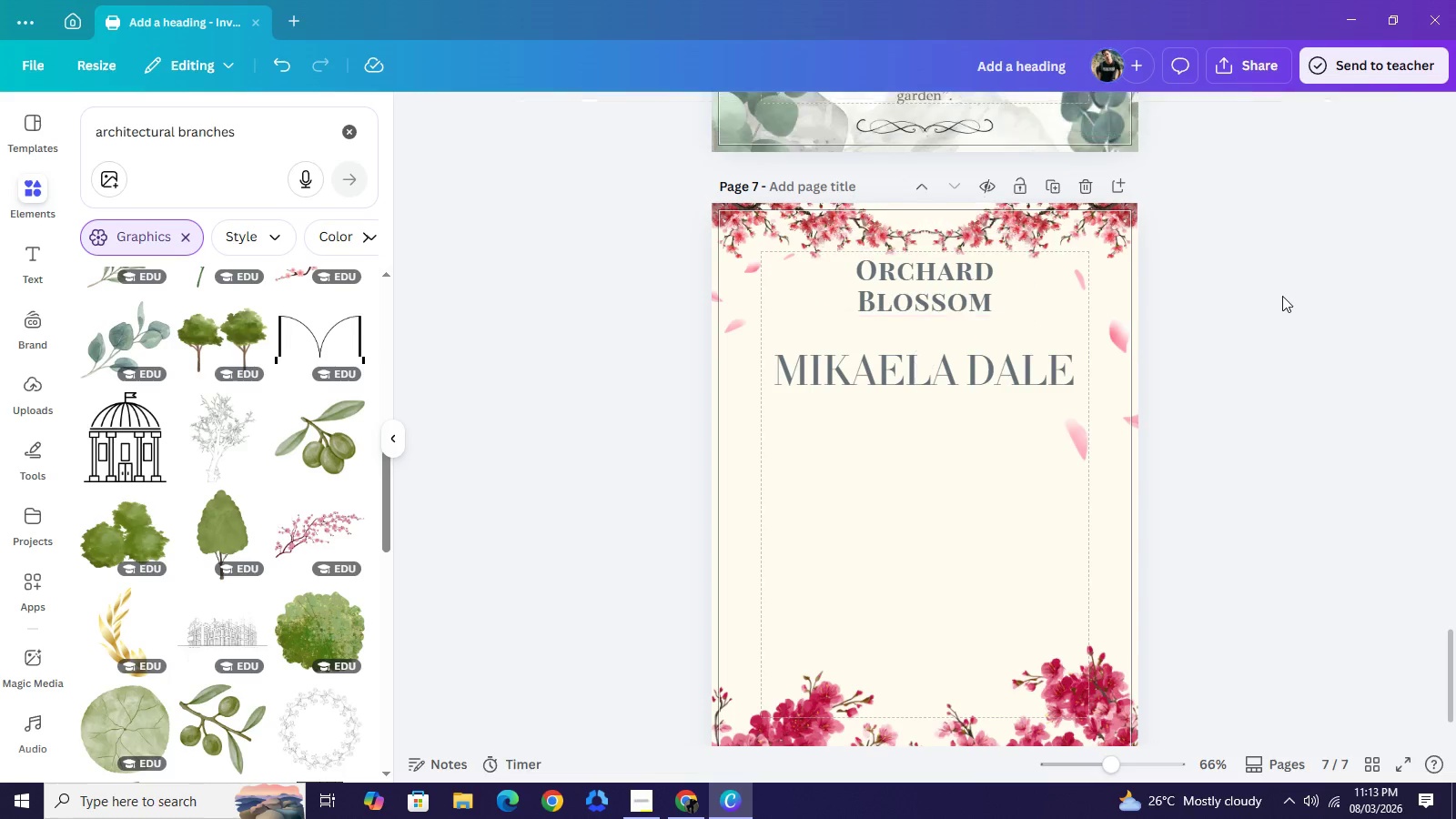 
left_click([1282, 296])
 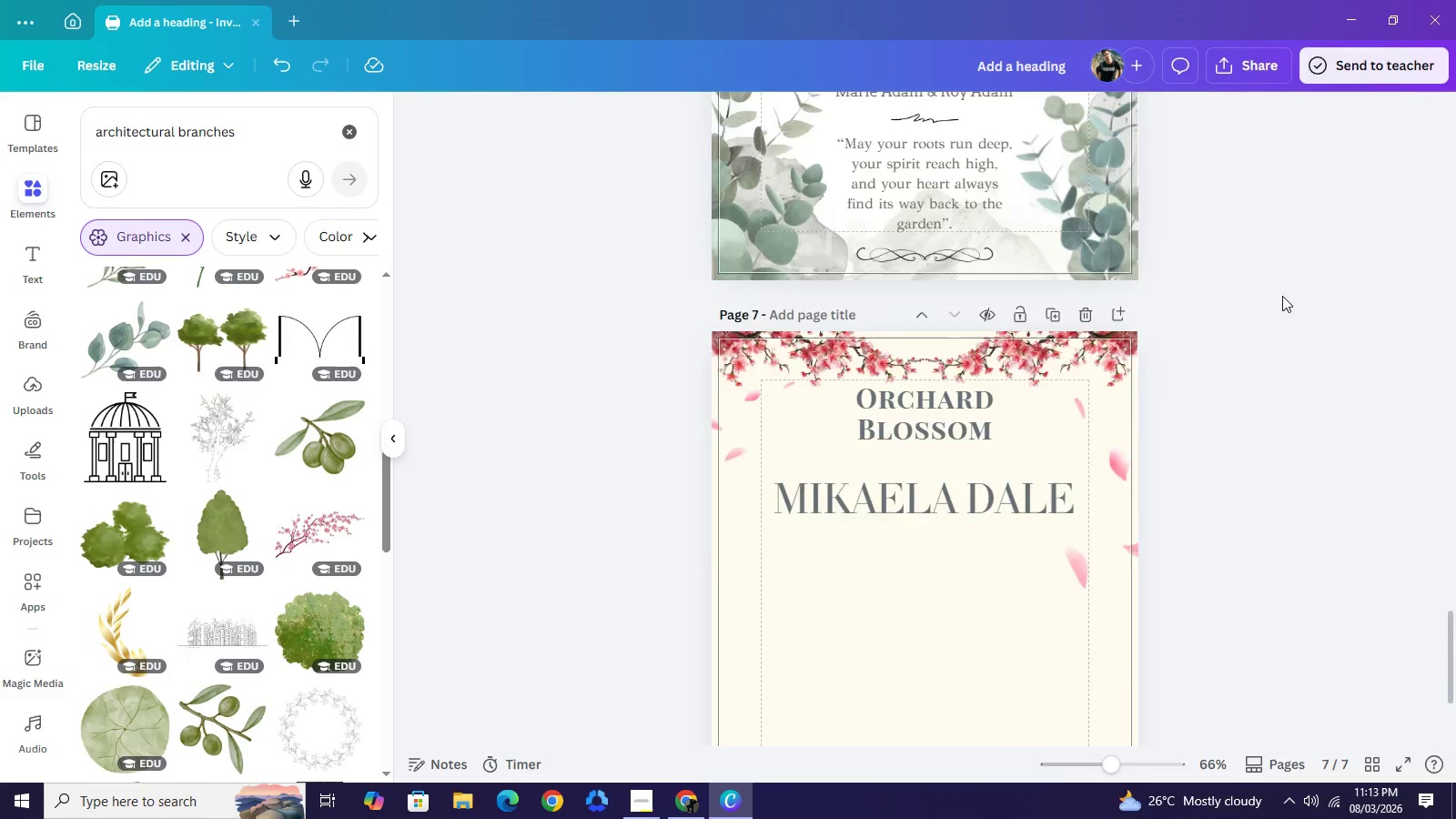 
scroll: coordinate [1282, 296], scroll_direction: up, amount: 5.0
 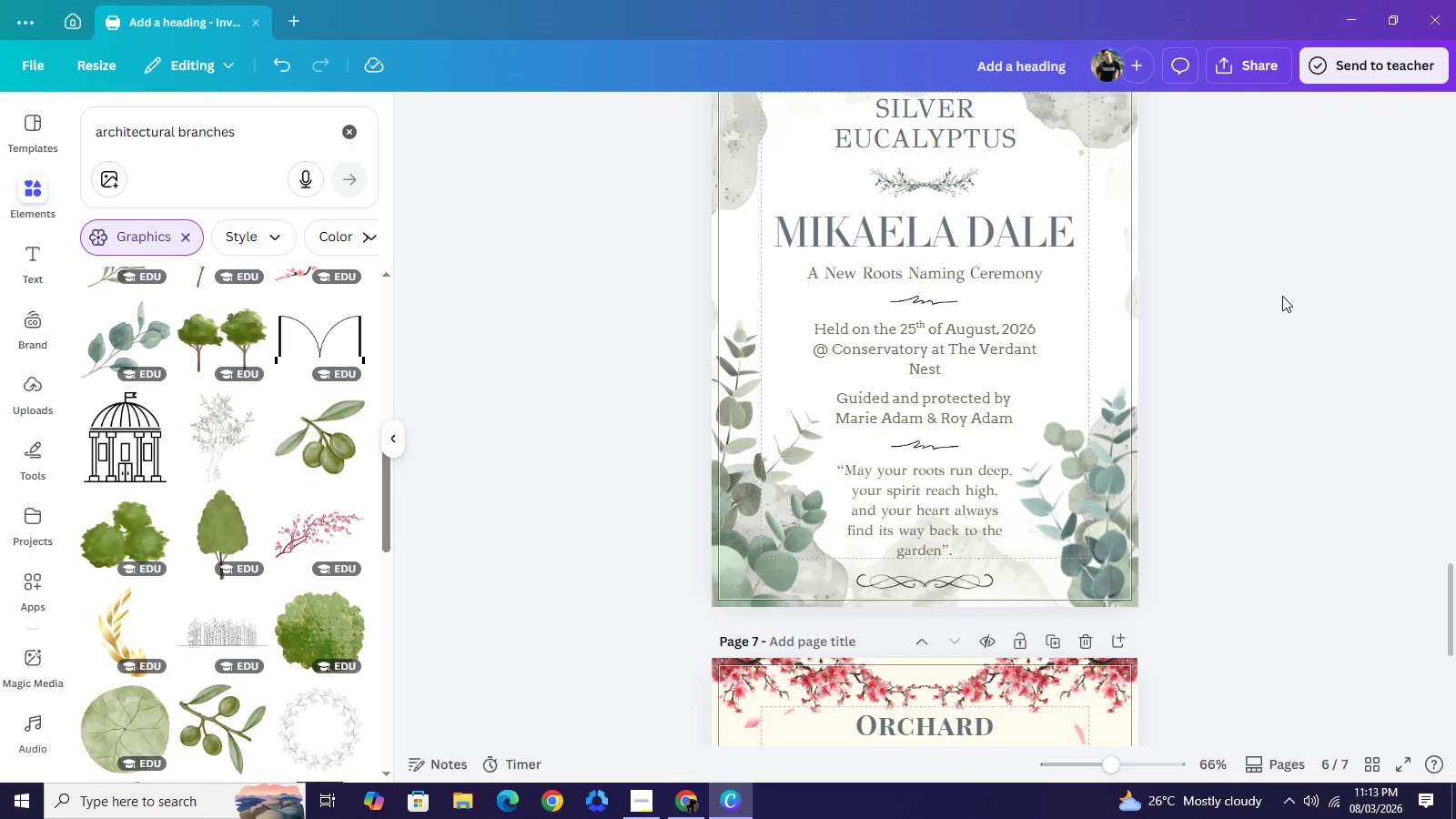 
scroll: coordinate [1281, 299], scroll_direction: down, amount: 4.0
 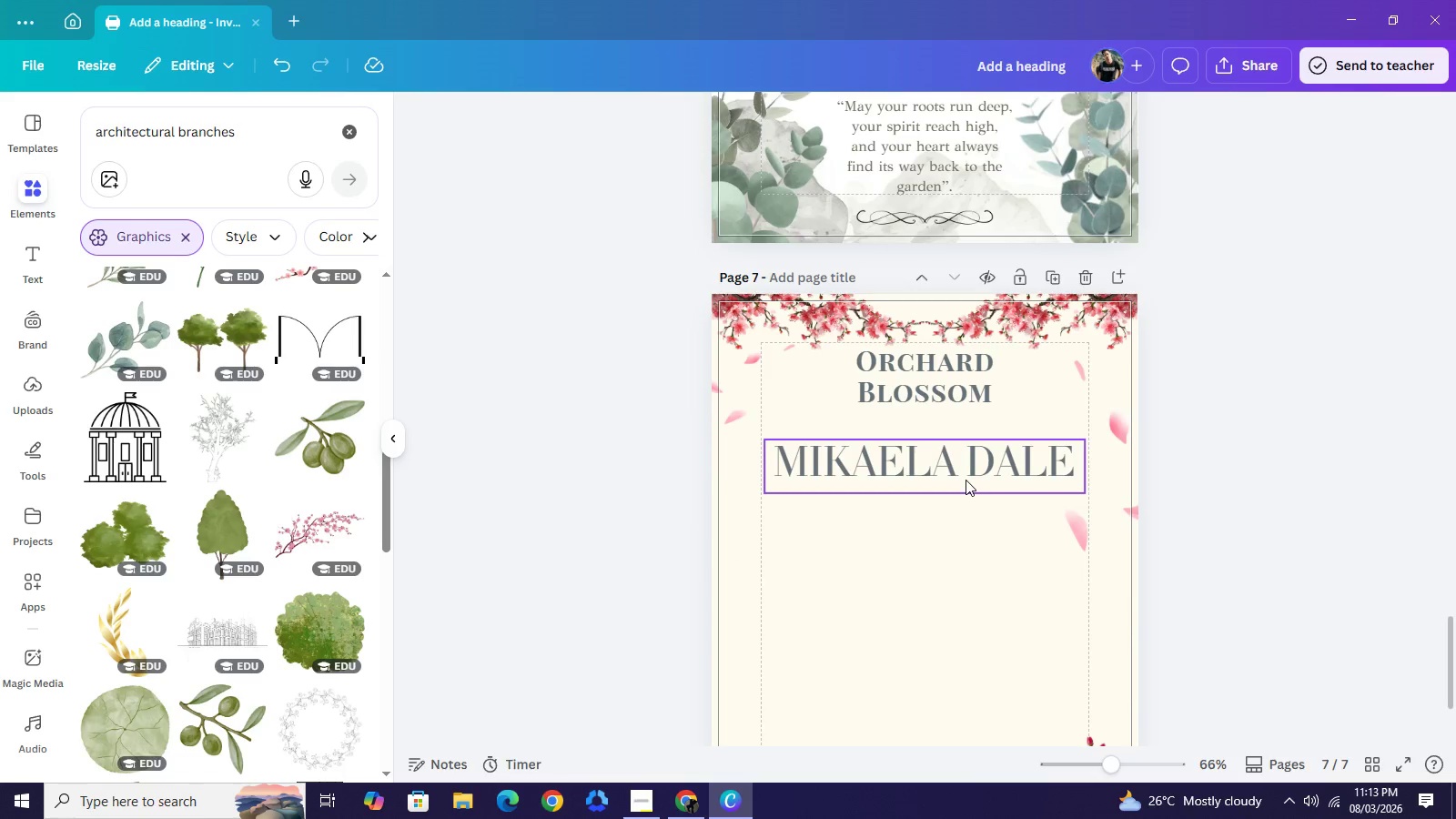 
left_click([966, 480])
 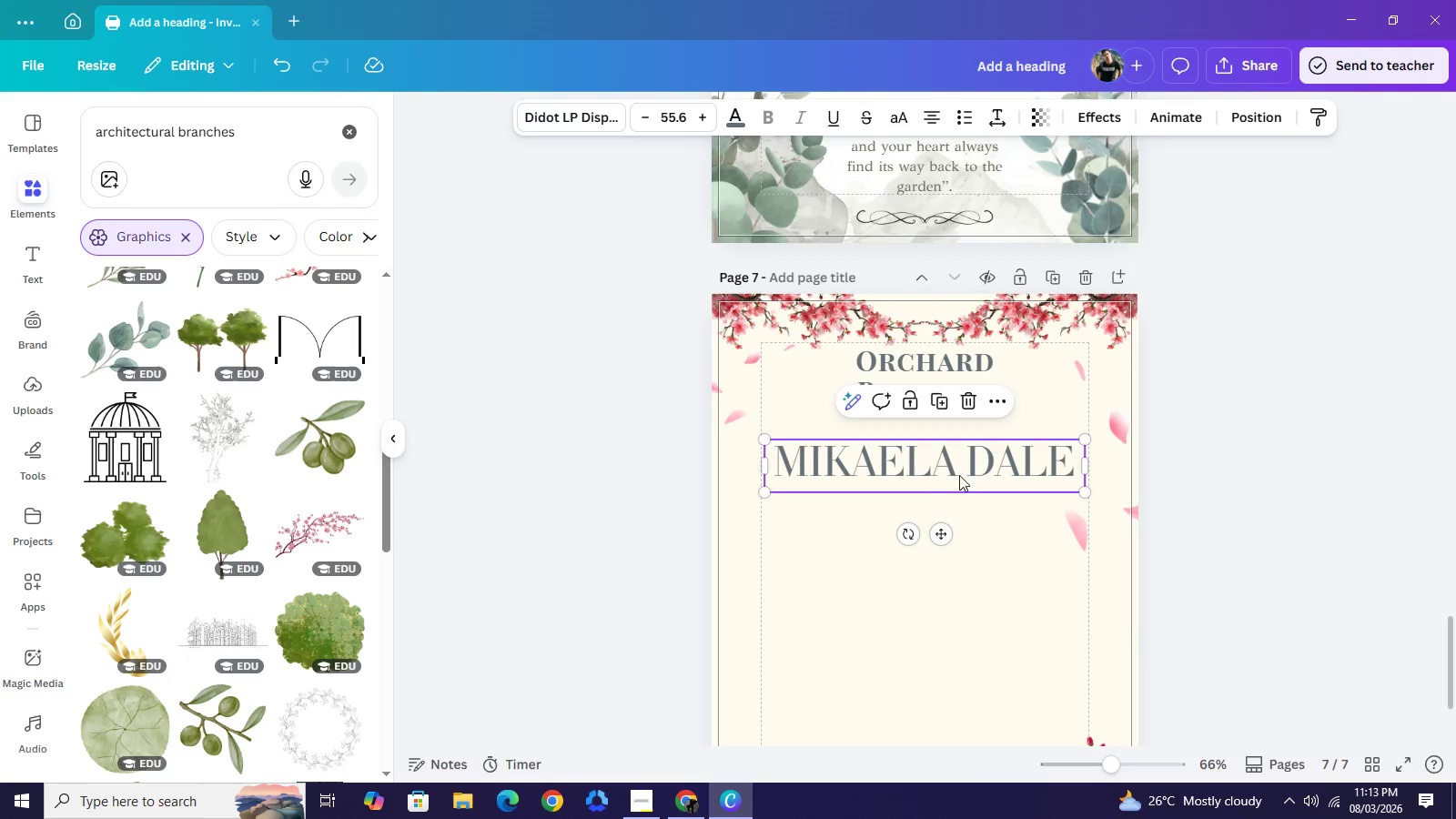 
left_click([959, 475])
 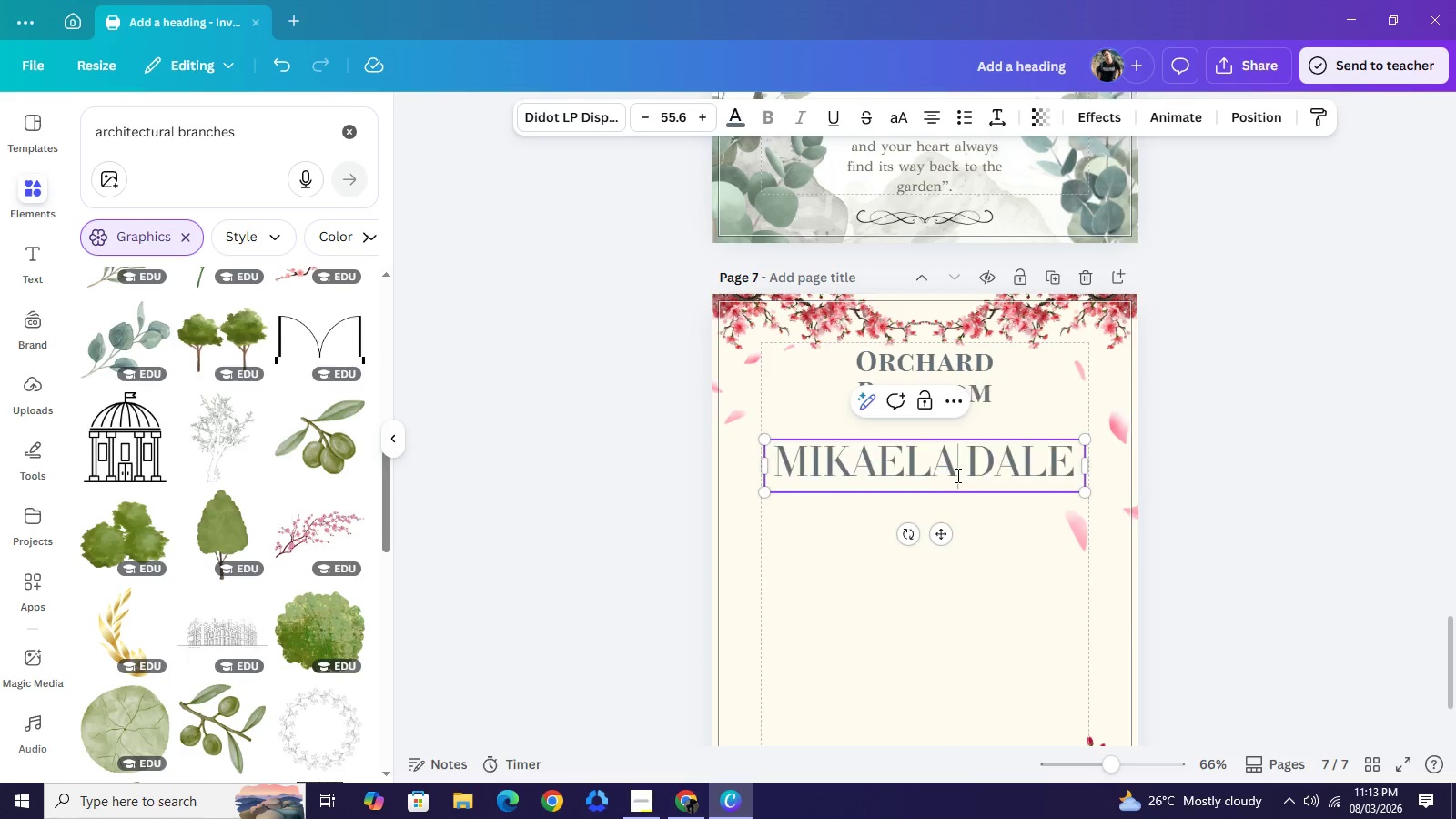 
left_click([956, 475])
 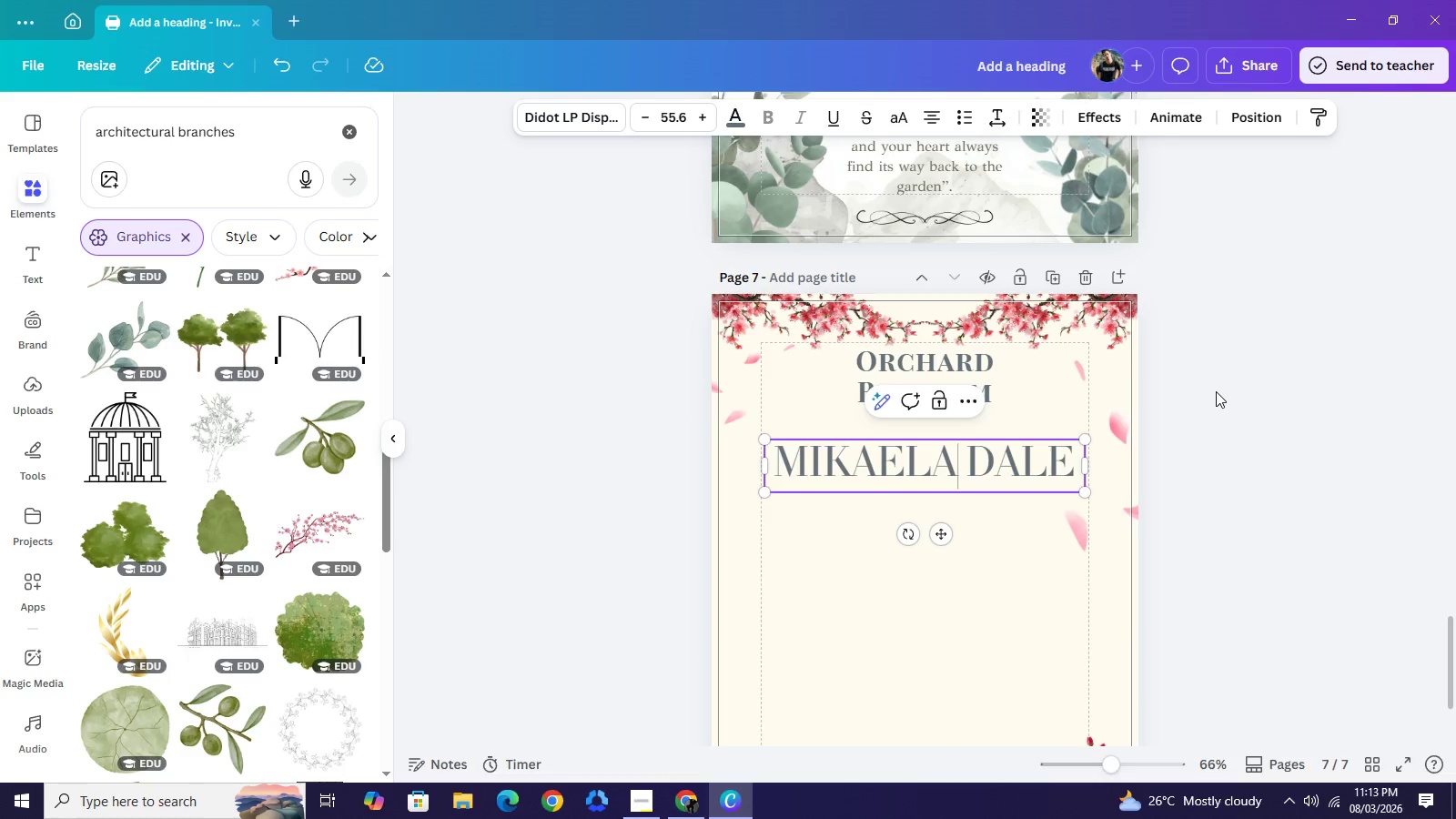 
scroll: coordinate [1208, 386], scroll_direction: up, amount: 3.0
 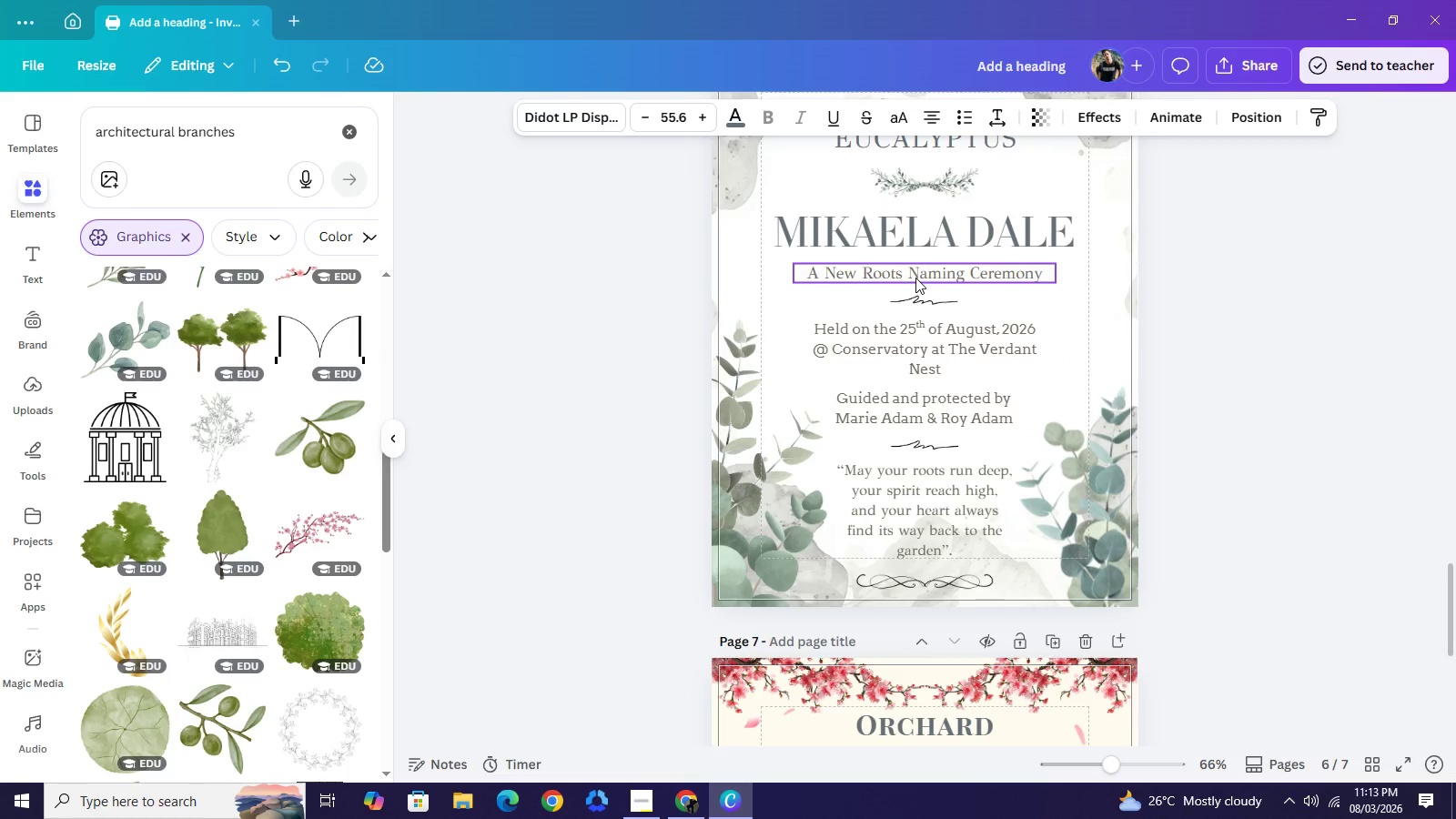 
left_click([915, 278])
 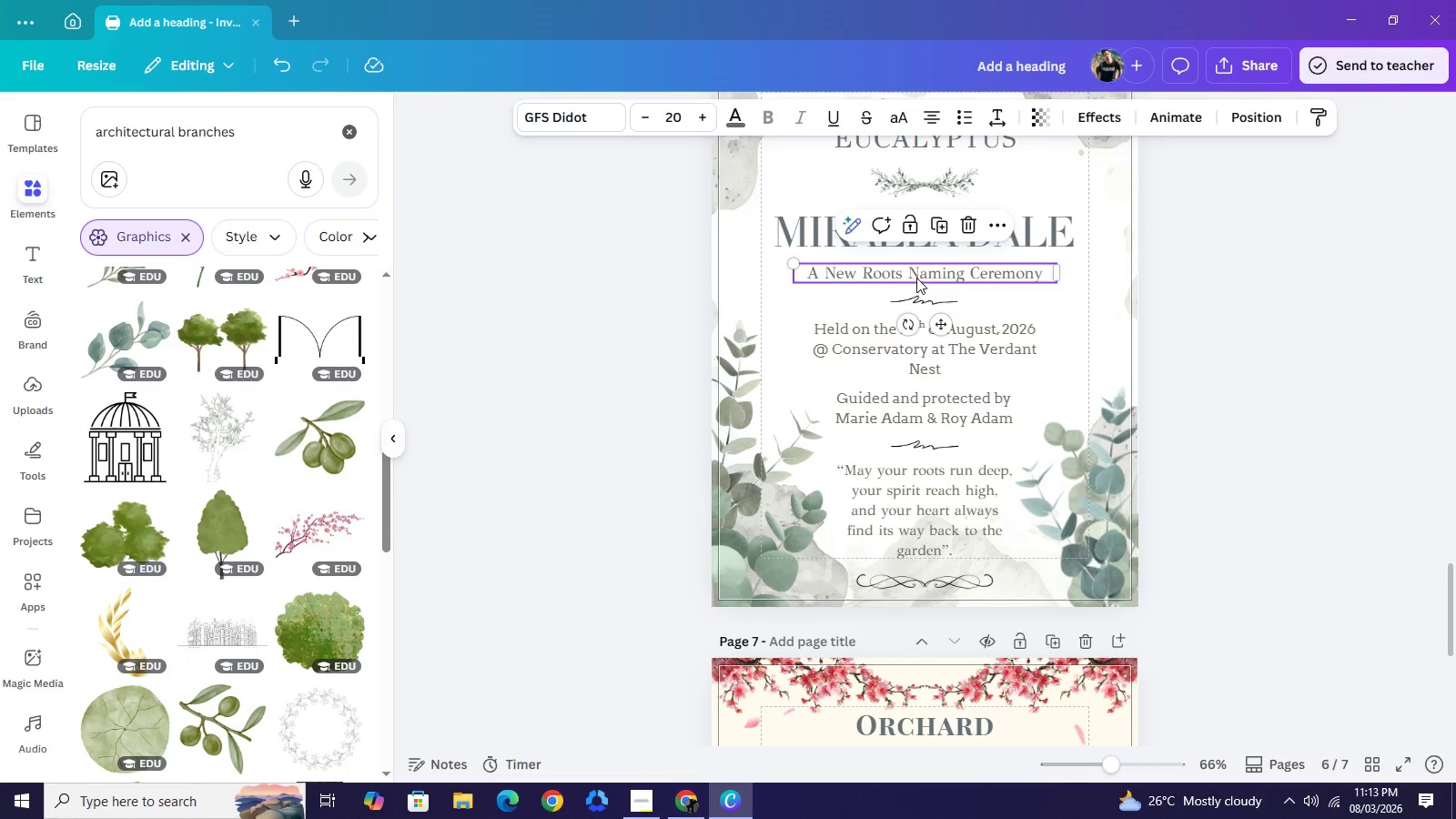 
key(Control+C)
 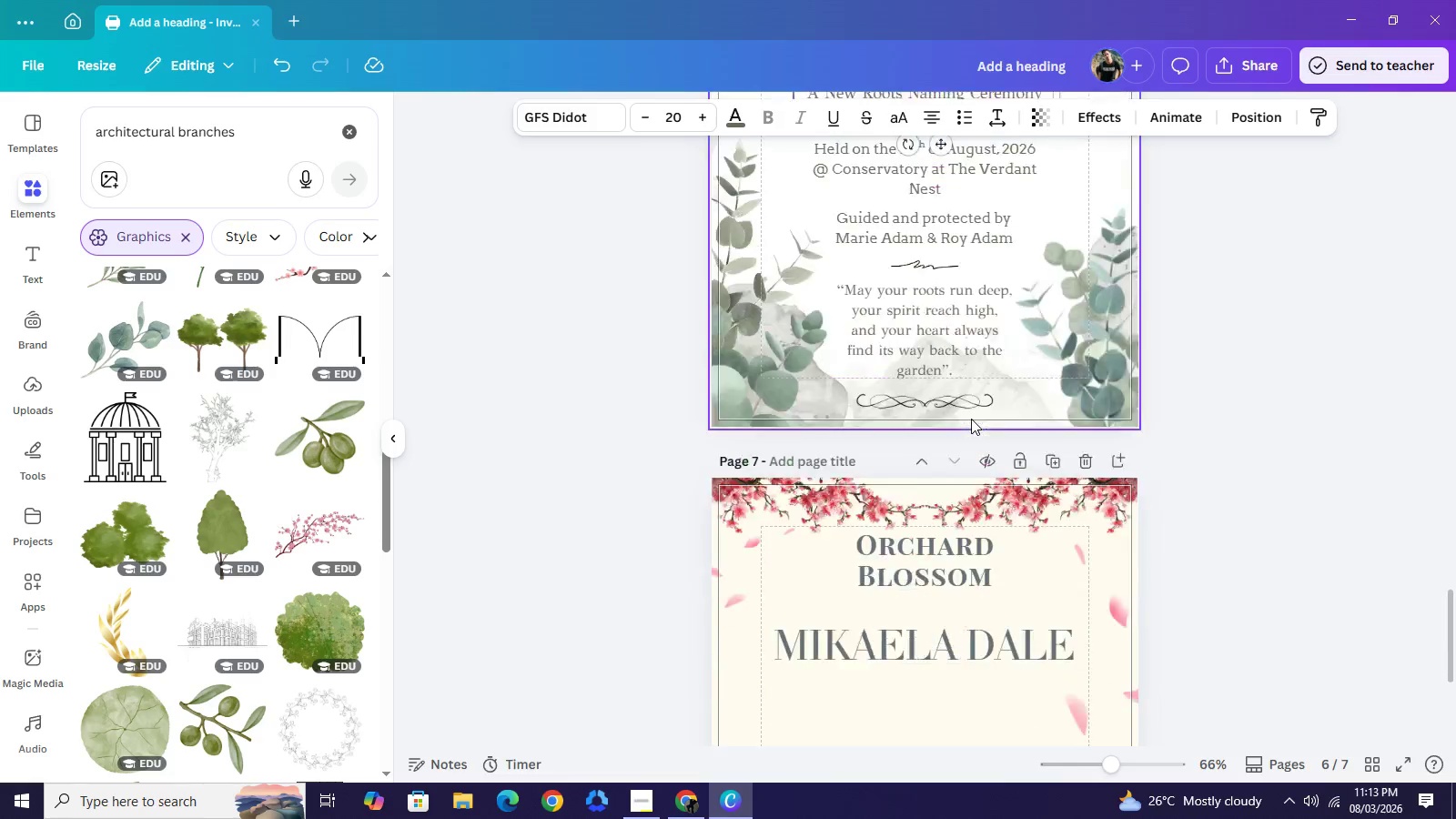 
scroll: coordinate [971, 434], scroll_direction: down, amount: 4.0
 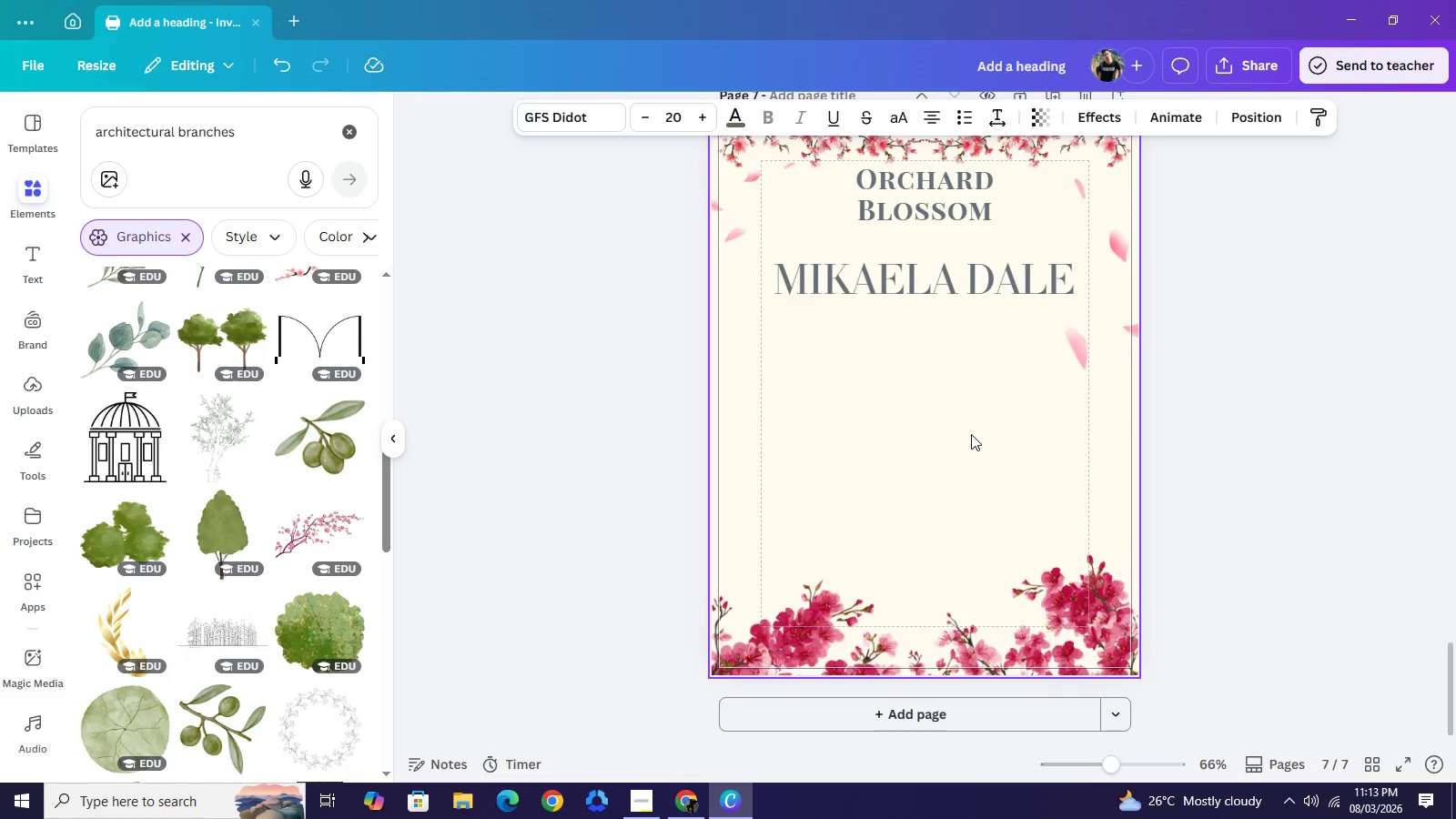 
key(Control+V)
 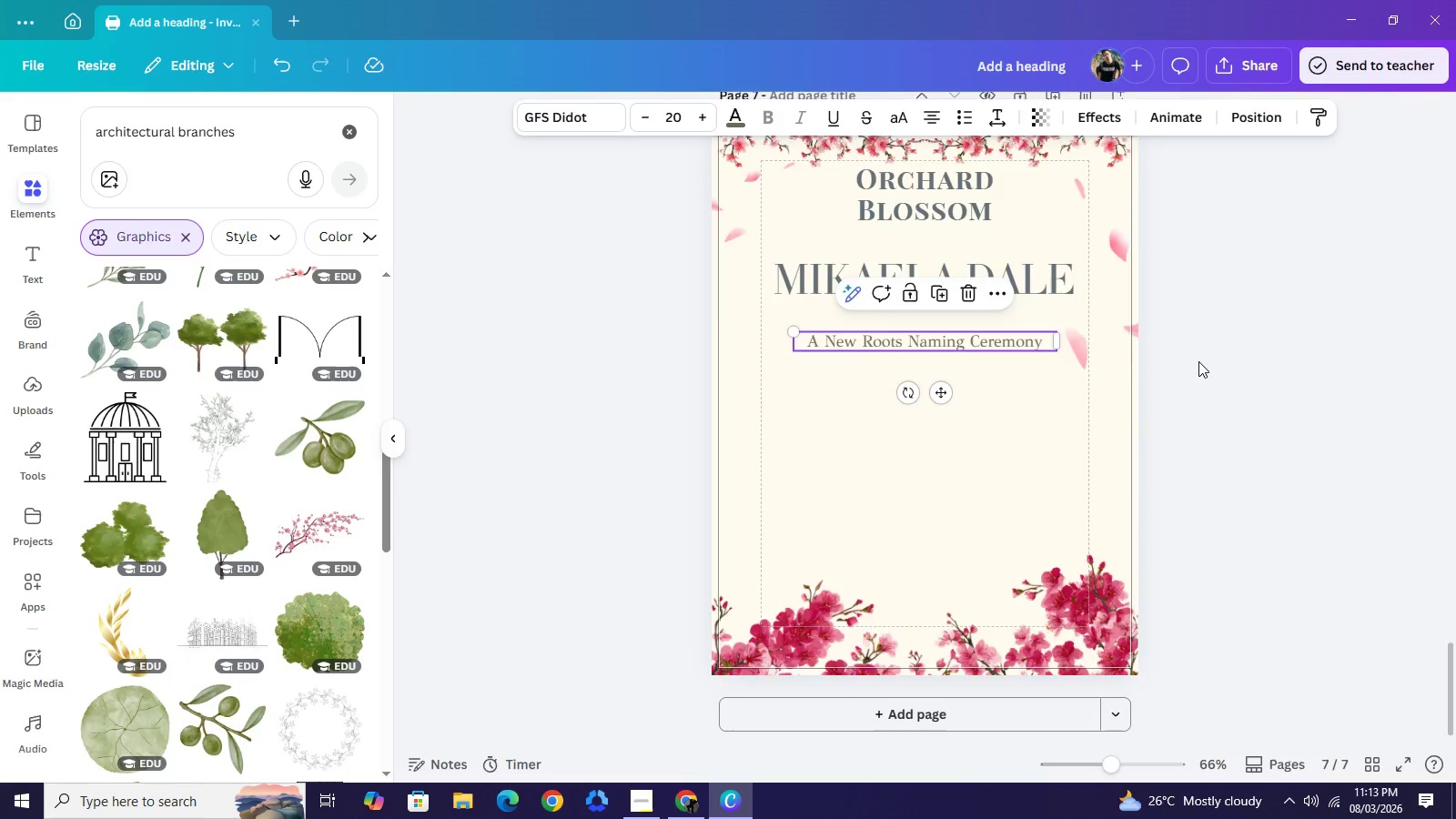 
scroll: coordinate [1198, 361], scroll_direction: up, amount: 5.0
 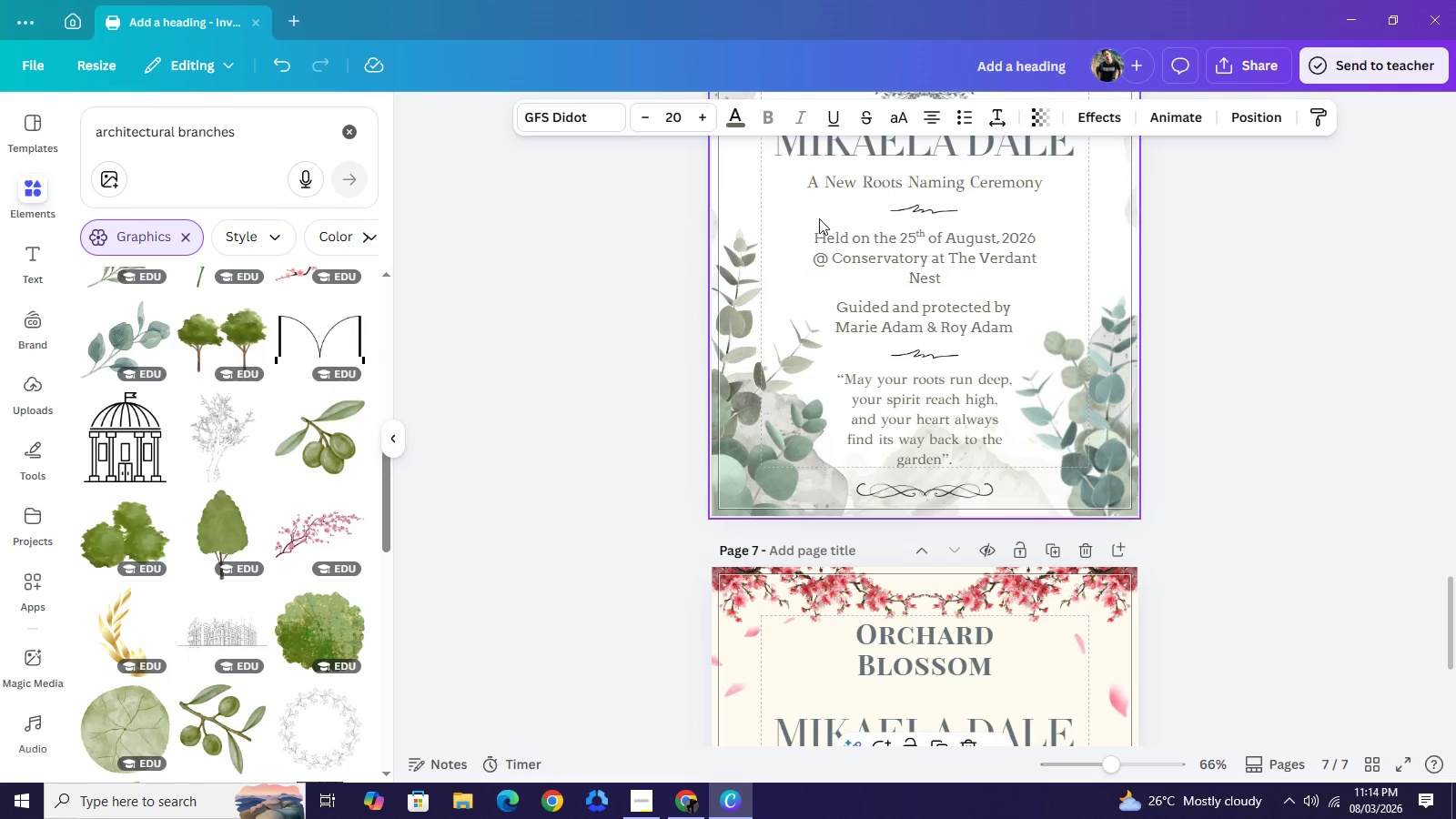 
left_click_drag(start_coordinate=[818, 217], to_coordinate=[910, 309])
 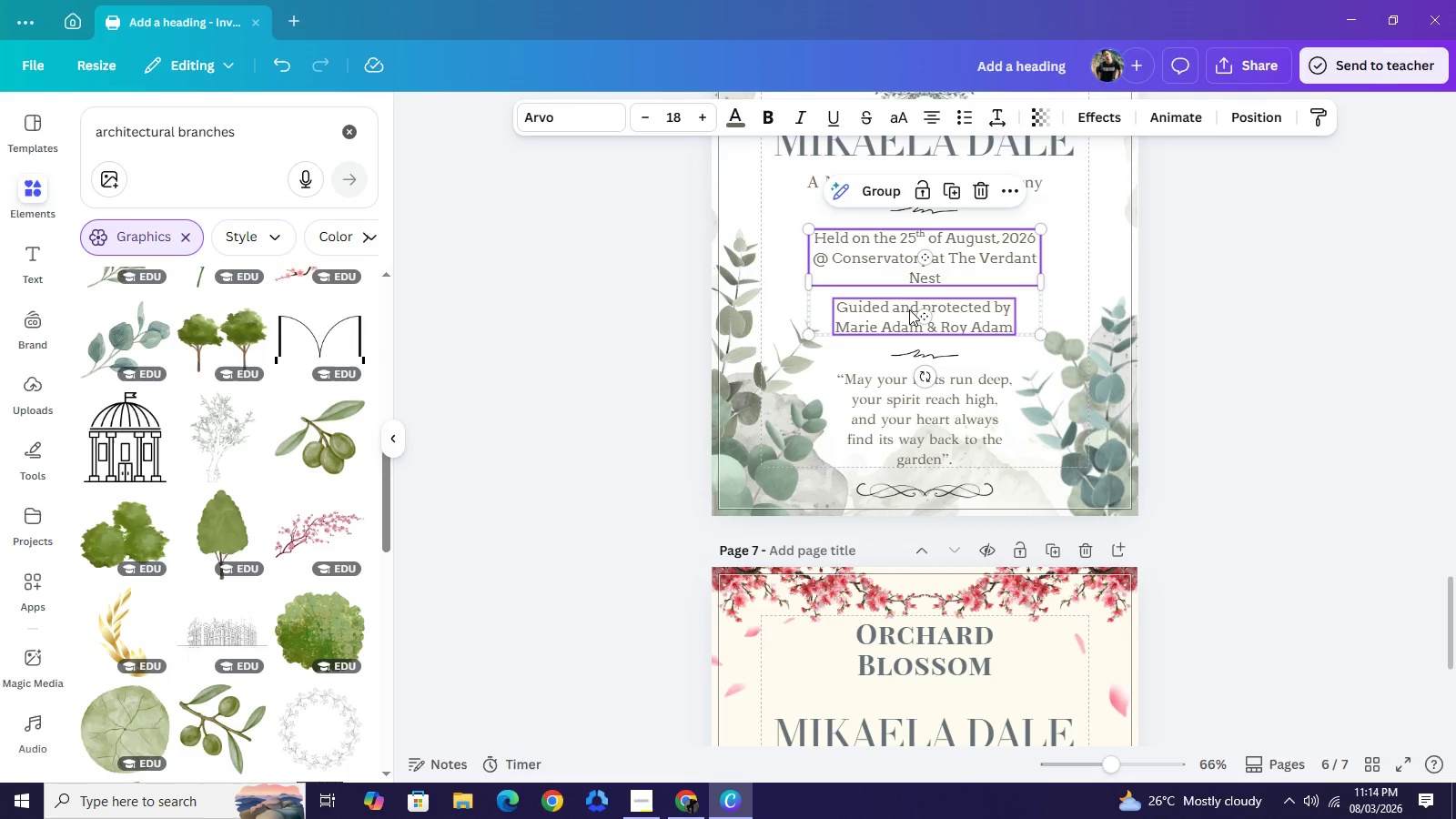 
key(Control+C)
 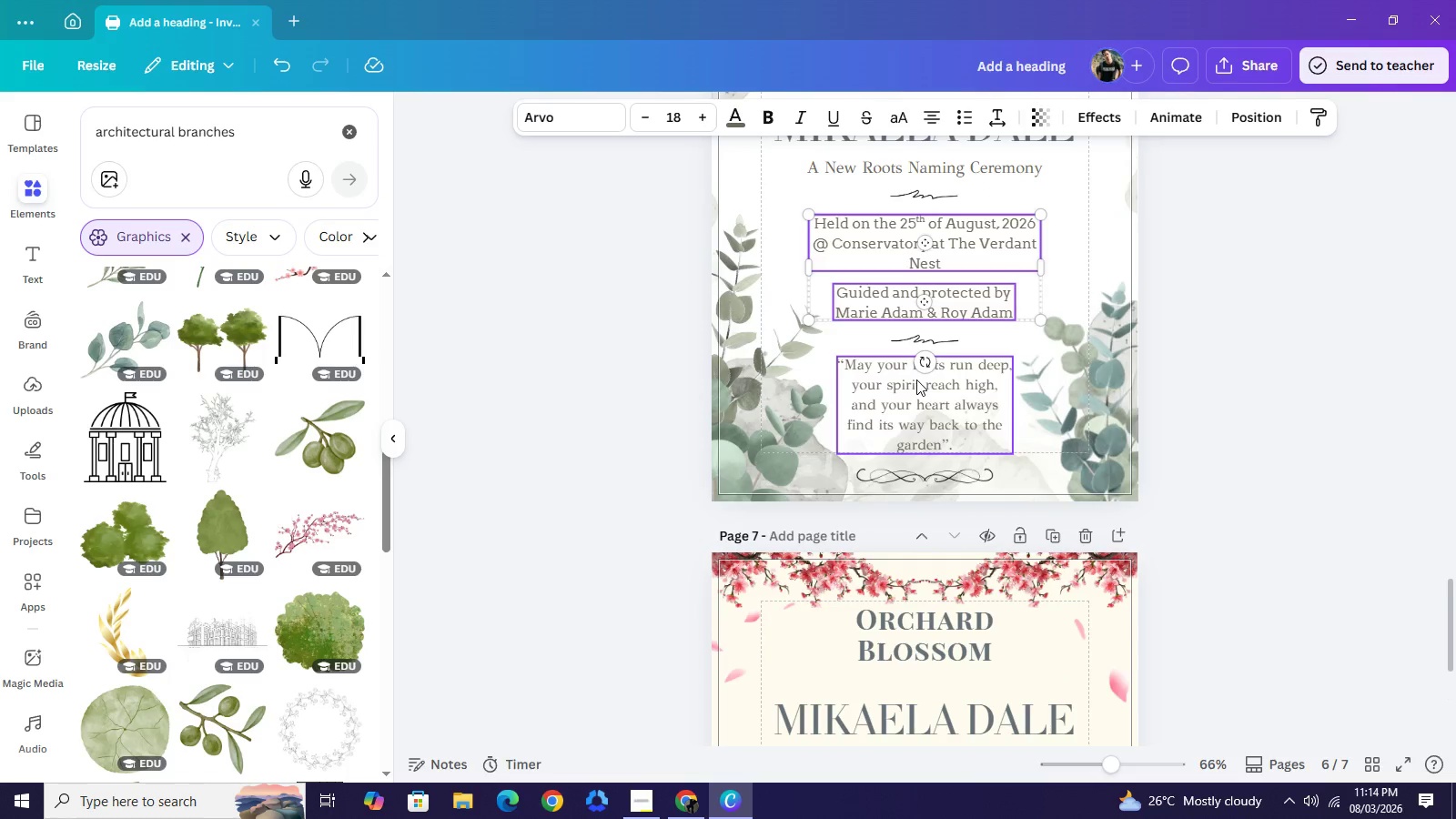 
scroll: coordinate [916, 383], scroll_direction: down, amount: 4.0
 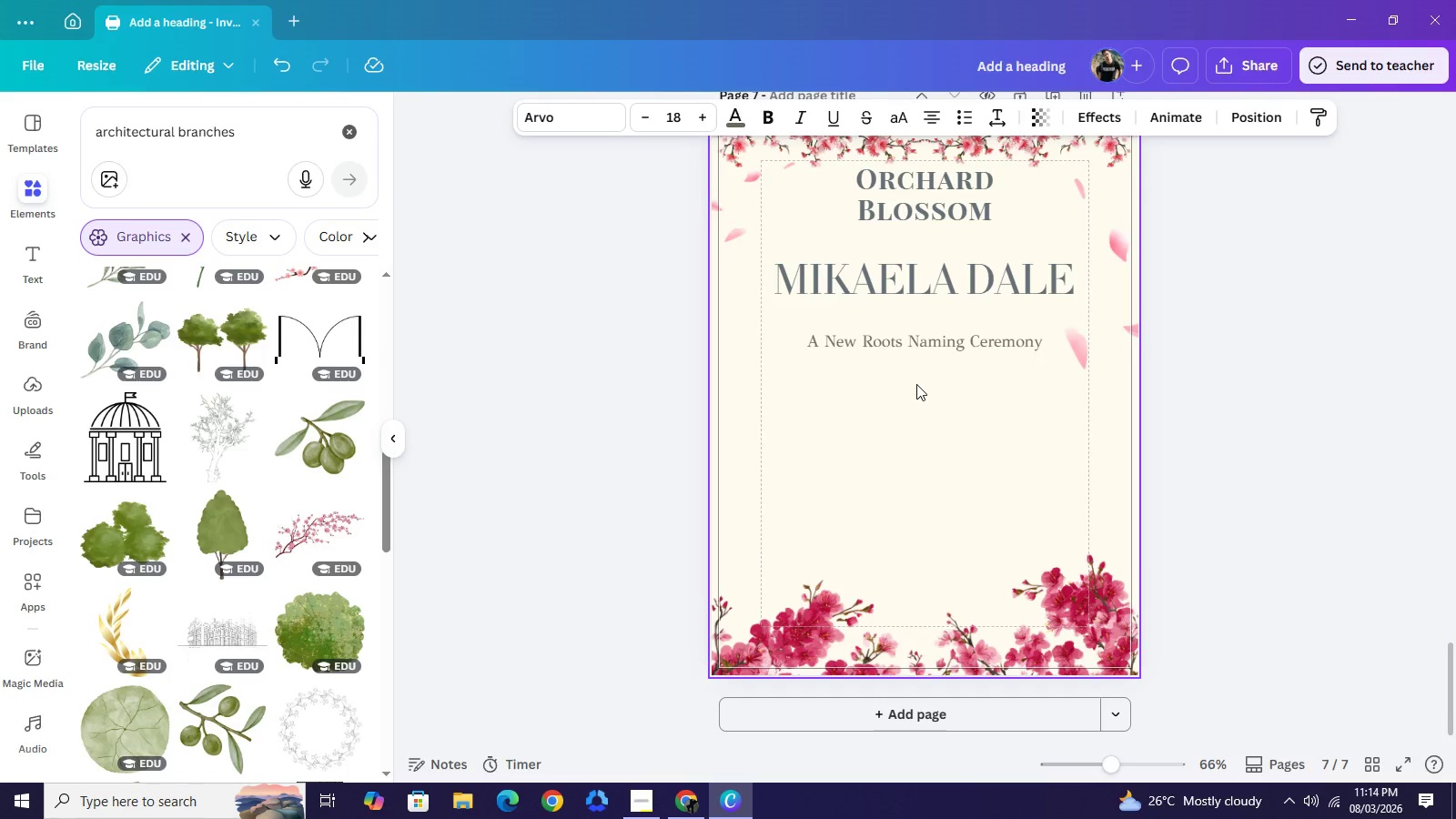 
key(Control+V)
 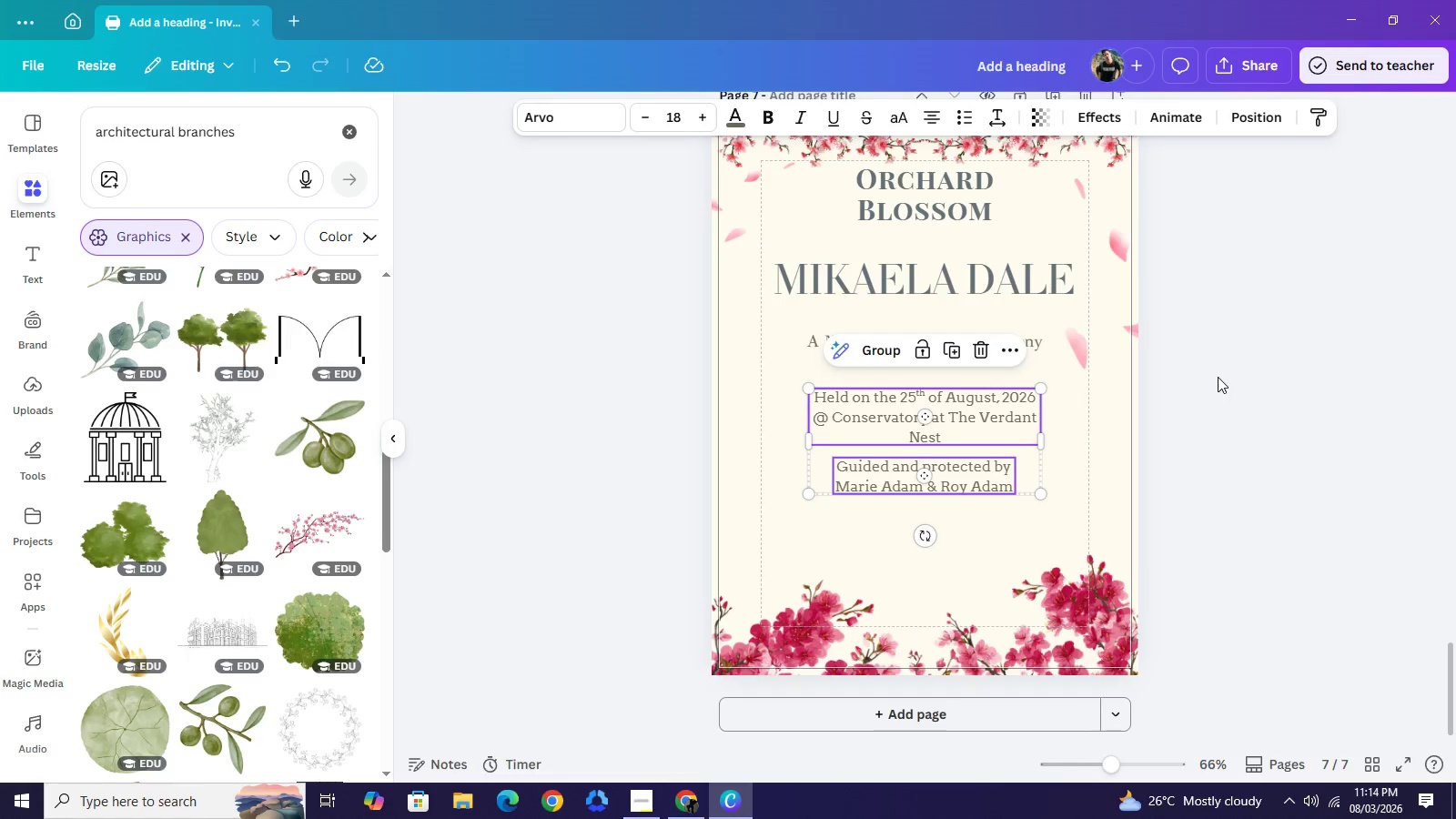 
left_click([1219, 380])
 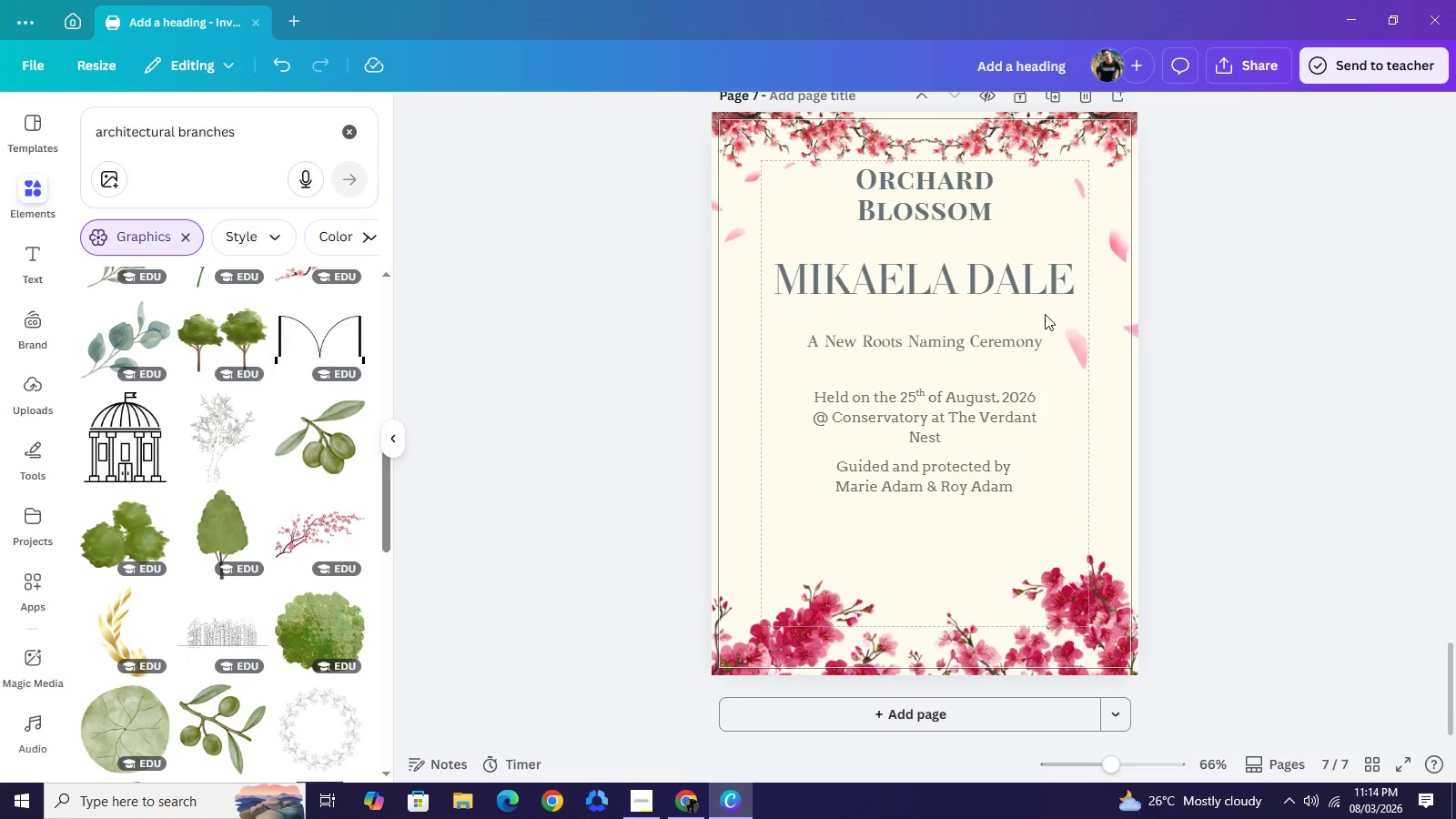 
scroll: coordinate [920, 177], scroll_direction: up, amount: 2.0
 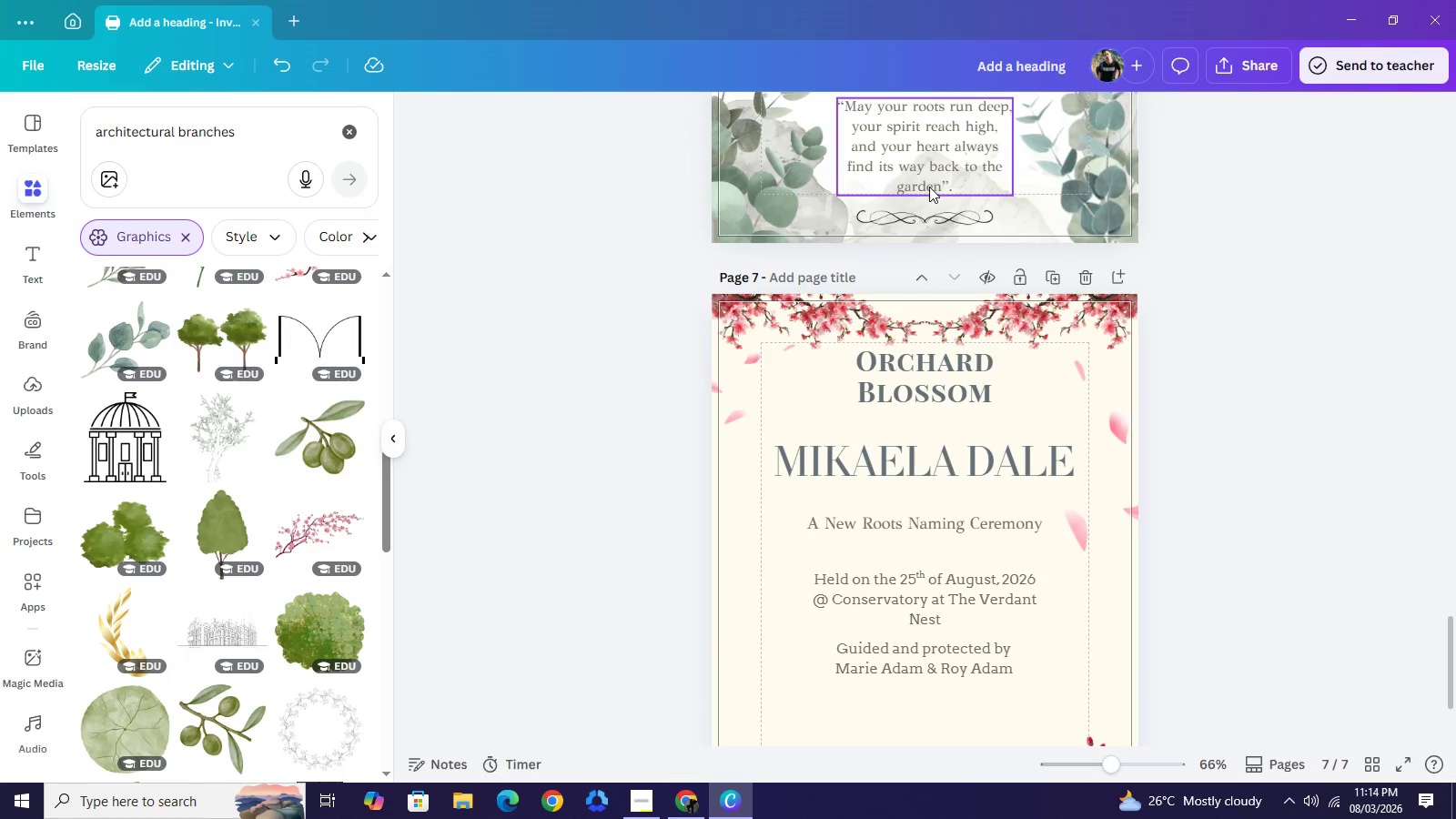 
left_click([929, 187])
 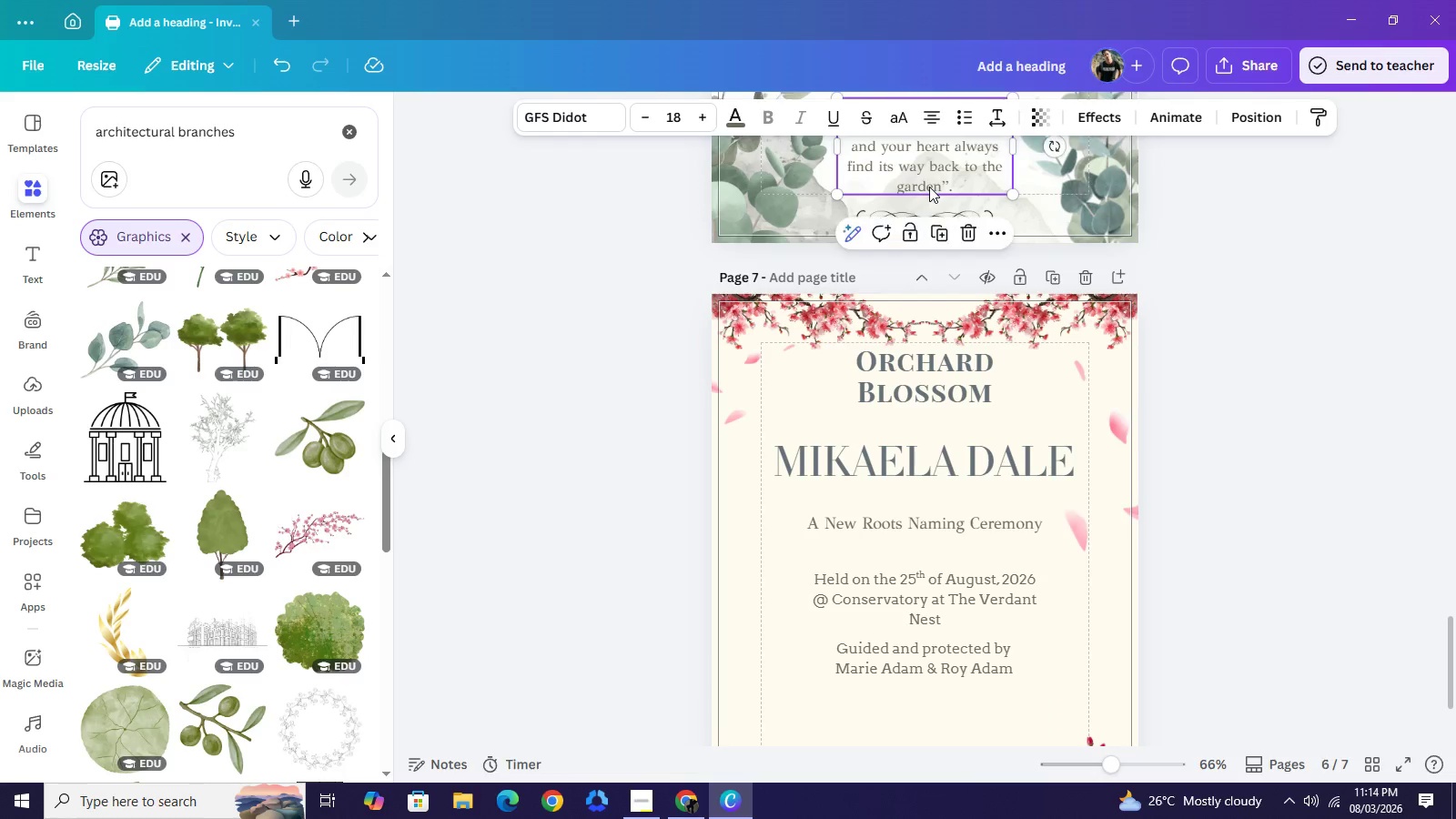 
key(Control+C)
 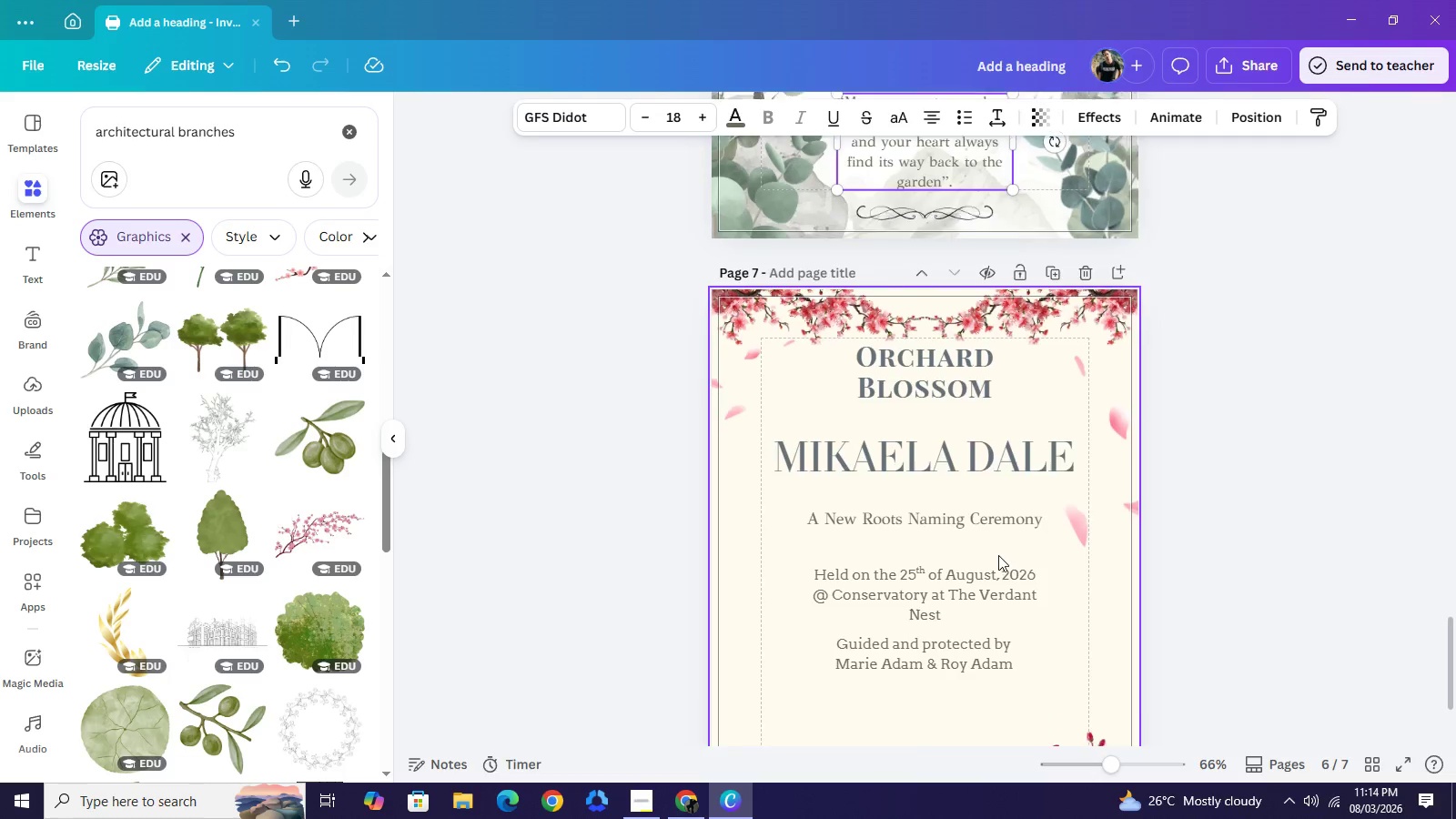 
scroll: coordinate [988, 561], scroll_direction: down, amount: 2.0
 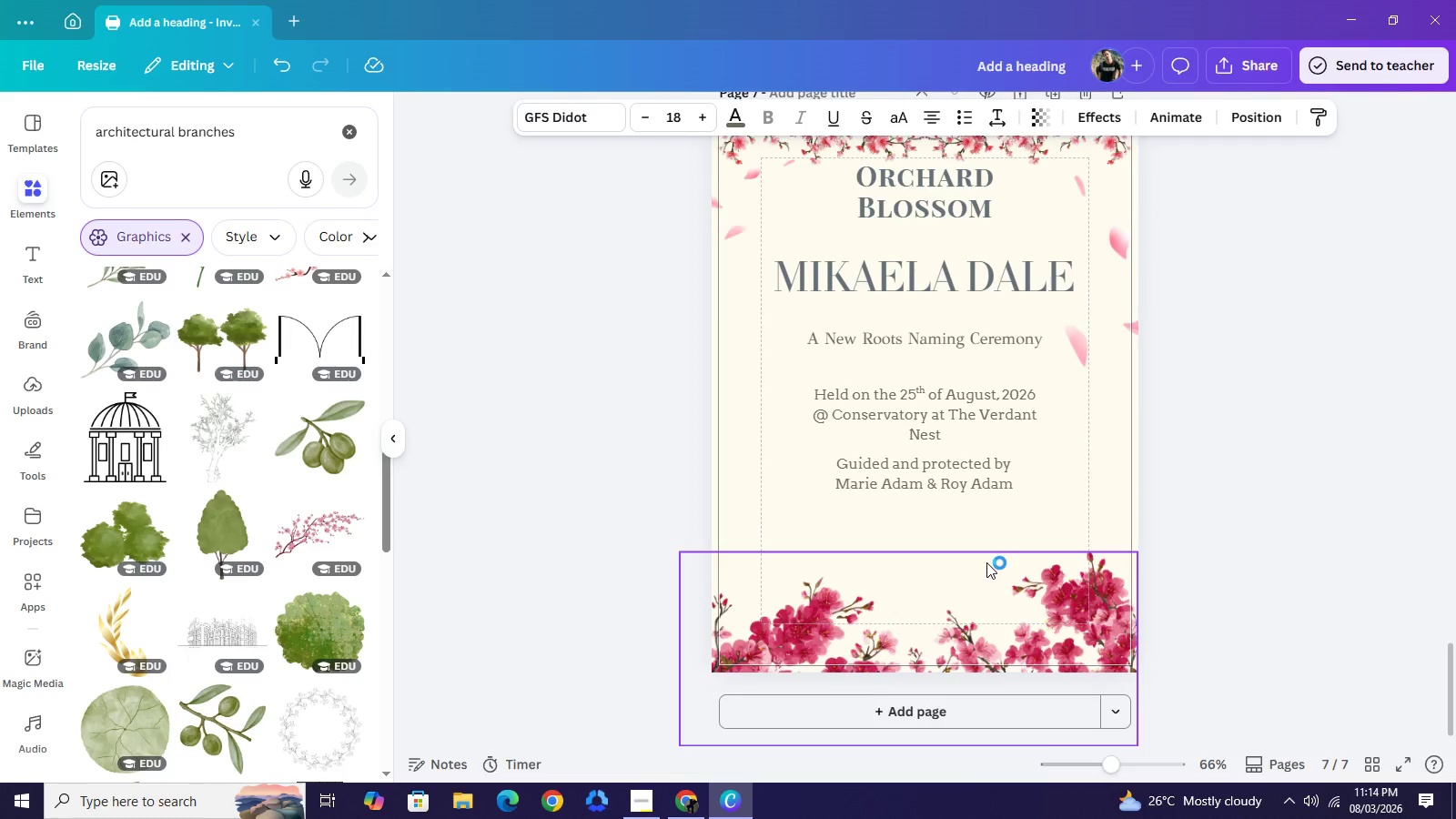 
key(Control+V)
 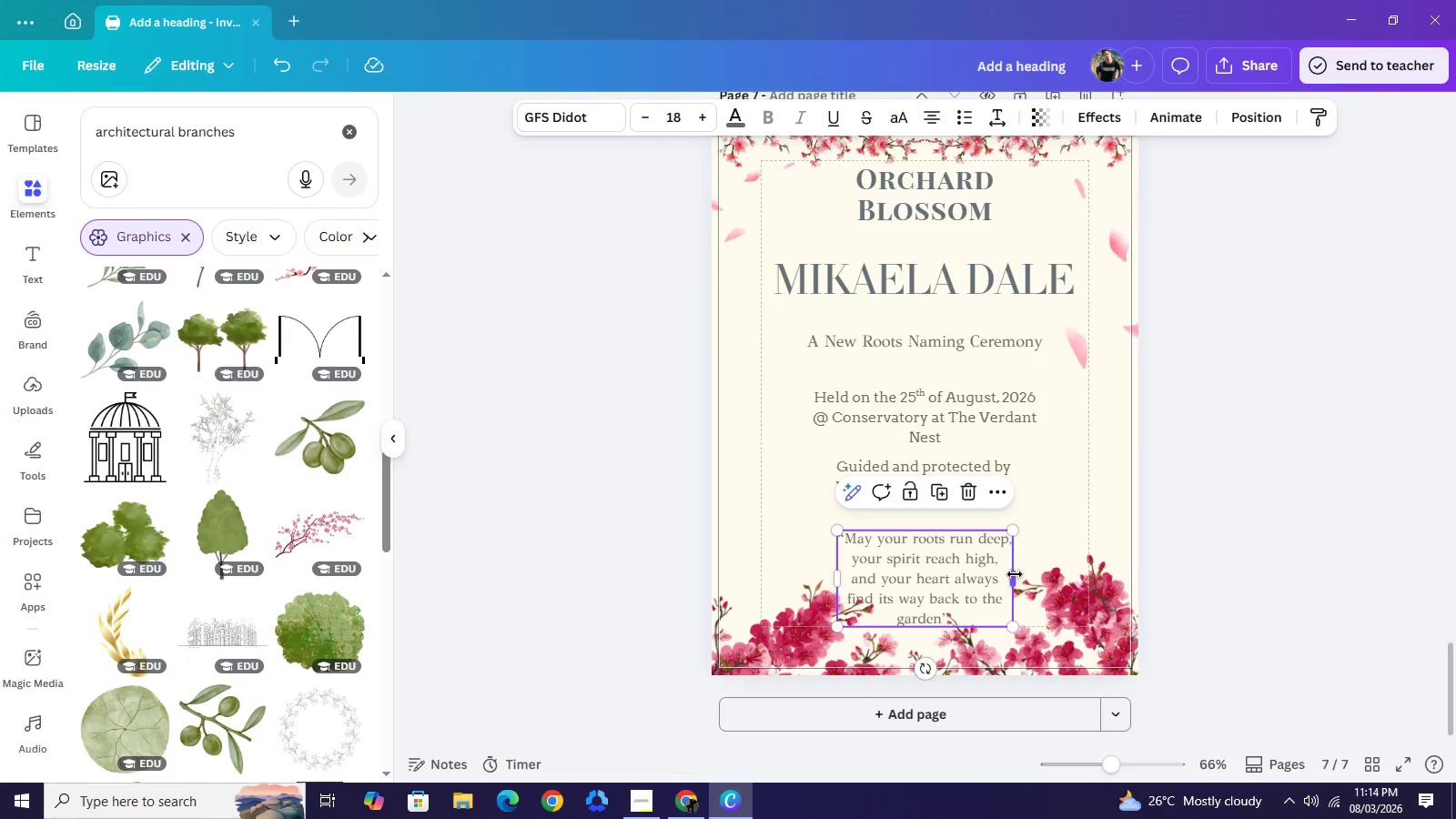 
left_click_drag(start_coordinate=[1015, 574], to_coordinate=[1069, 569])
 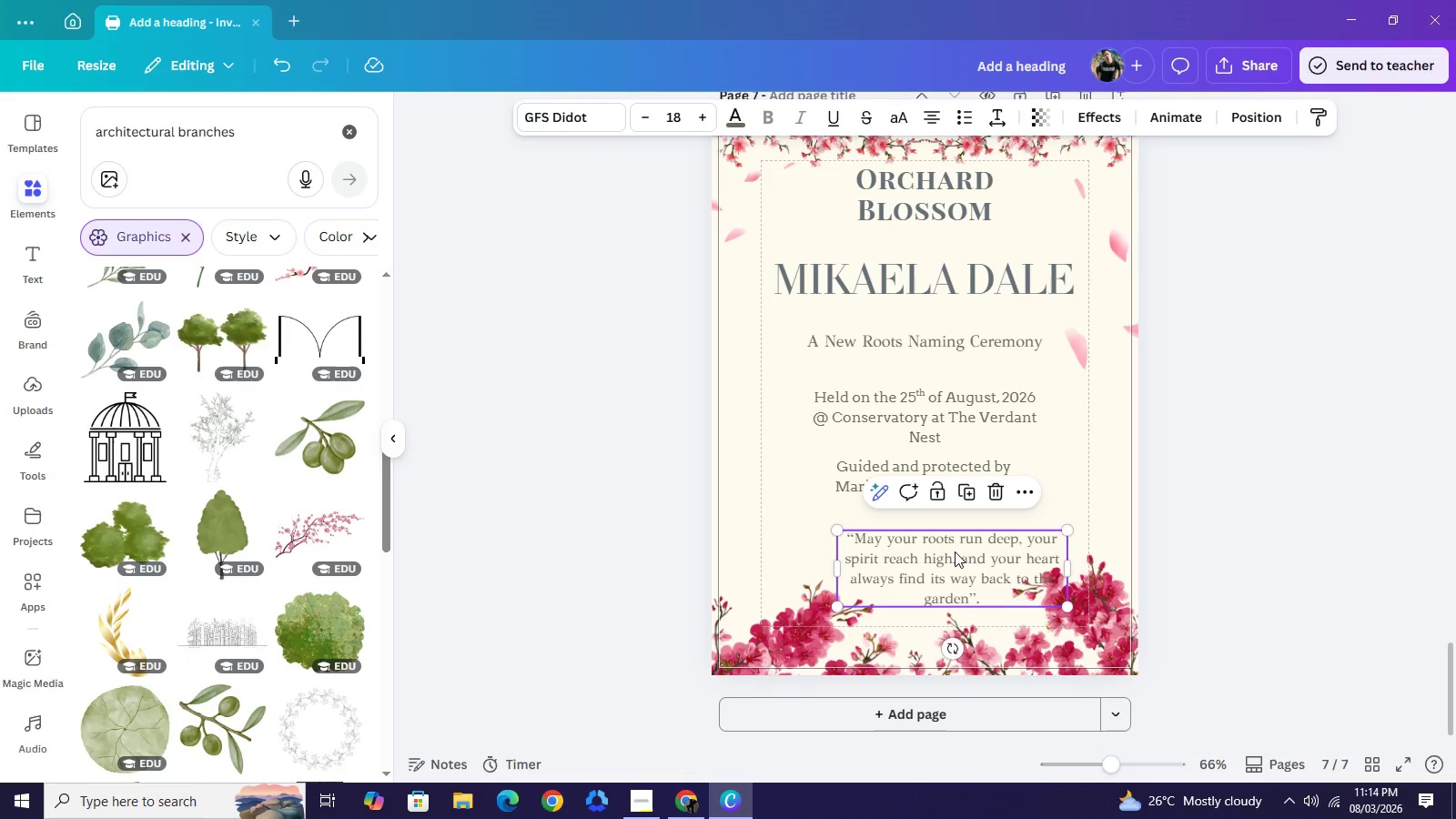 
left_click_drag(start_coordinate=[971, 559], to_coordinate=[943, 546])
 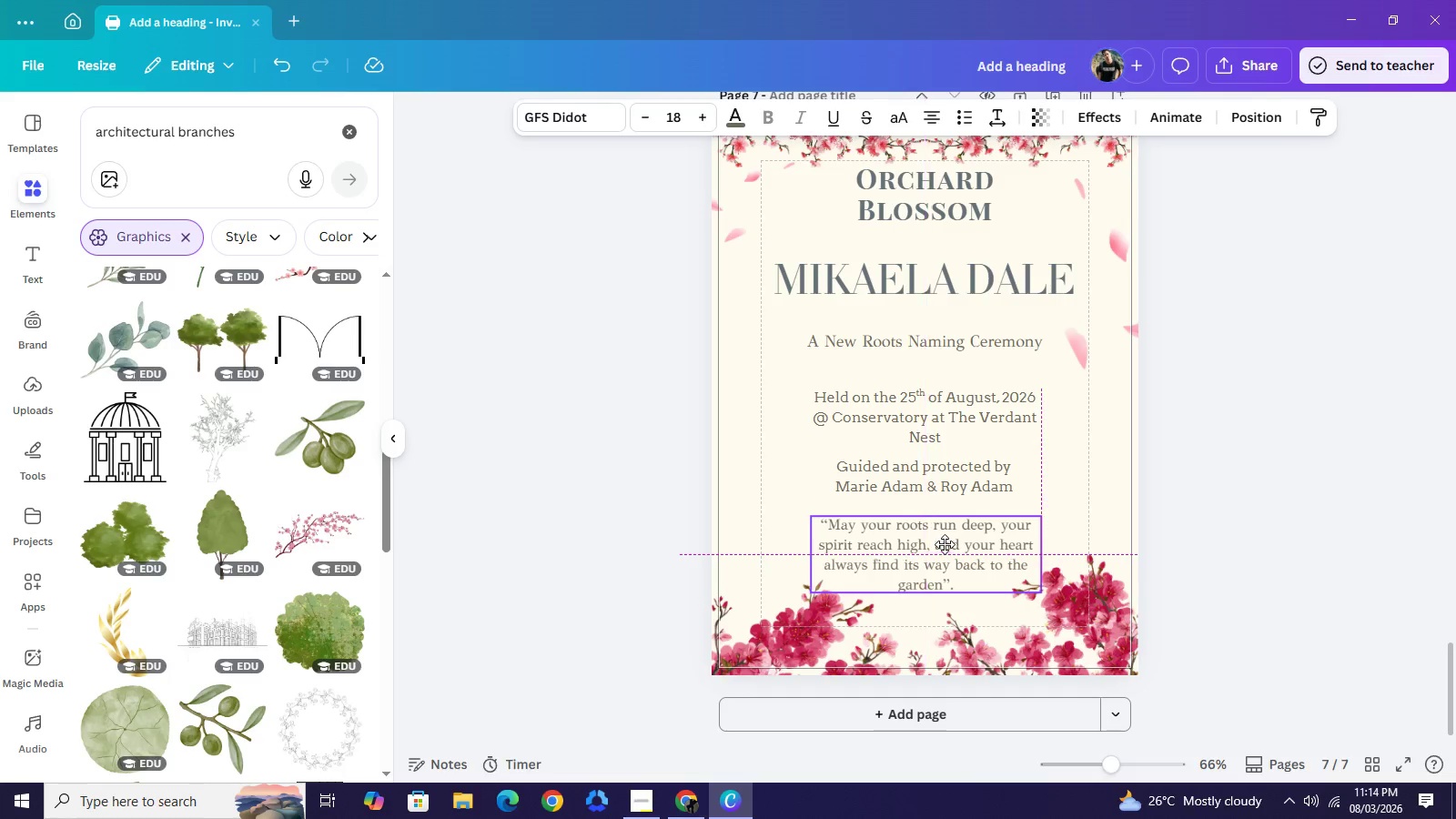 
wait(8.38)
 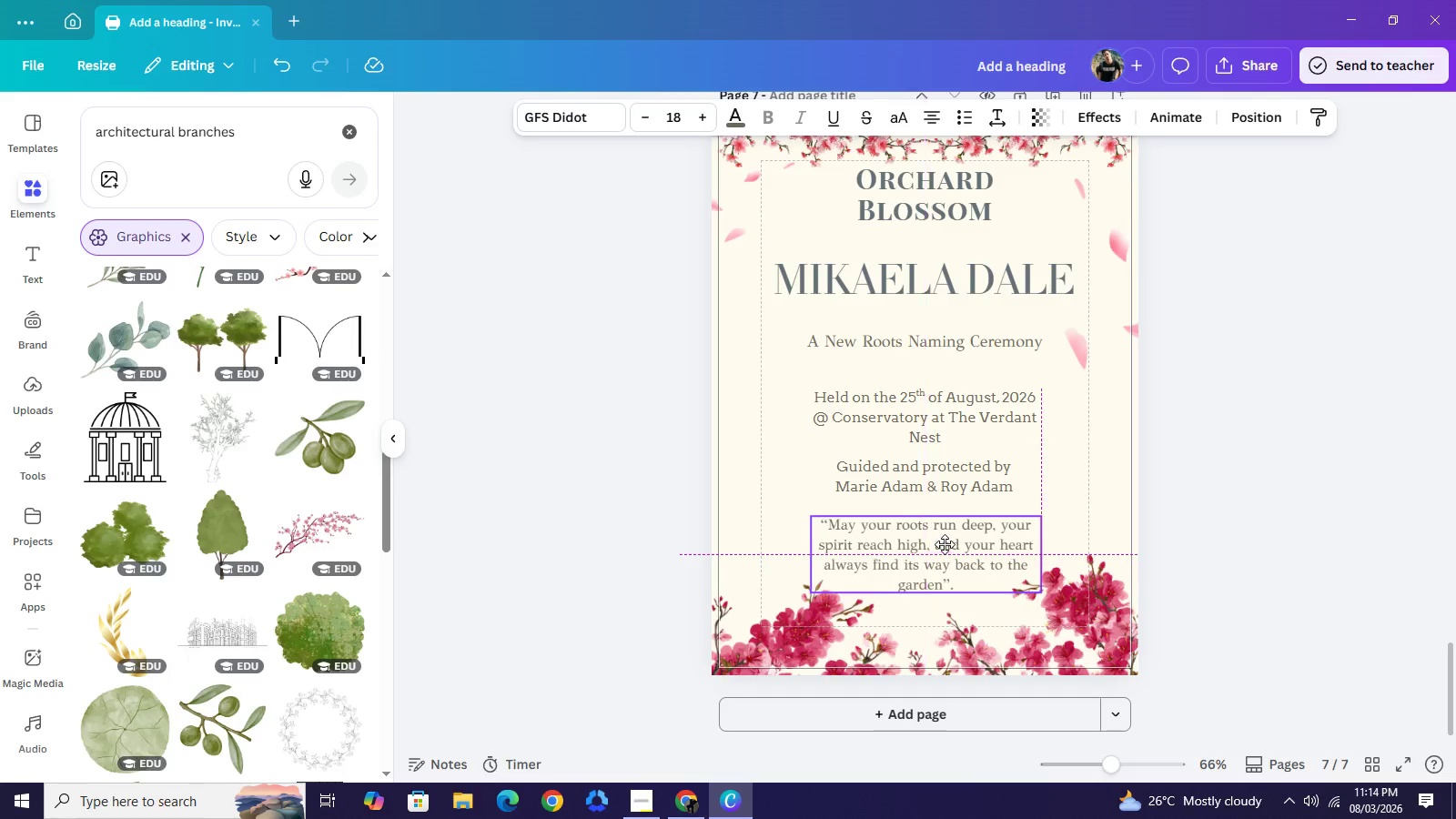 
left_click([943, 544])
 